 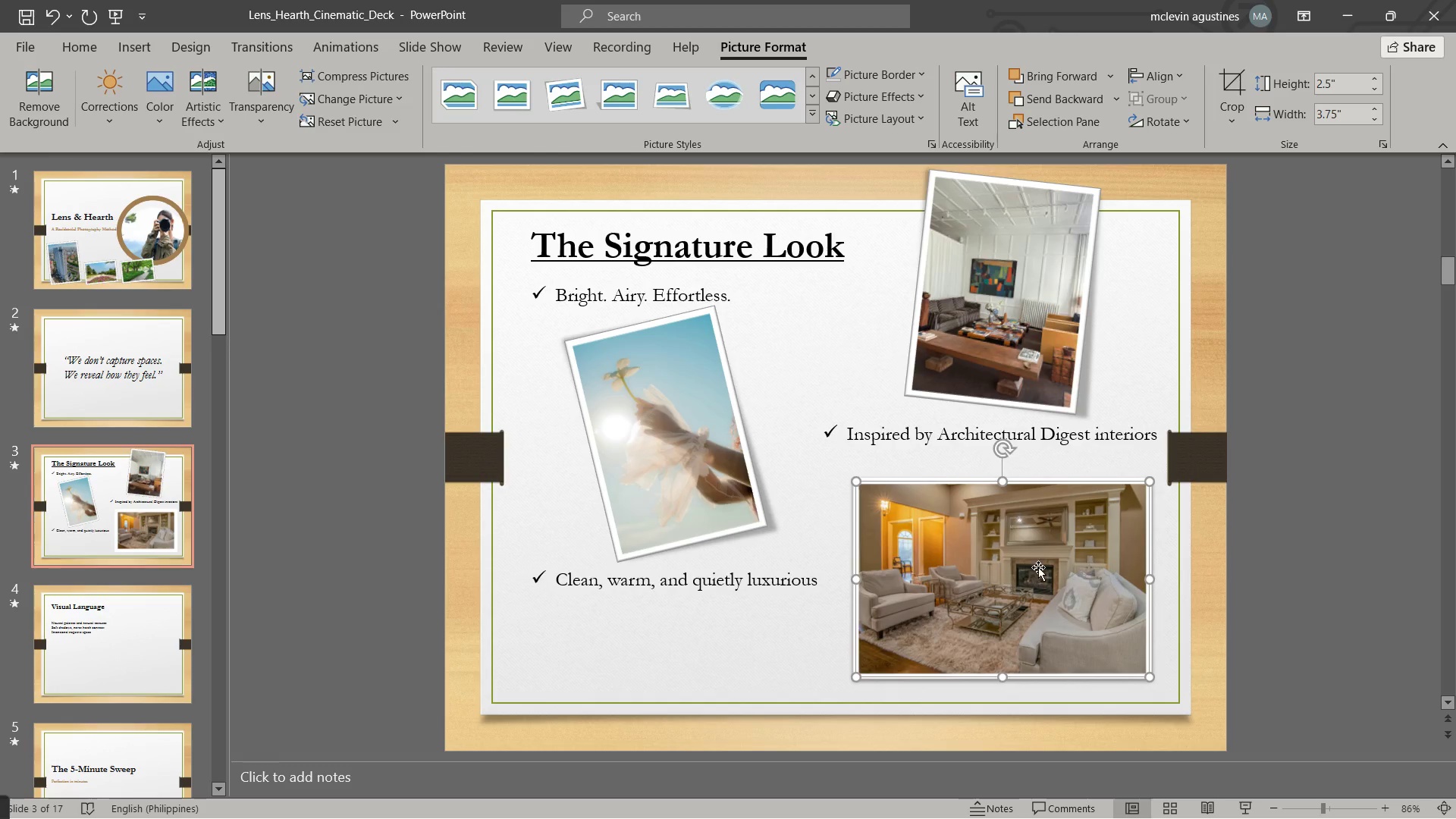 
left_click([1235, 529])
 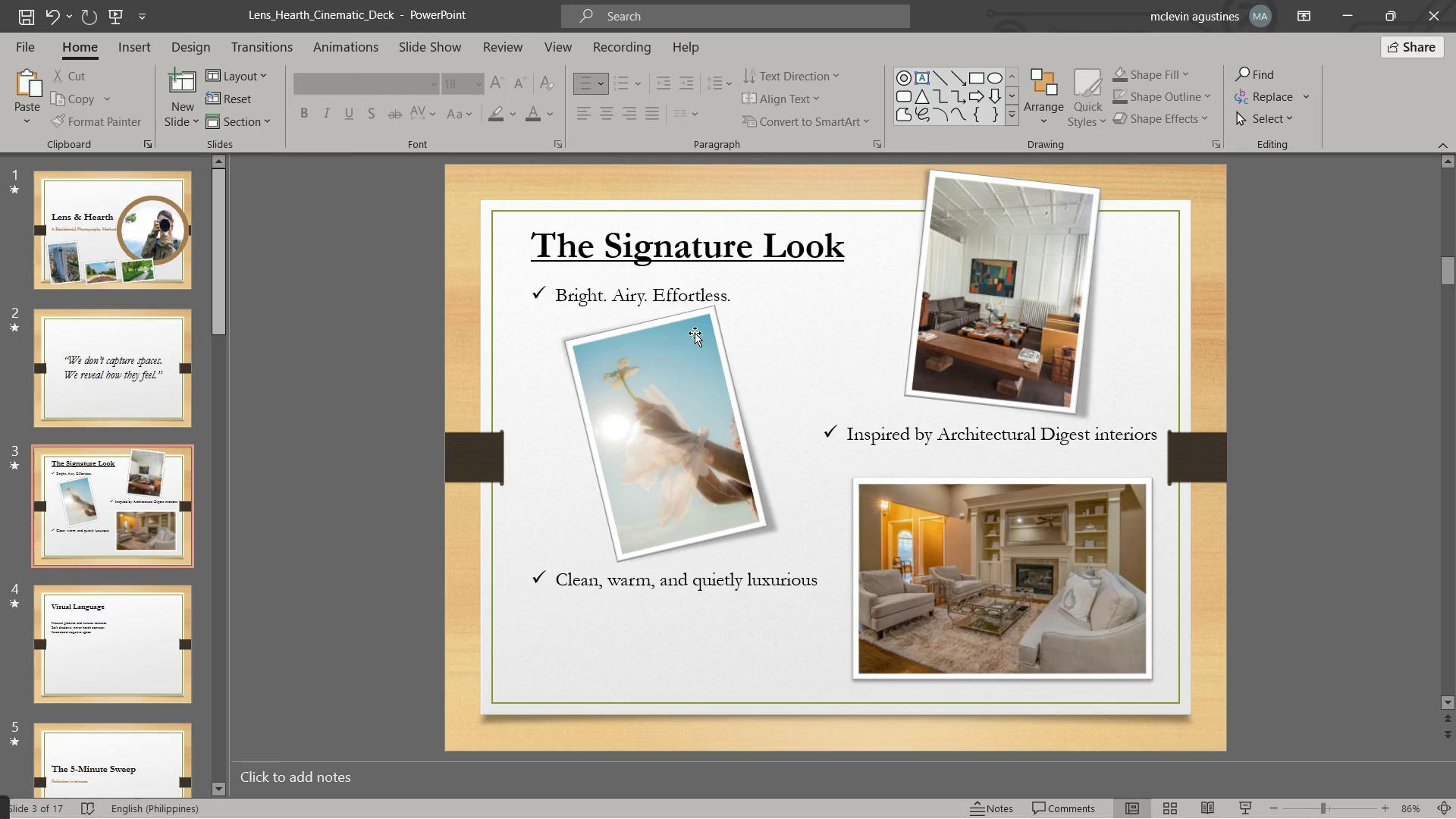 
left_click([706, 293])
 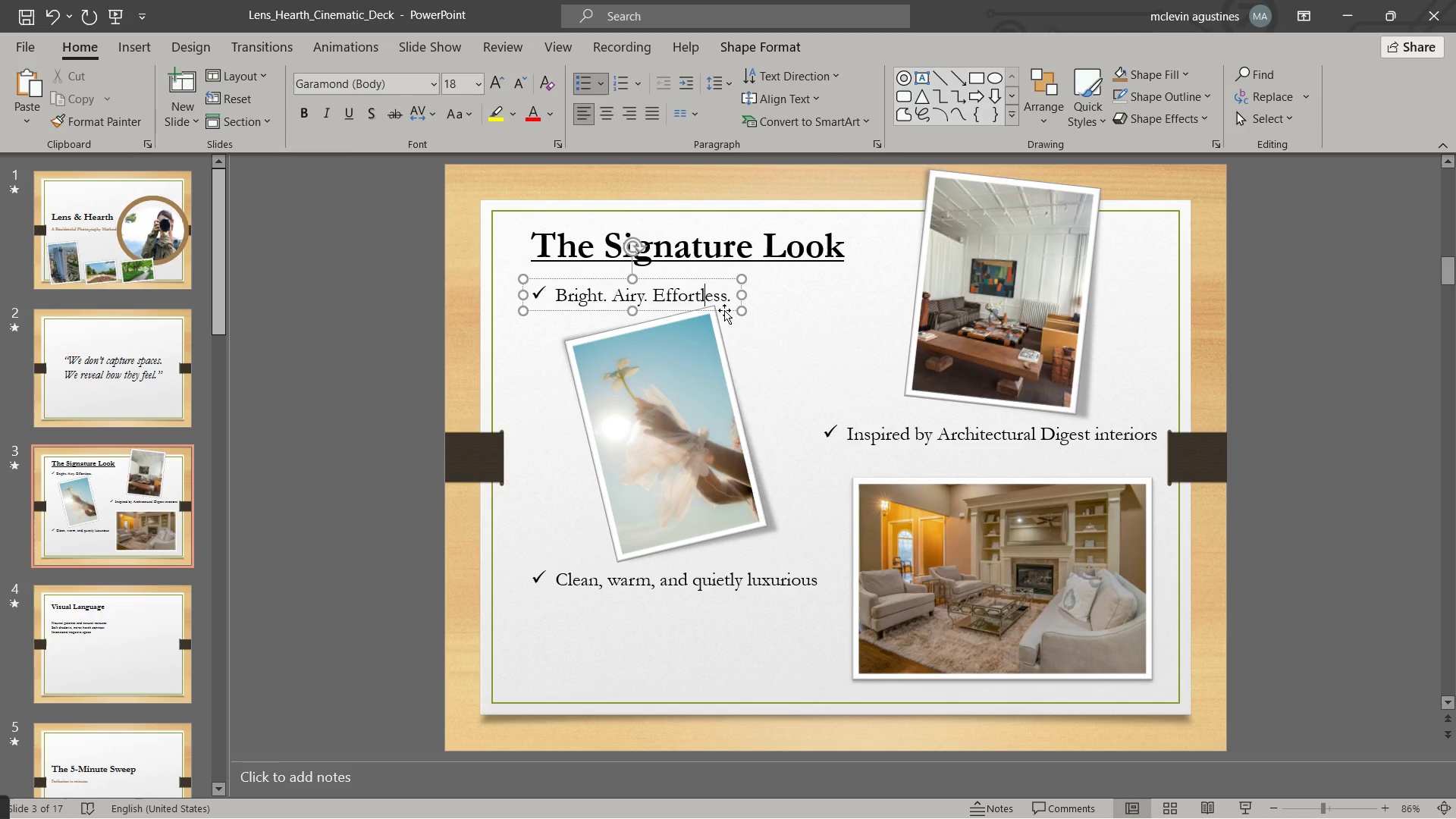 
left_click([726, 312])
 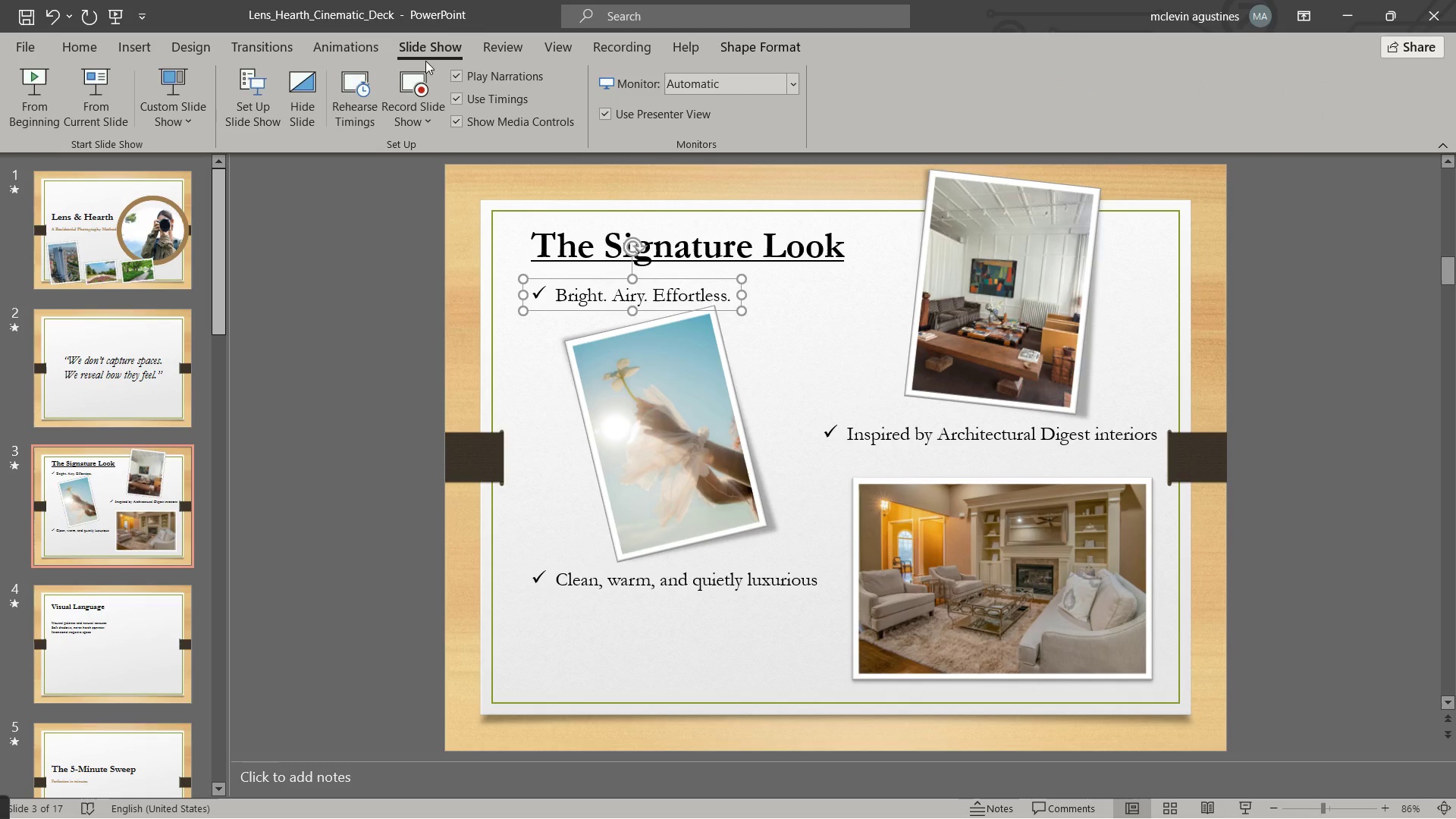 
left_click([353, 55])
 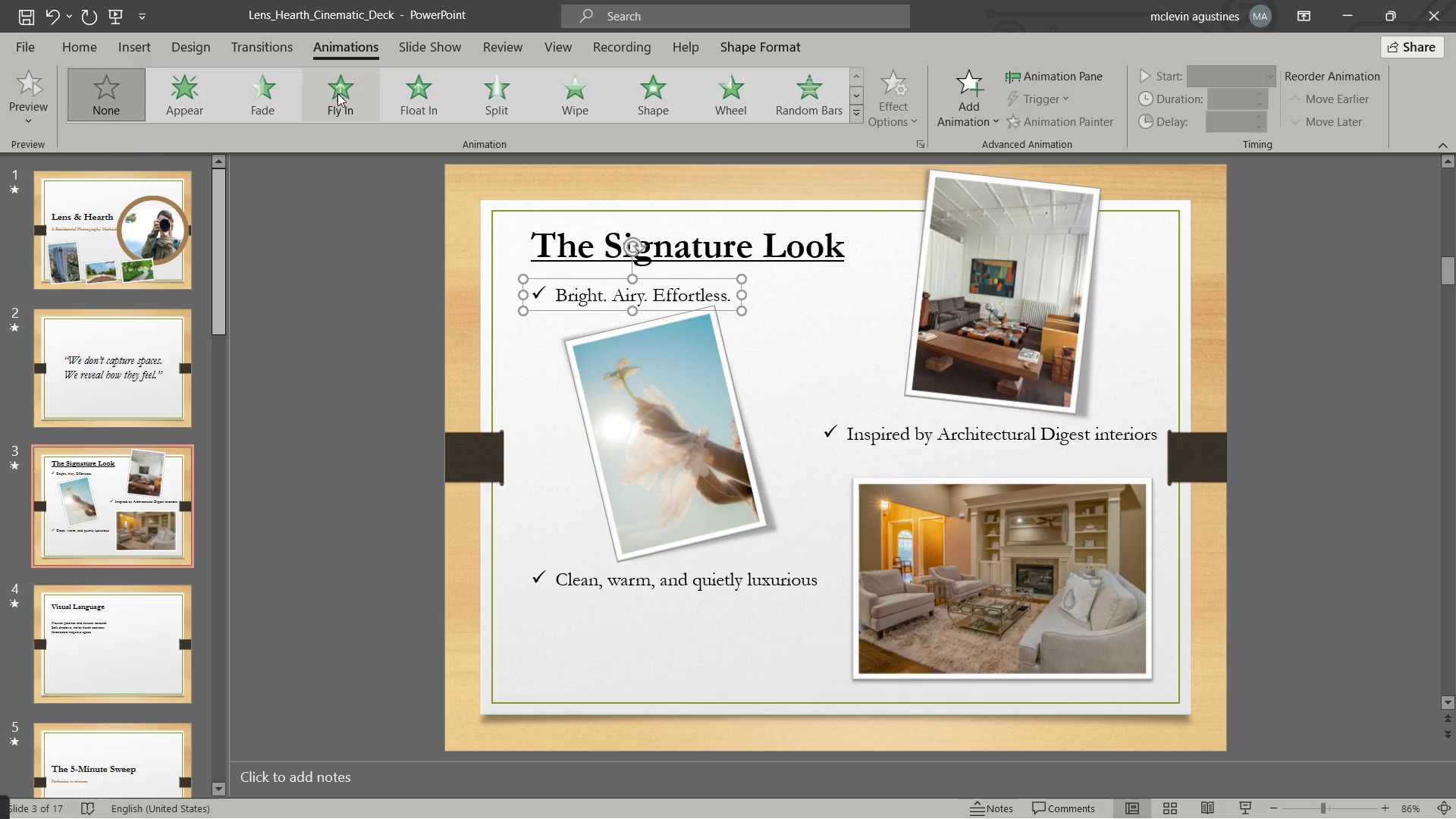 
left_click([337, 93])
 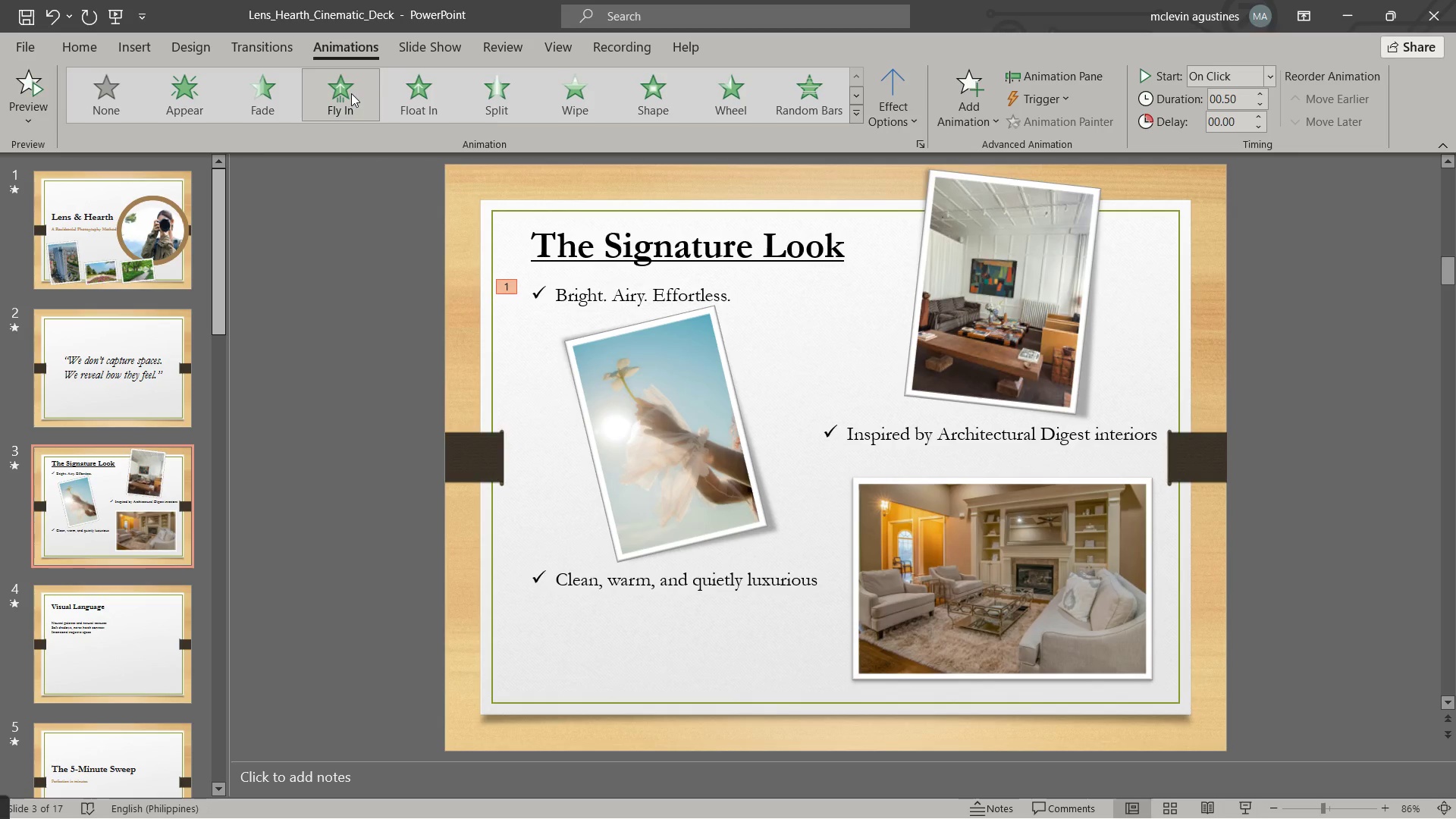 
left_click([748, 476])
 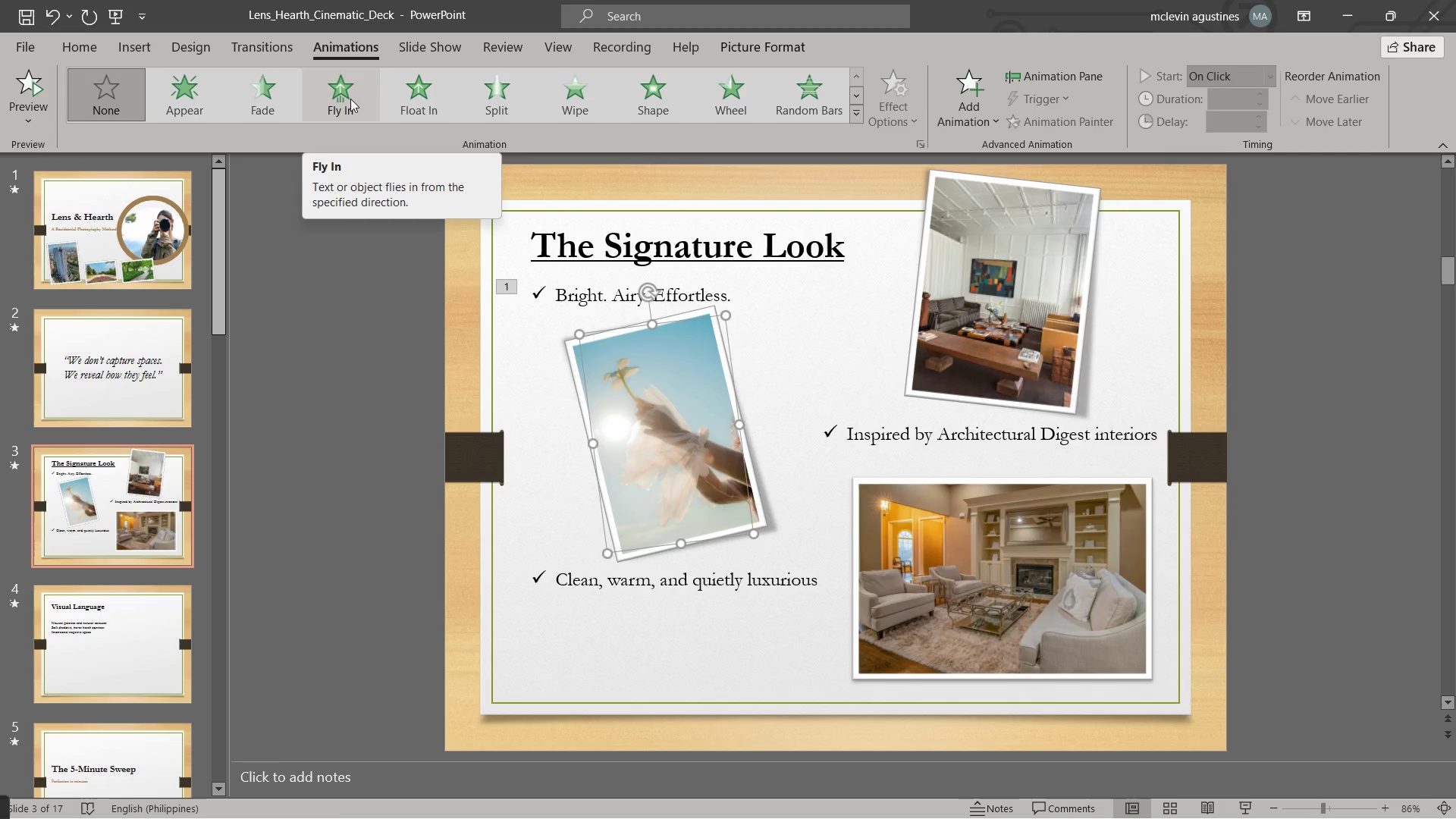 
left_click([415, 111])
 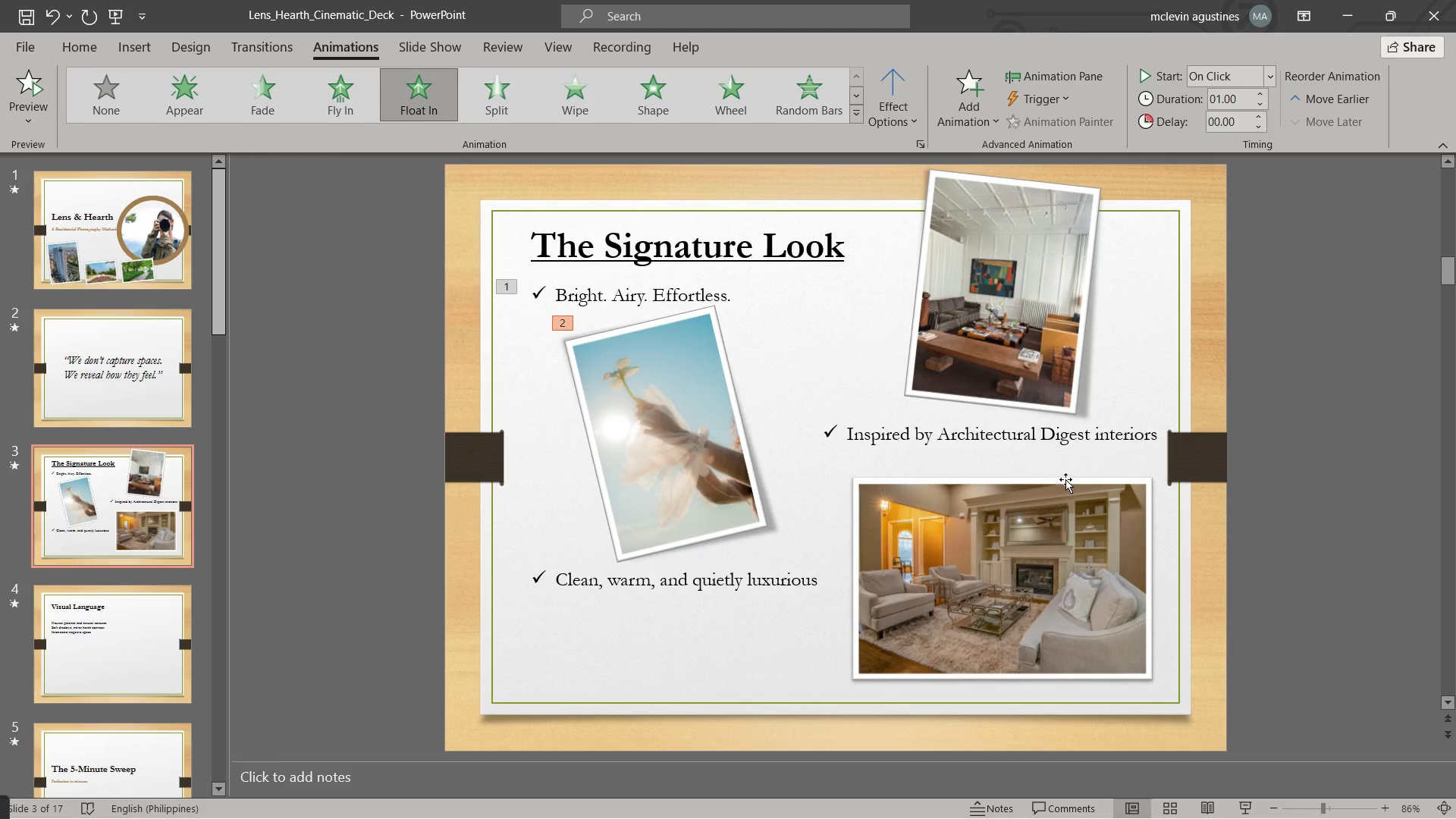 
left_click([992, 431])
 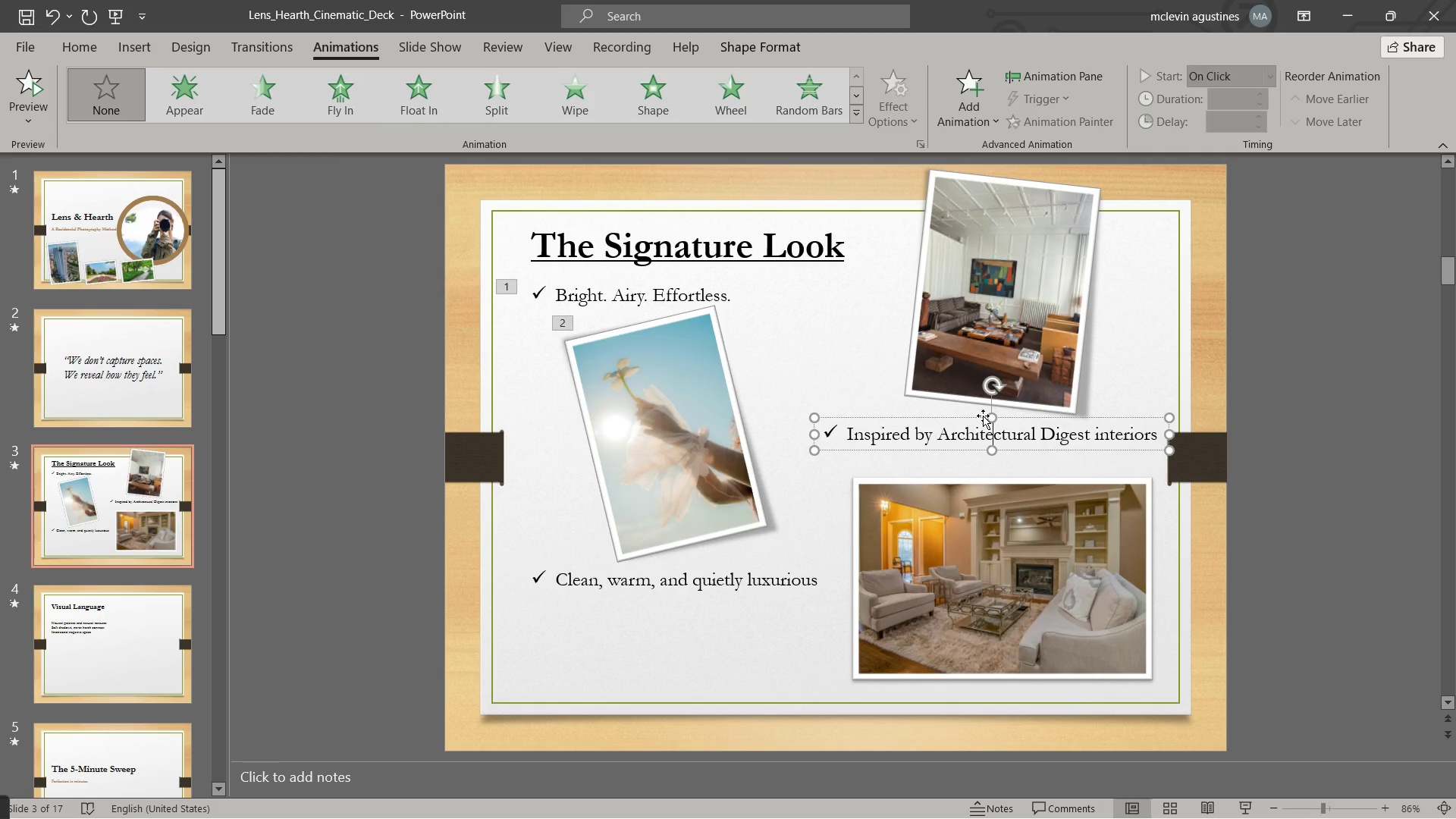 
left_click([983, 416])
 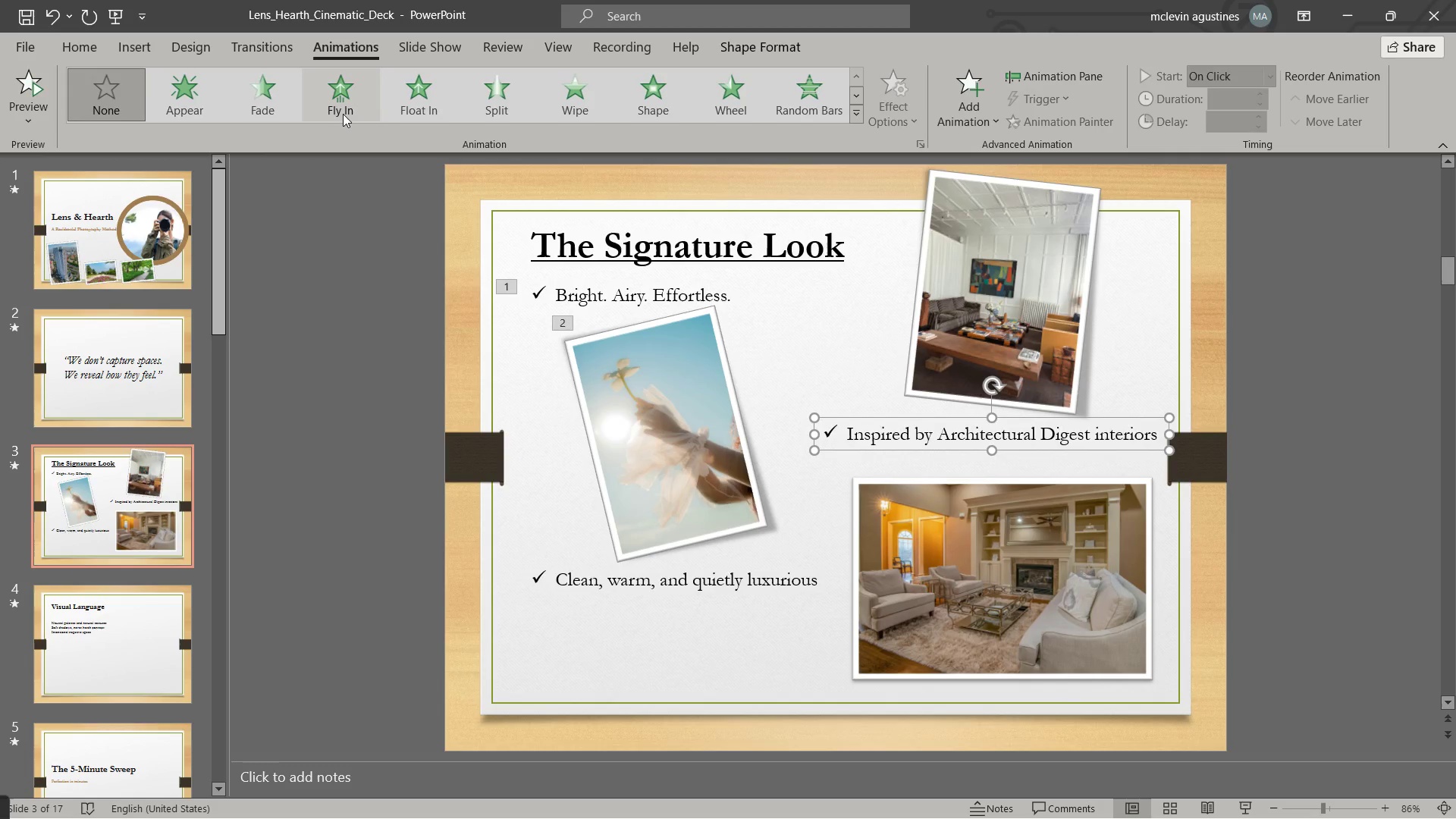 
left_click([344, 113])
 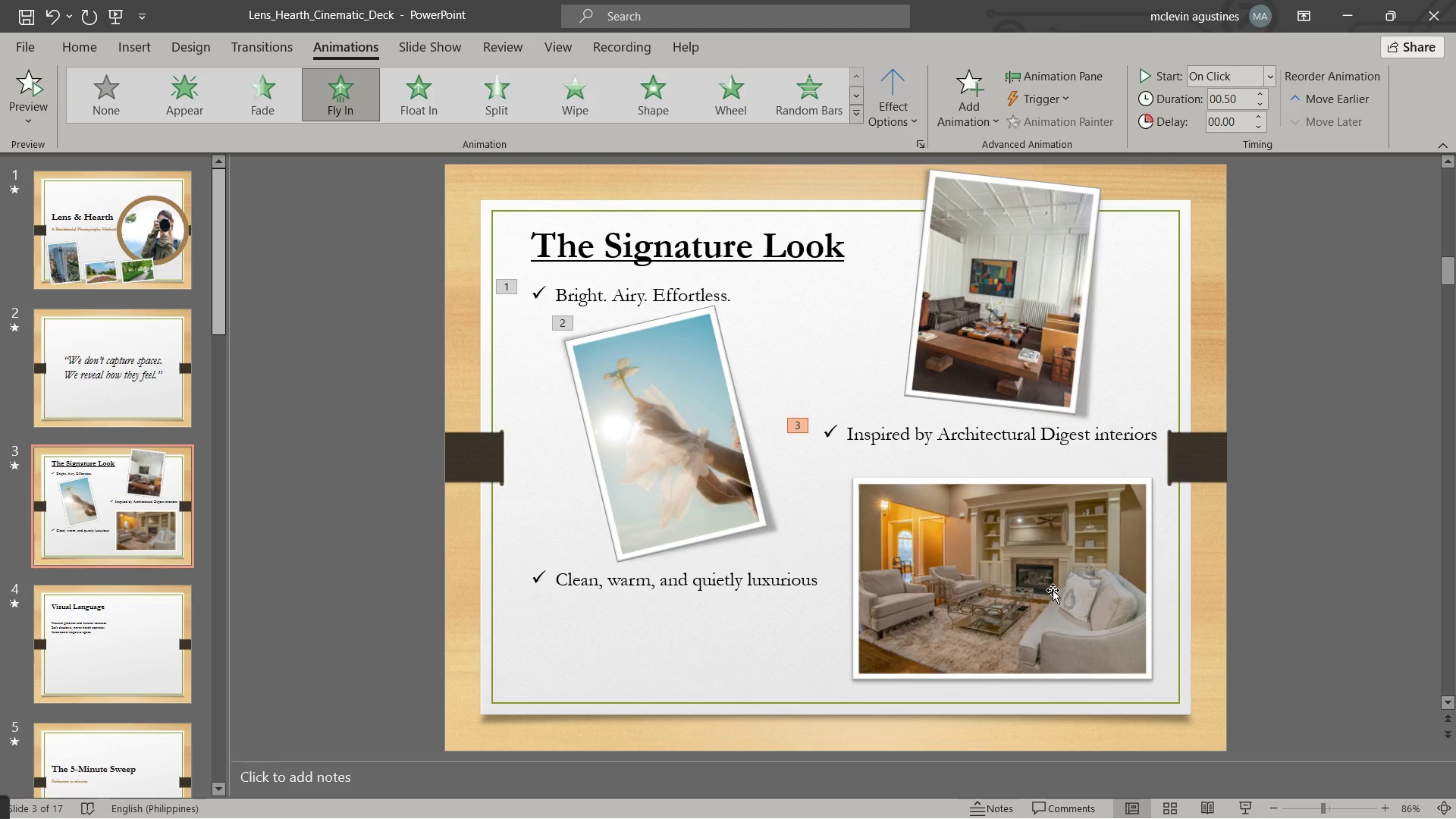 
left_click([951, 322])
 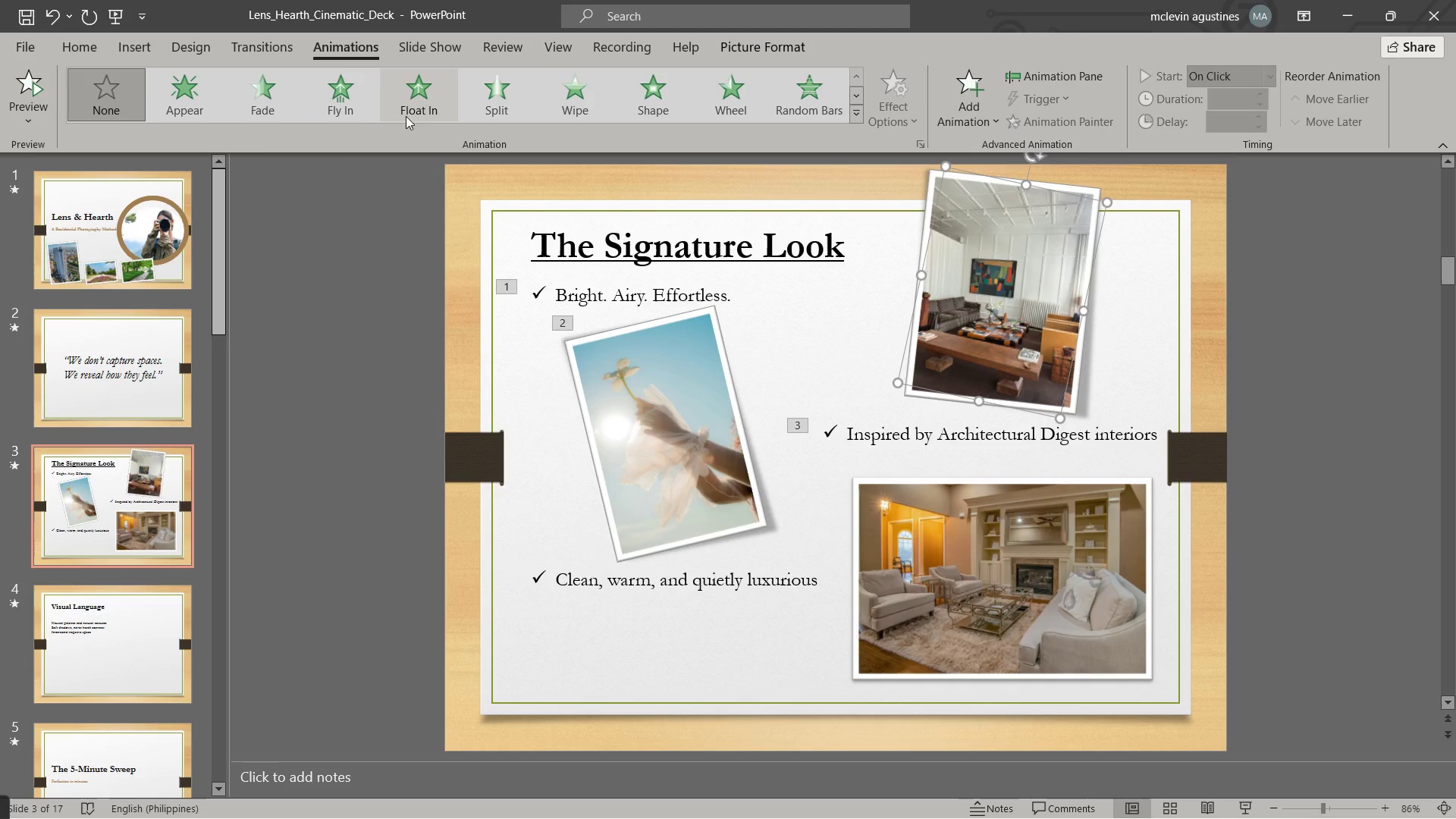 
left_click([416, 102])
 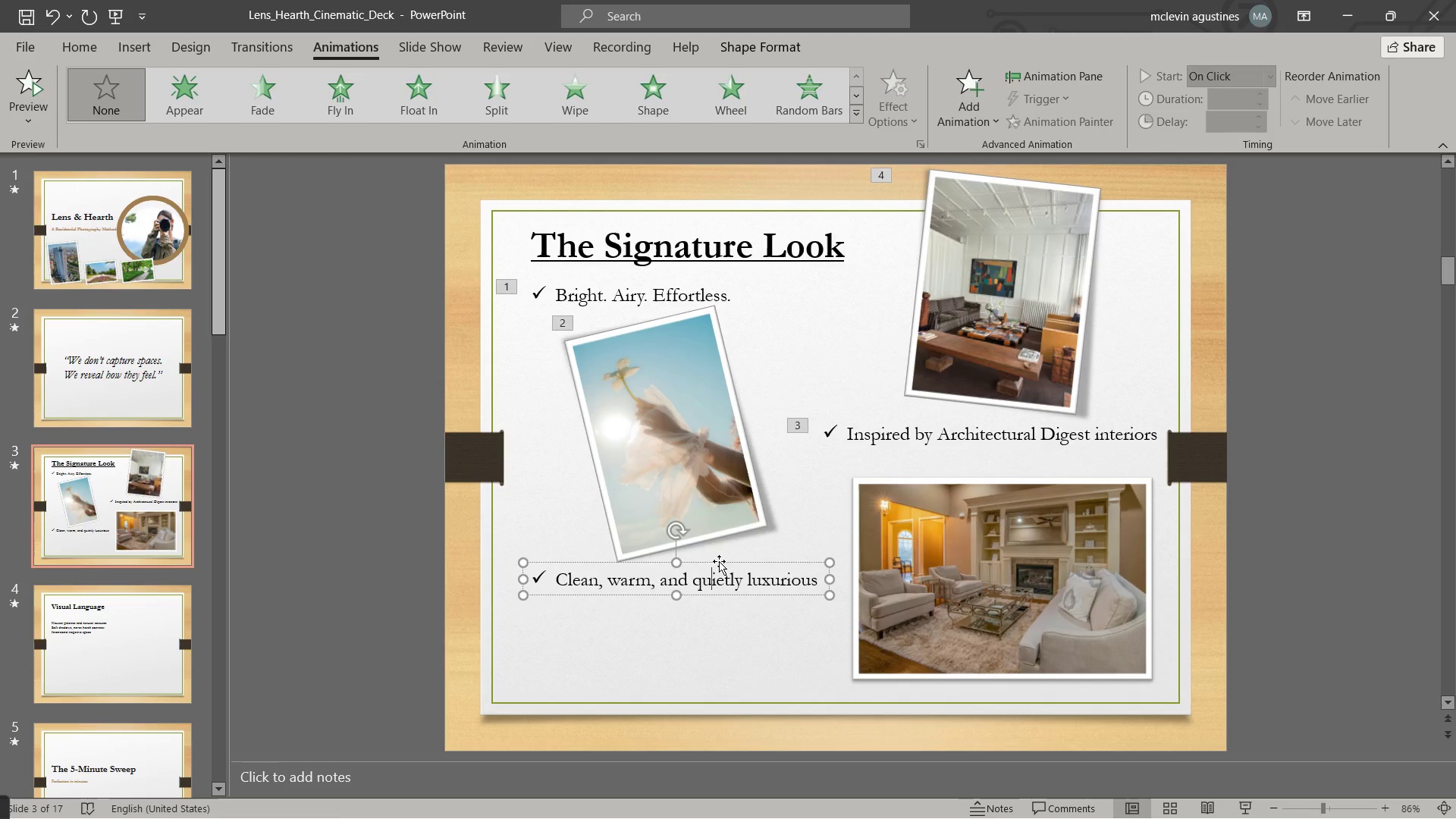 
wait(5.95)
 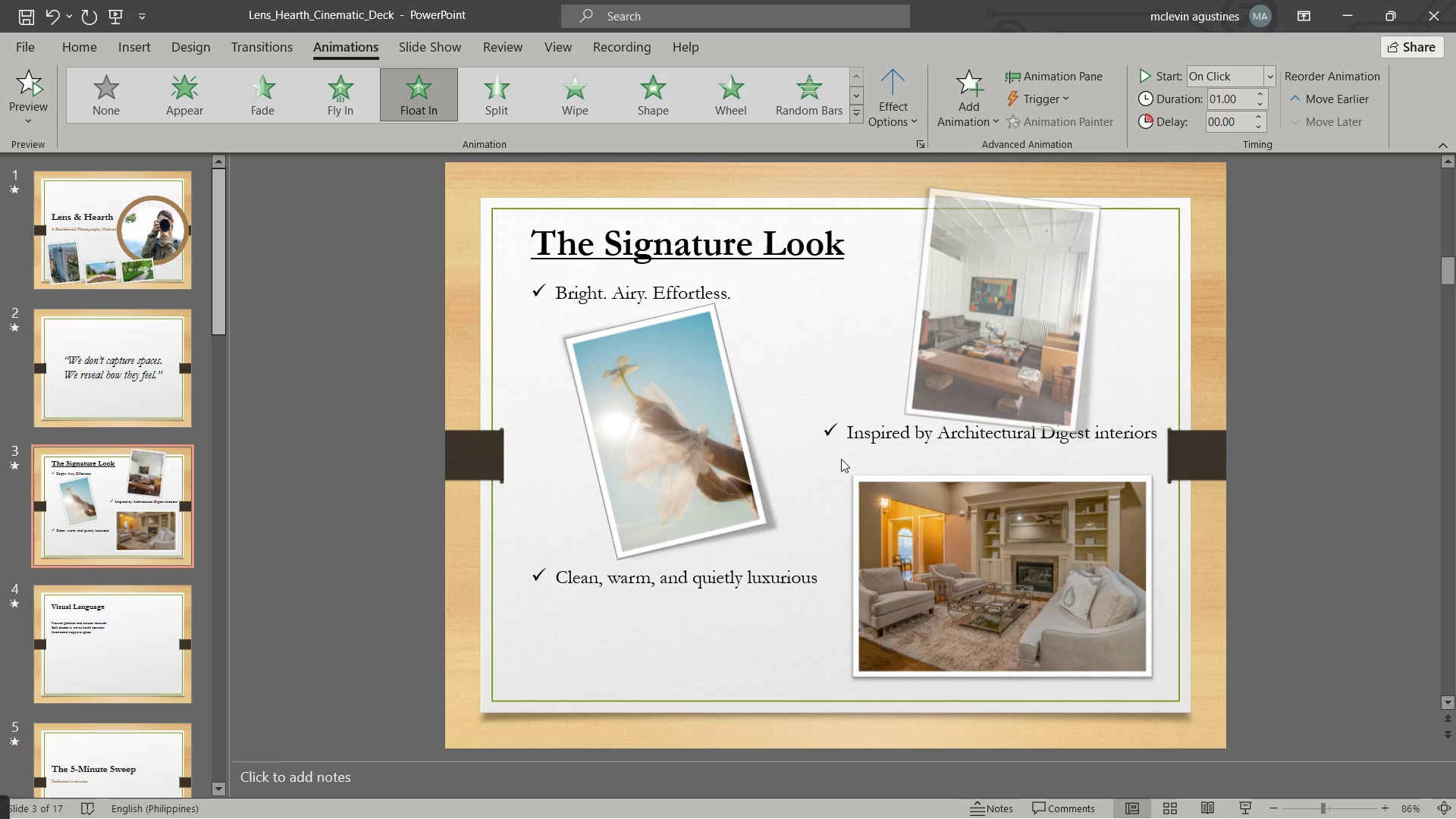 
left_click([337, 107])
 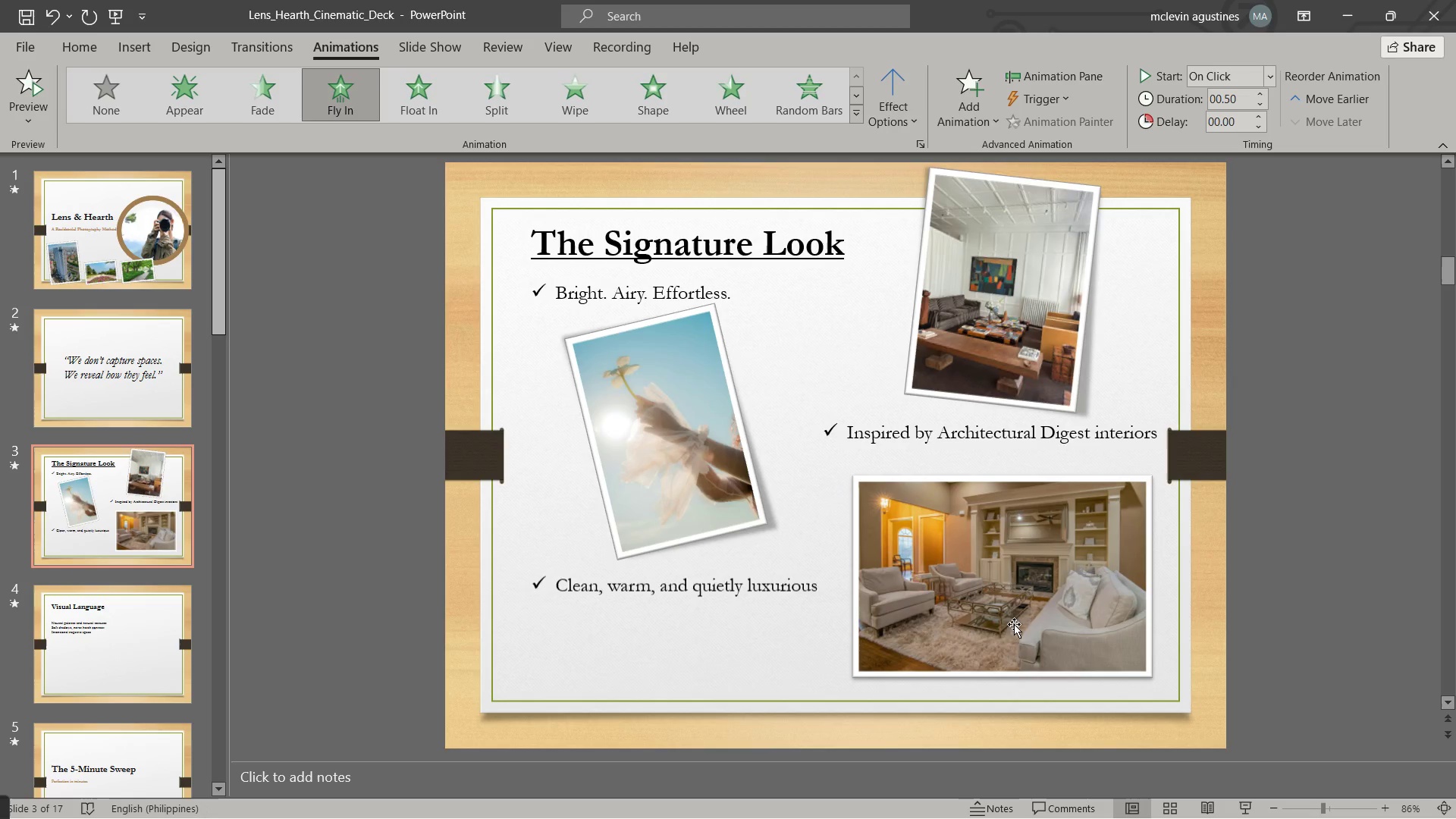 
left_click([1030, 617])
 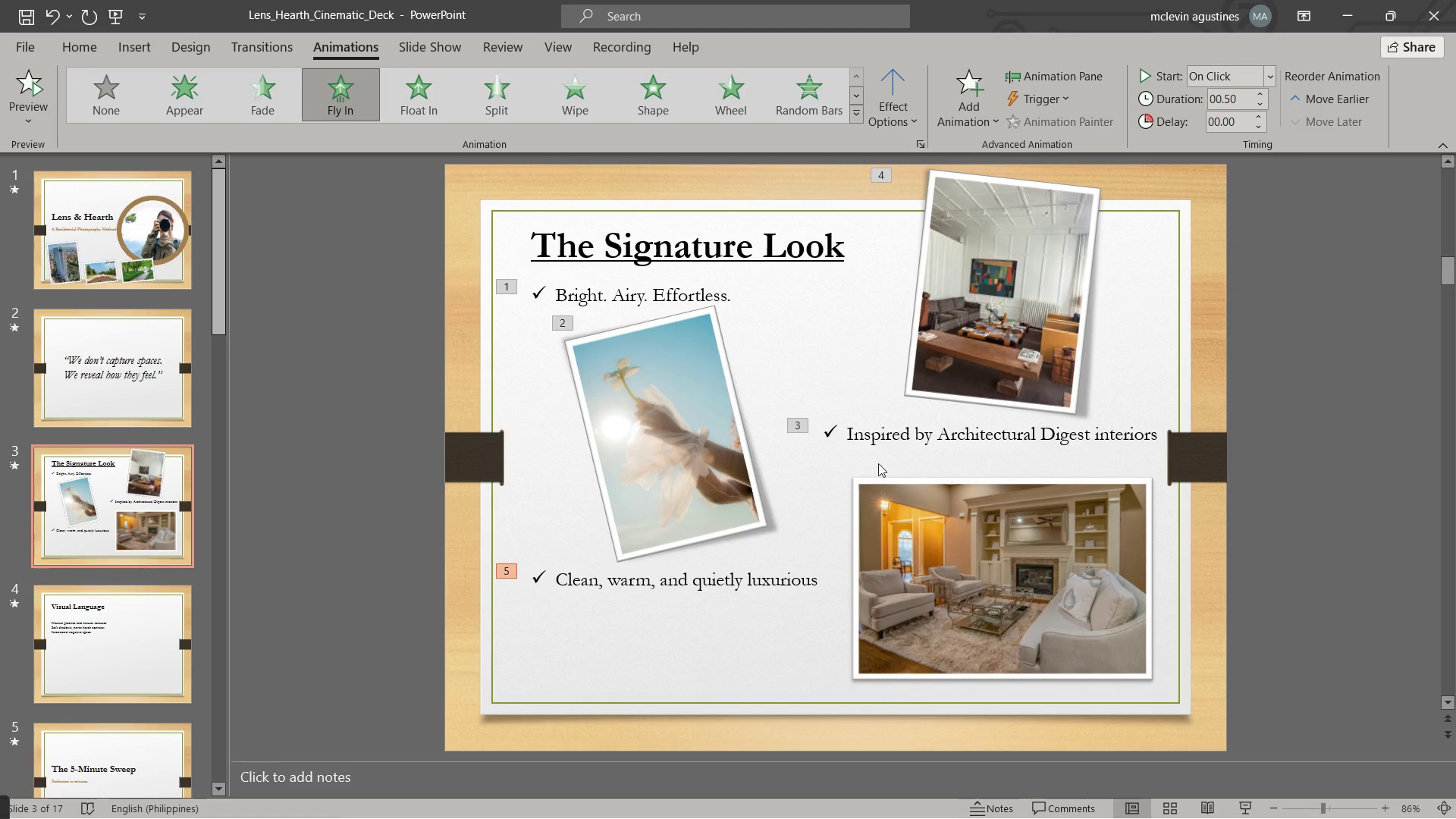 
left_click([882, 467])
 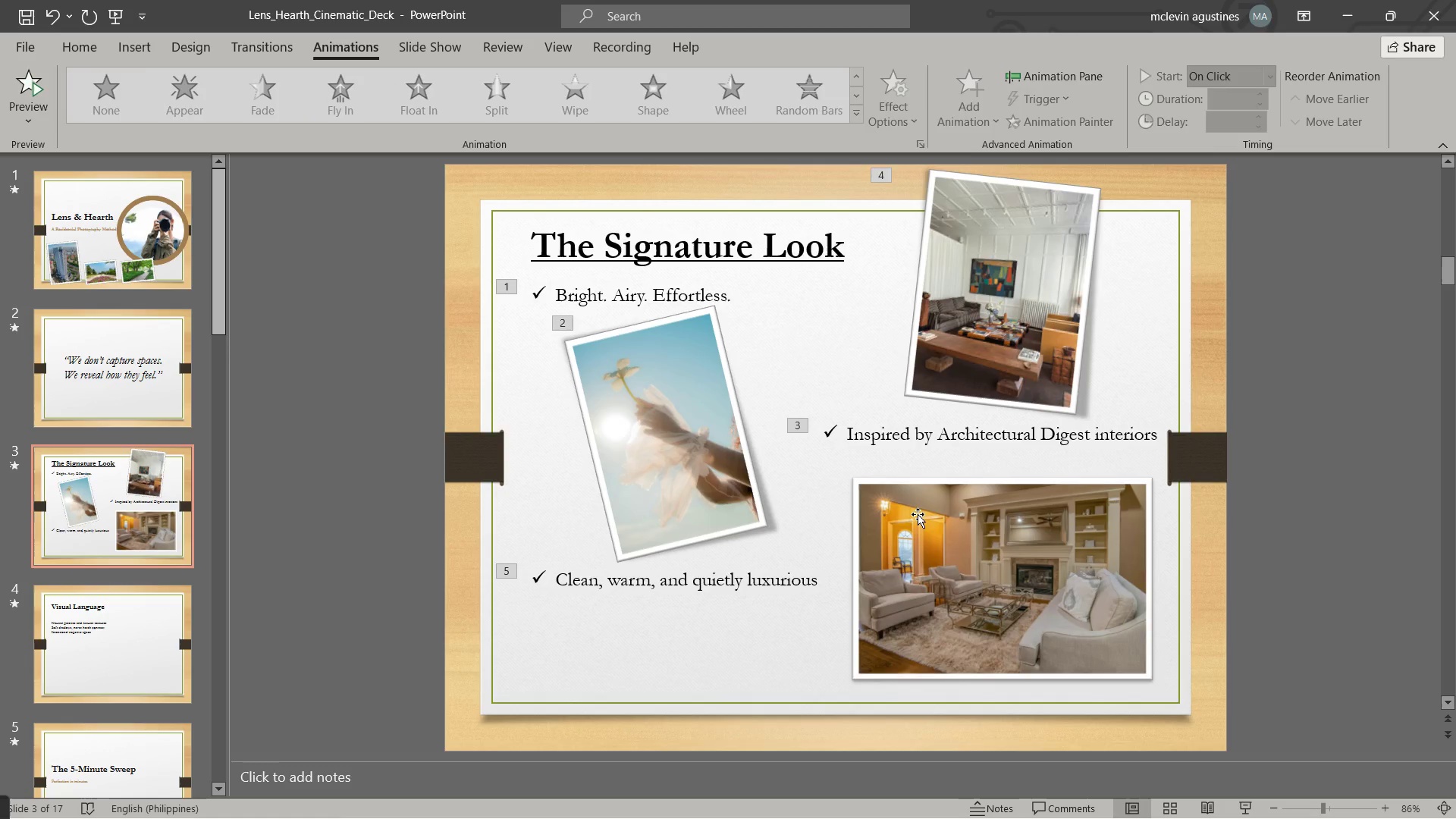 
left_click([918, 516])
 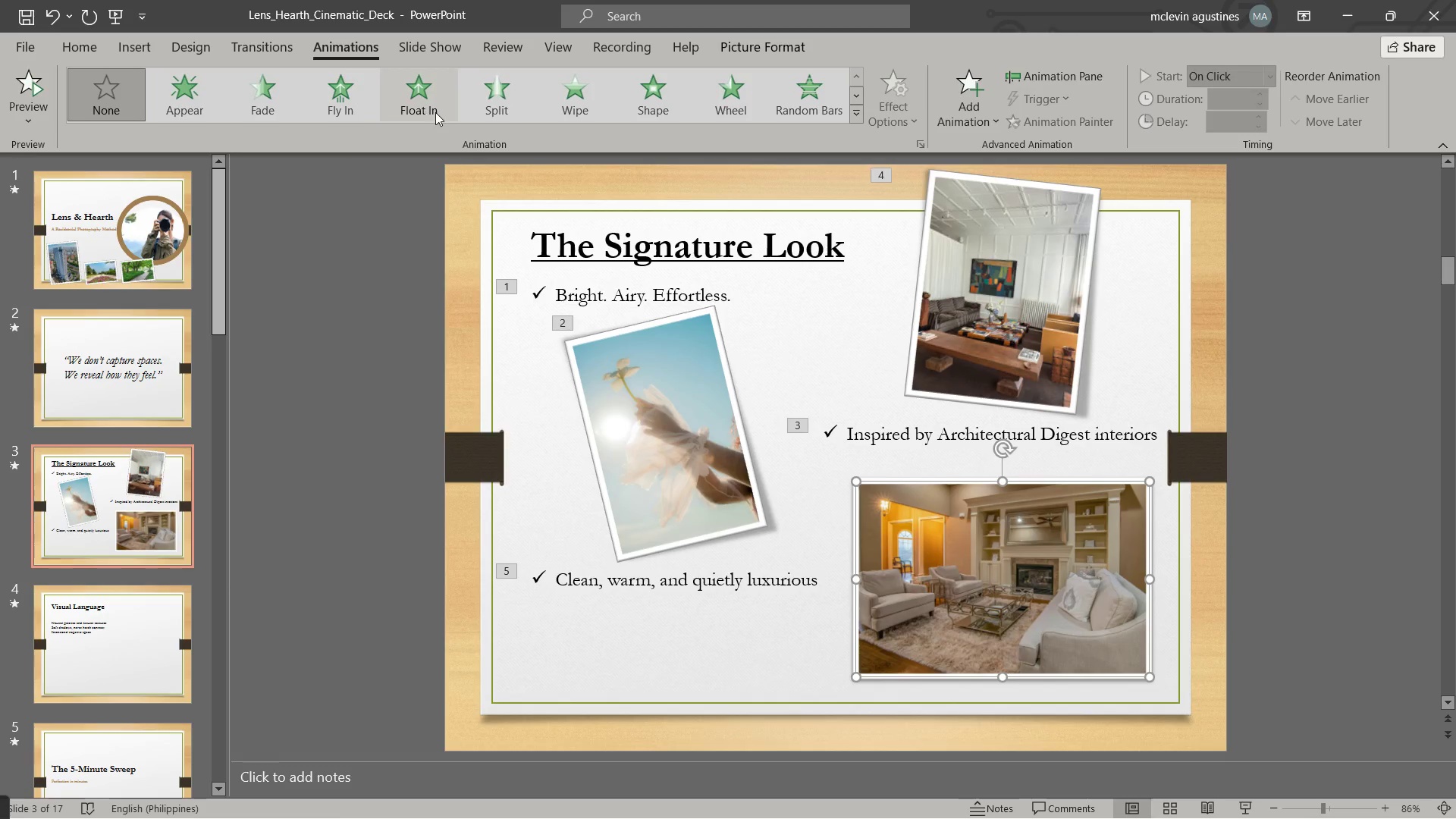 
left_click([438, 110])
 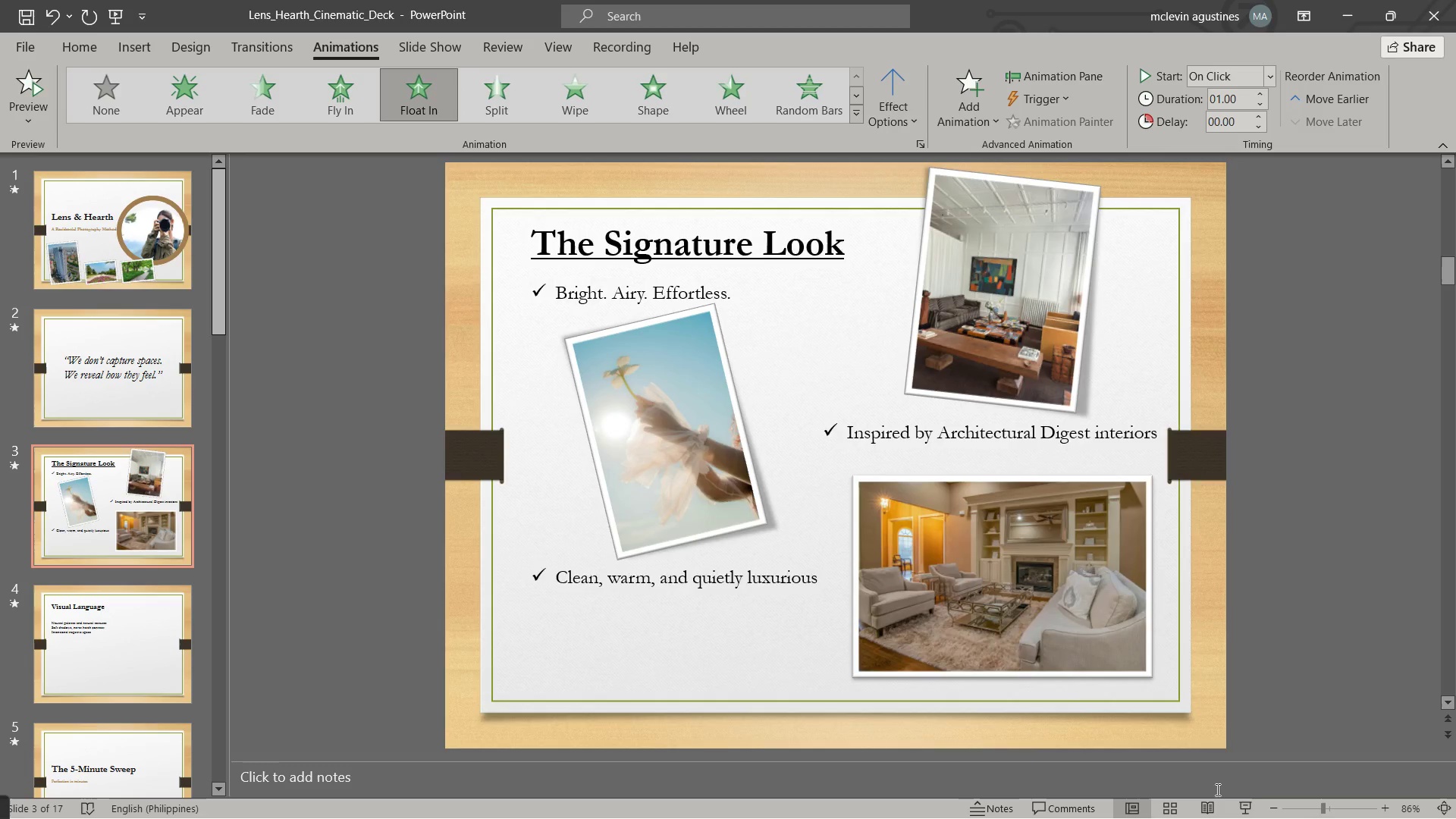 
left_click([1254, 804])
 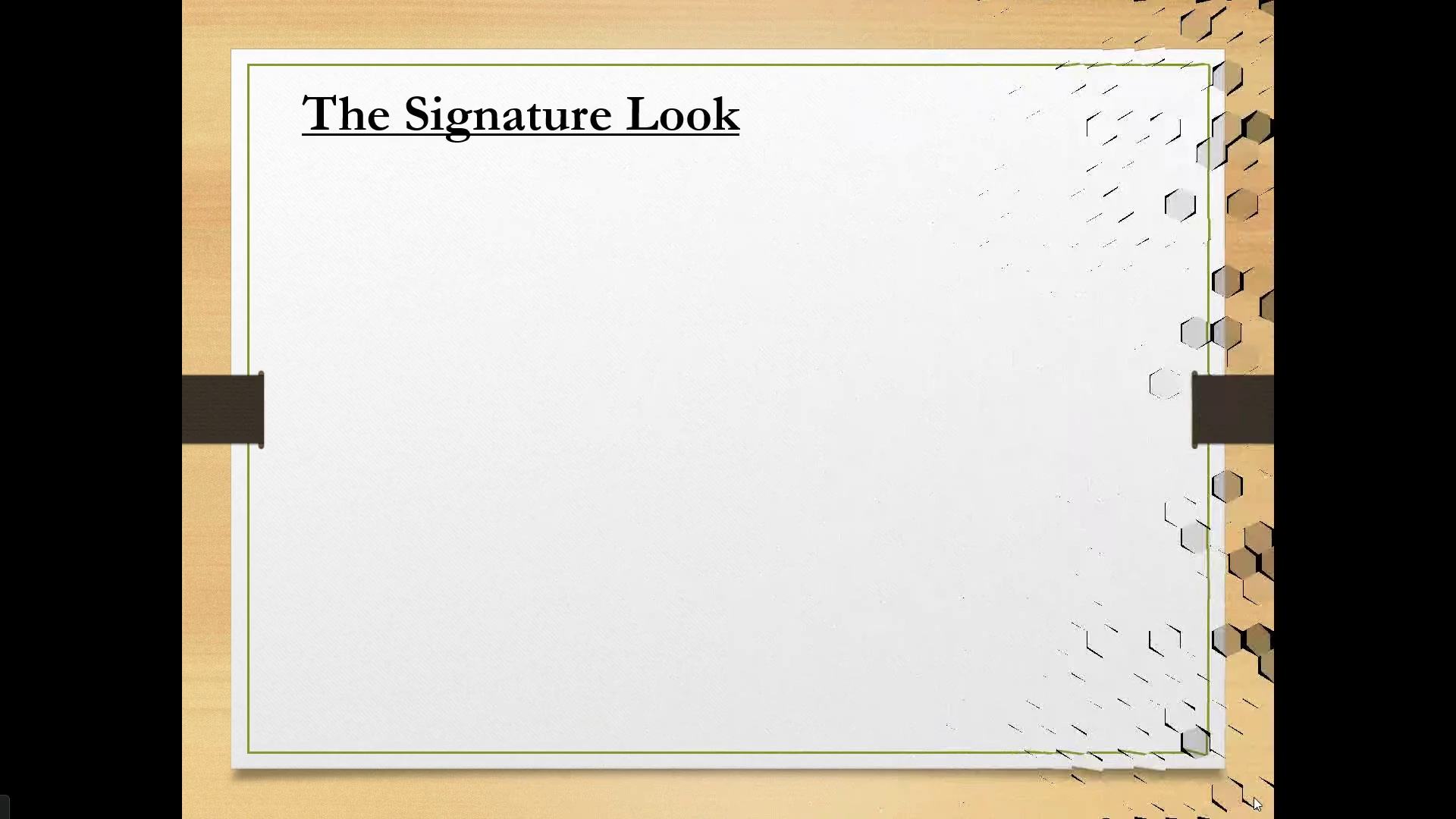 
wait(5.48)
 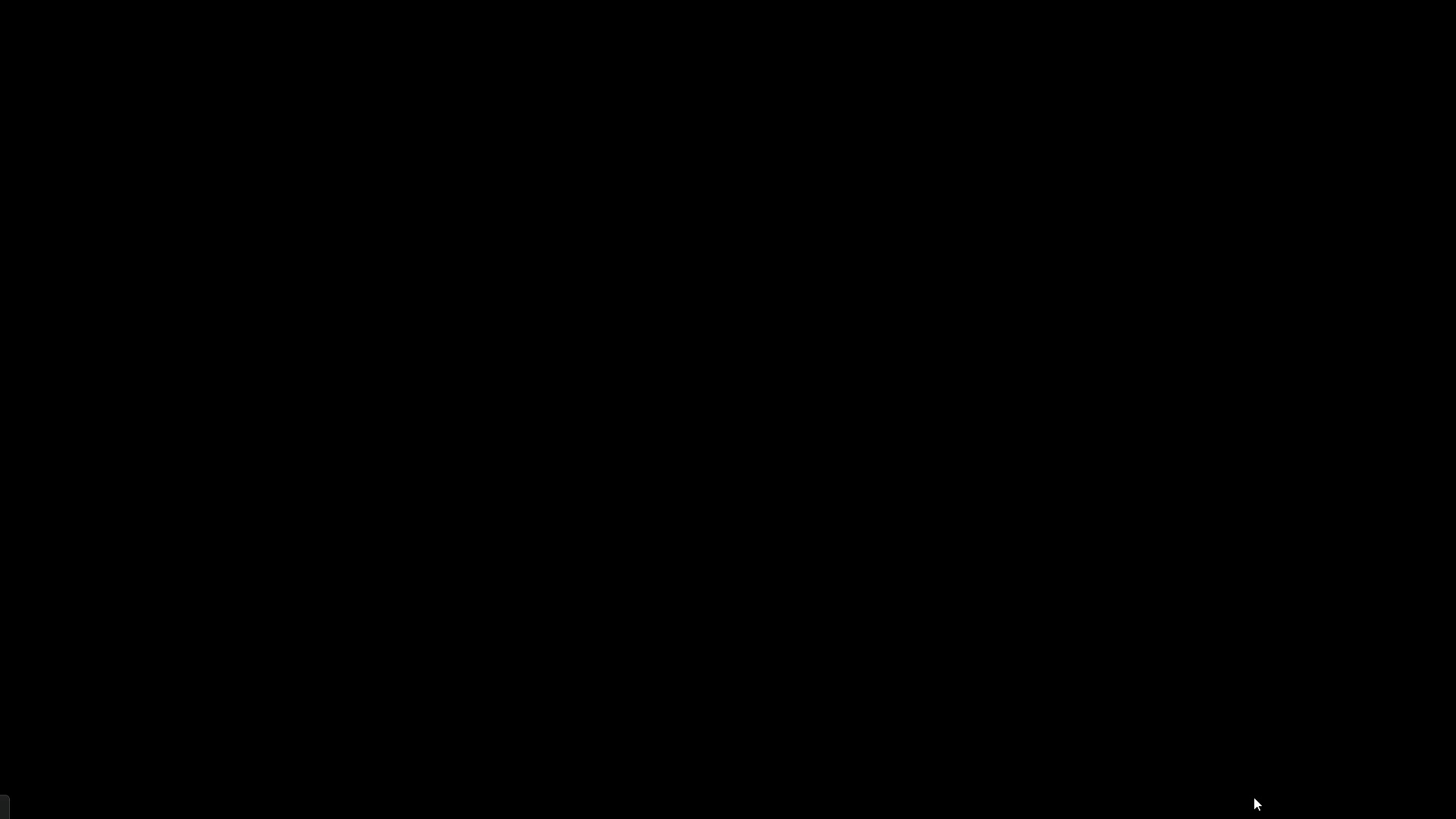 
key(ArrowDown)
 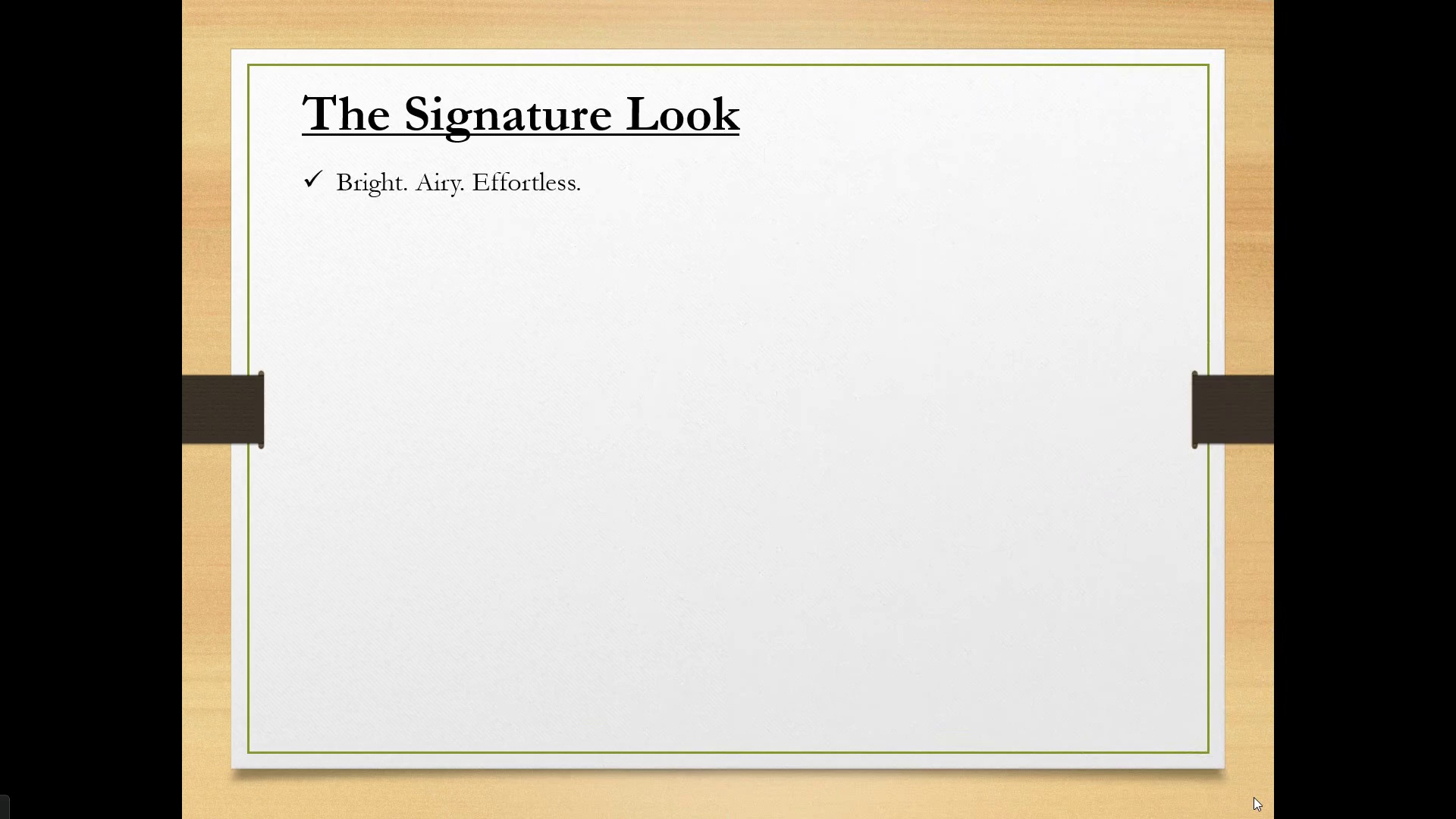 
key(ArrowDown)
 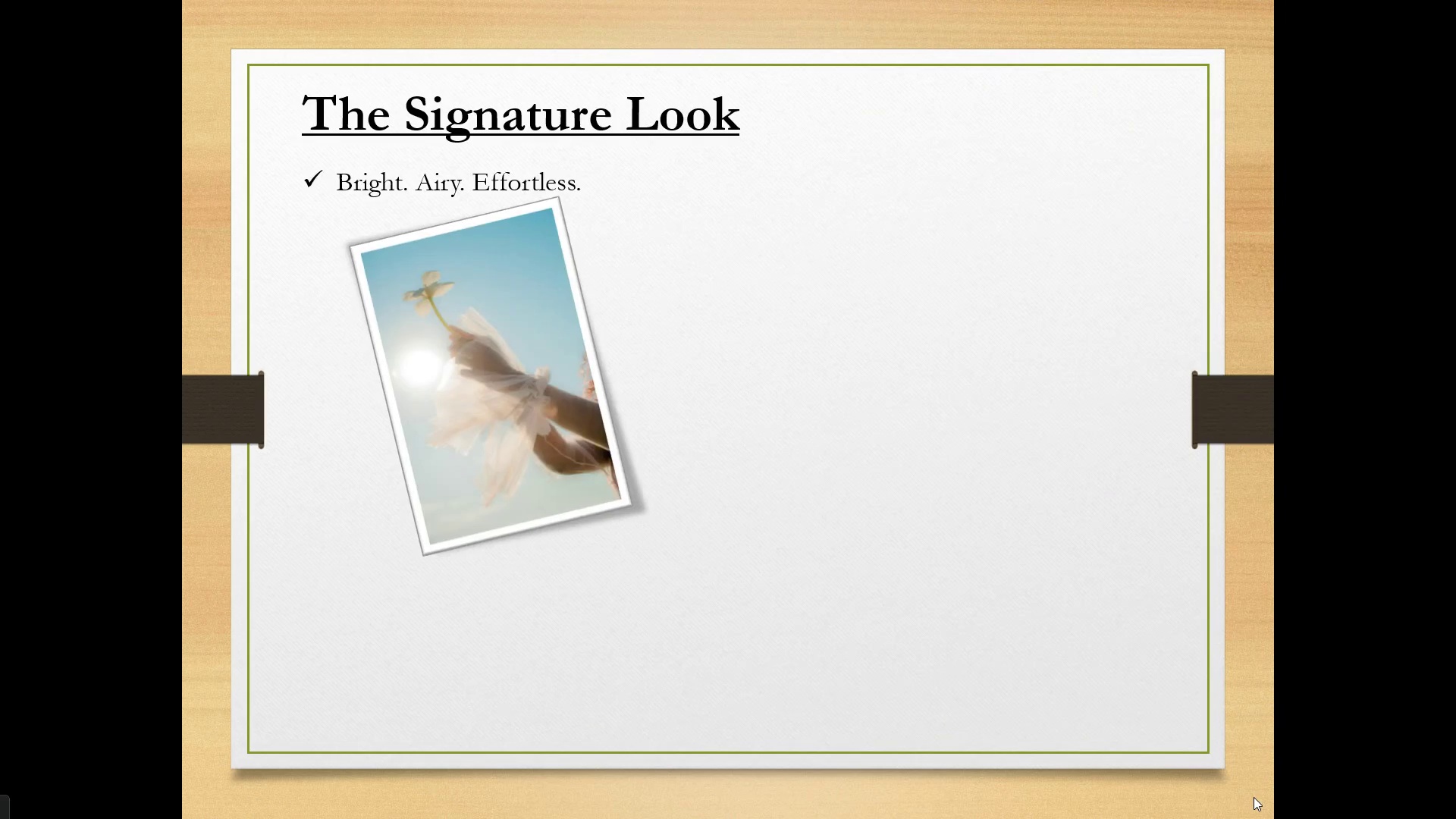 
key(ArrowDown)
 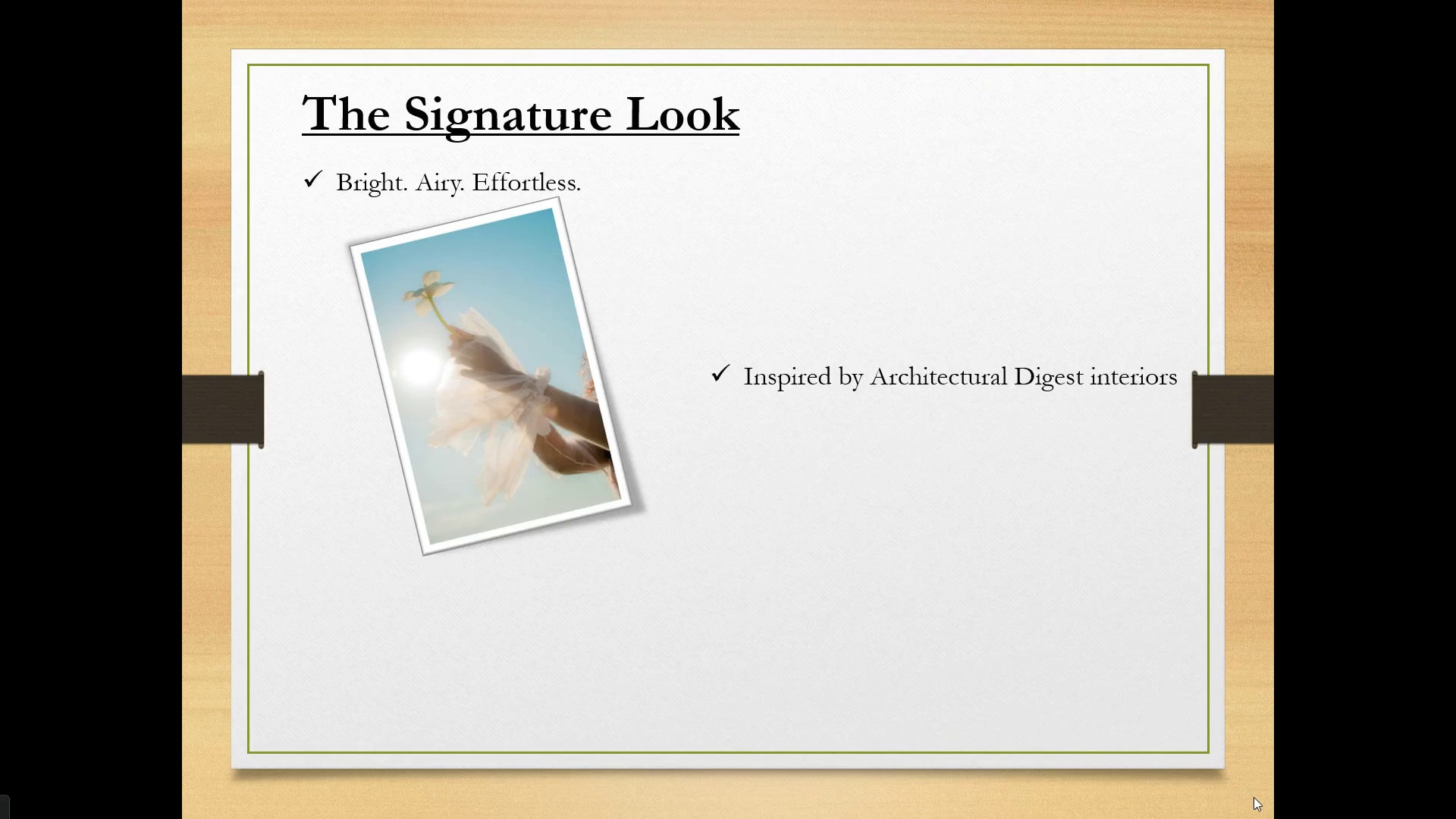 
key(ArrowDown)
 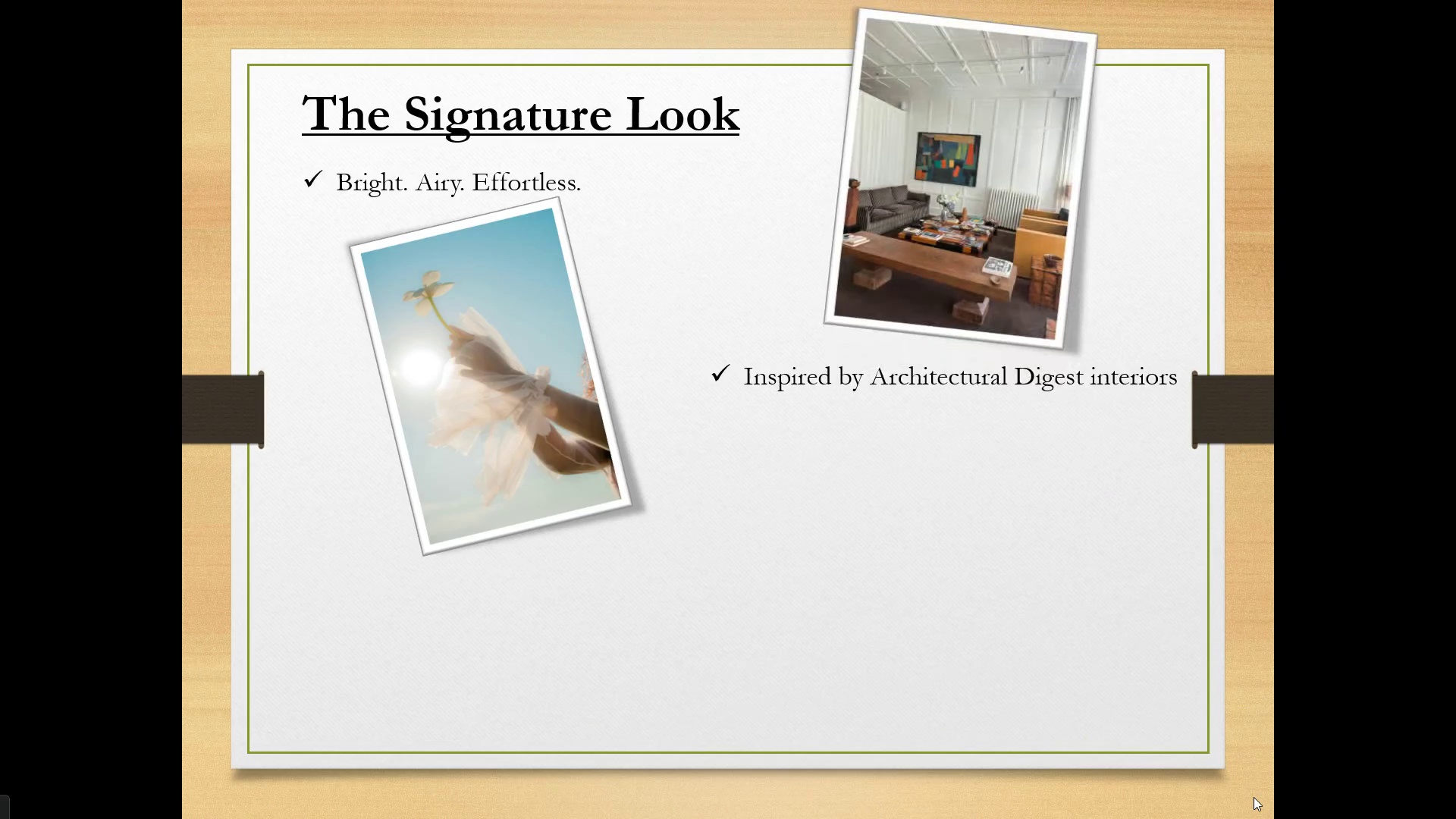 
key(ArrowDown)
 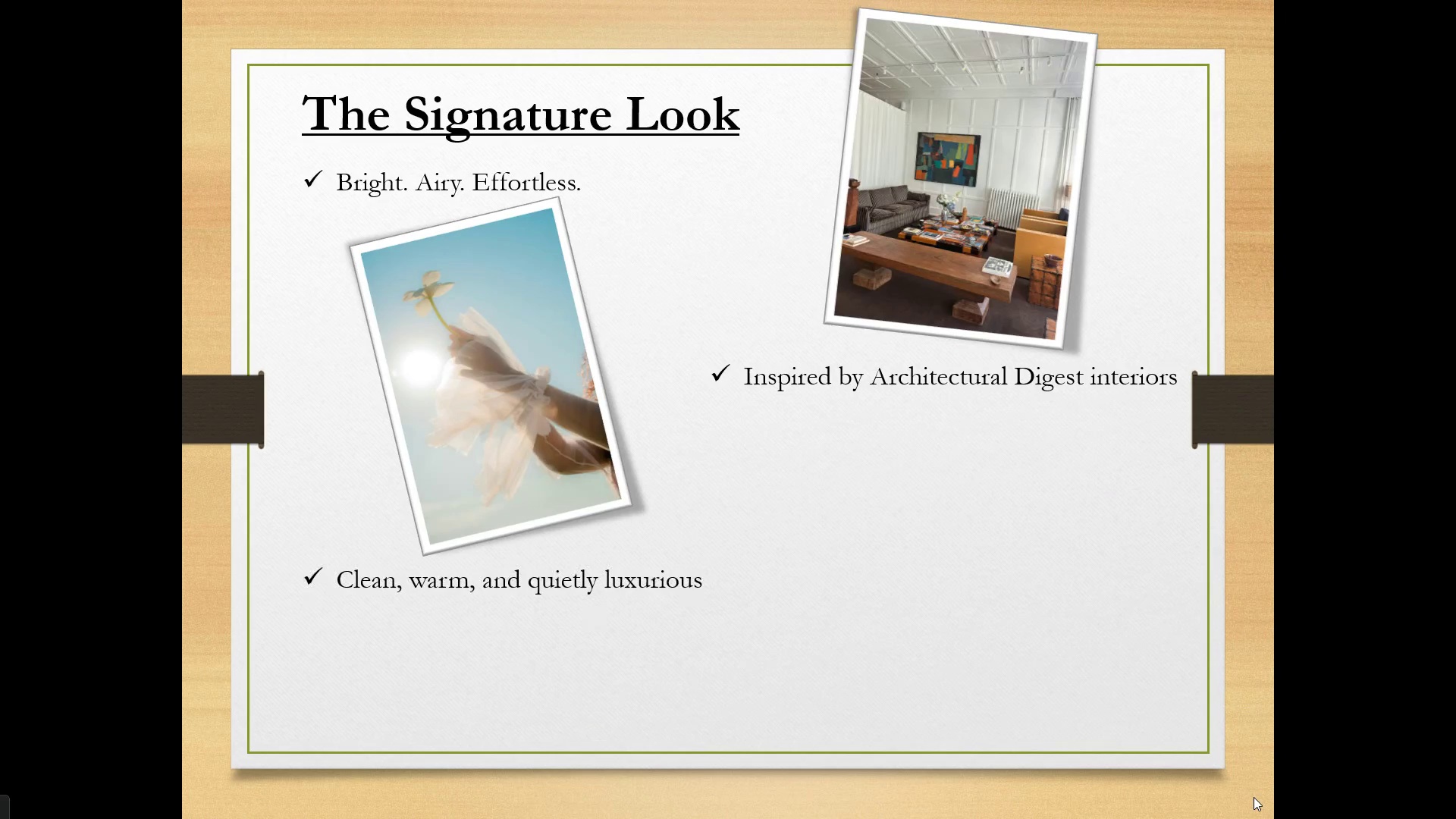 
key(ArrowDown)
 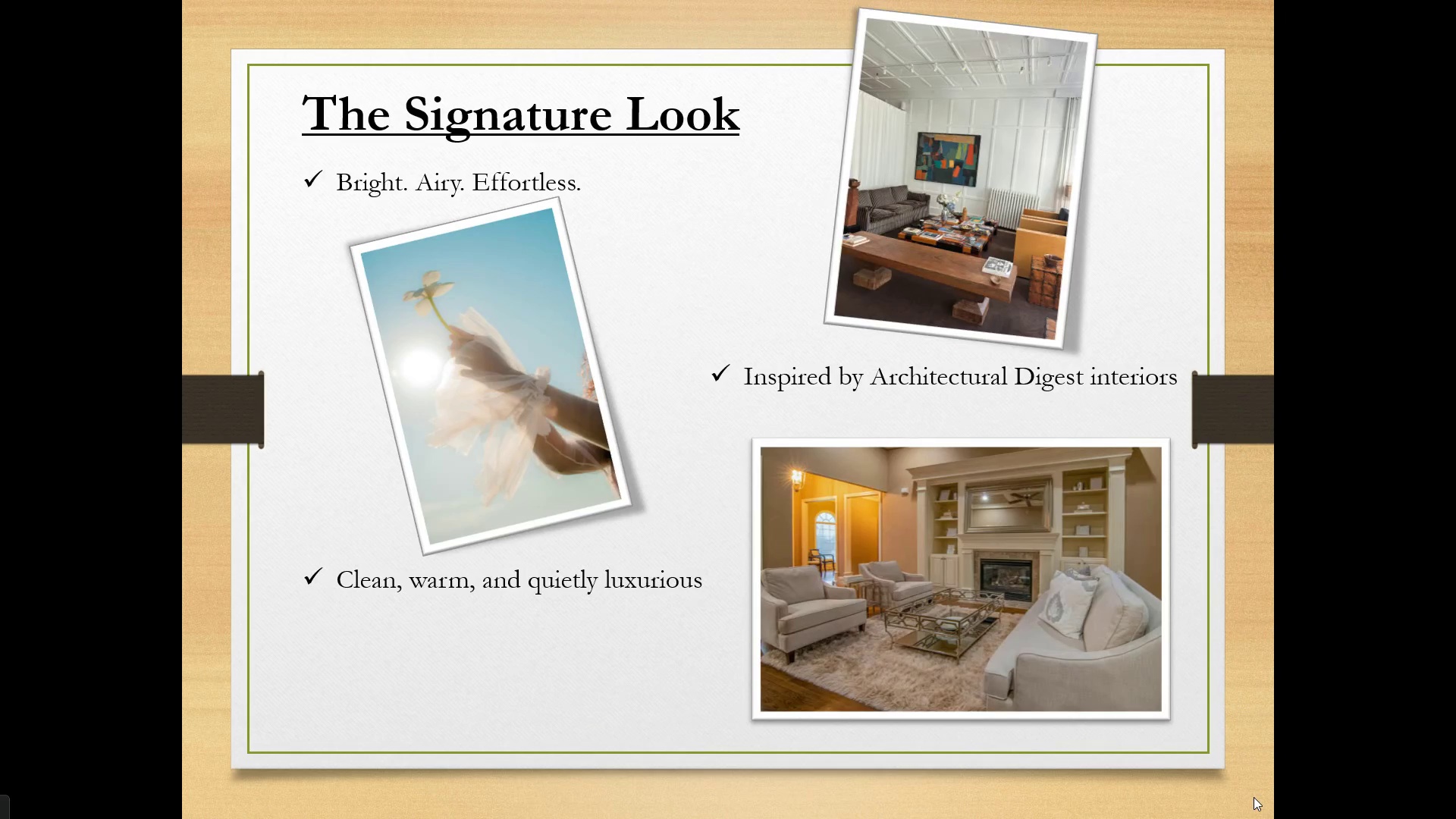 
key(ArrowDown)
 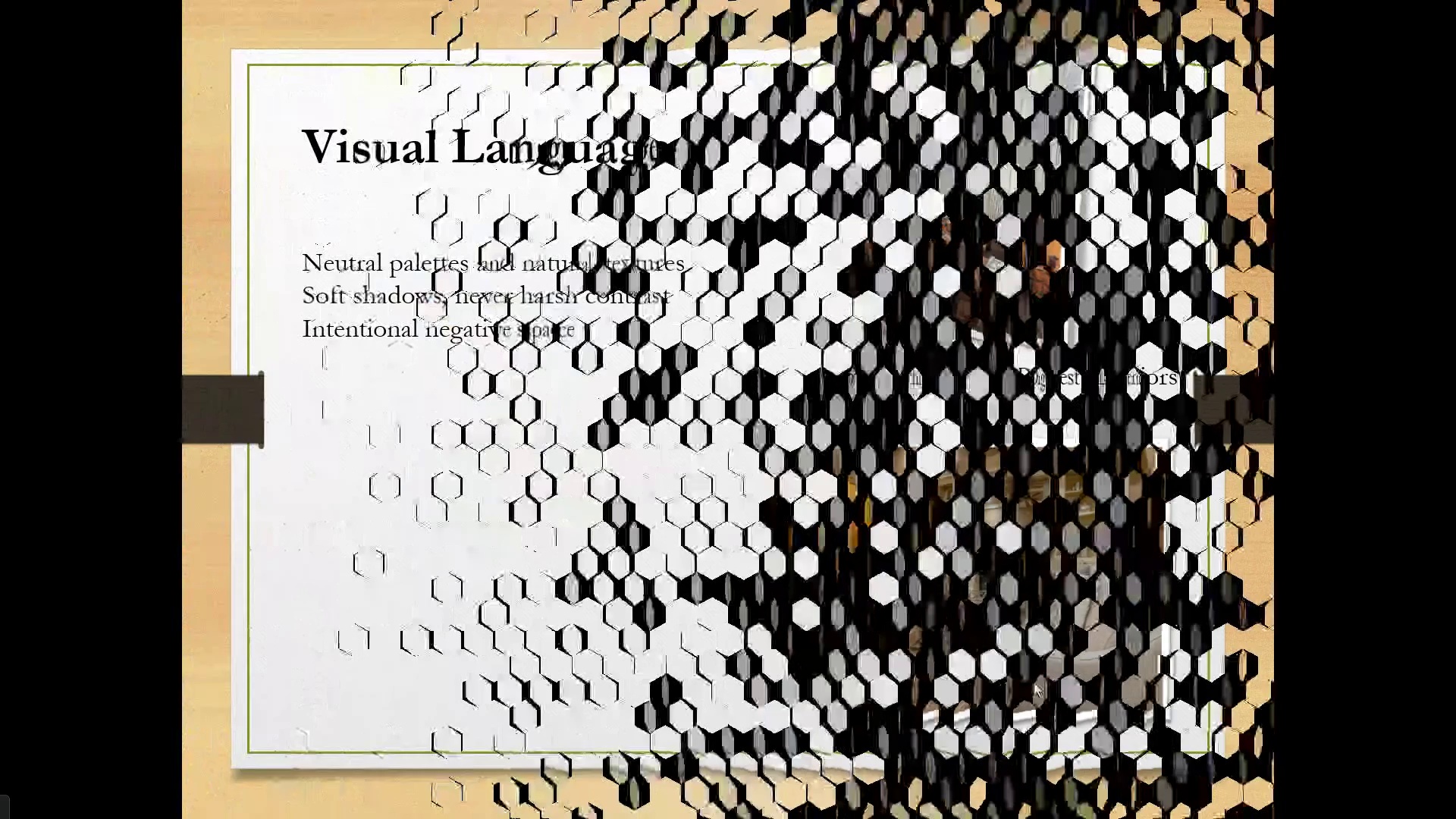 
key(Escape)
 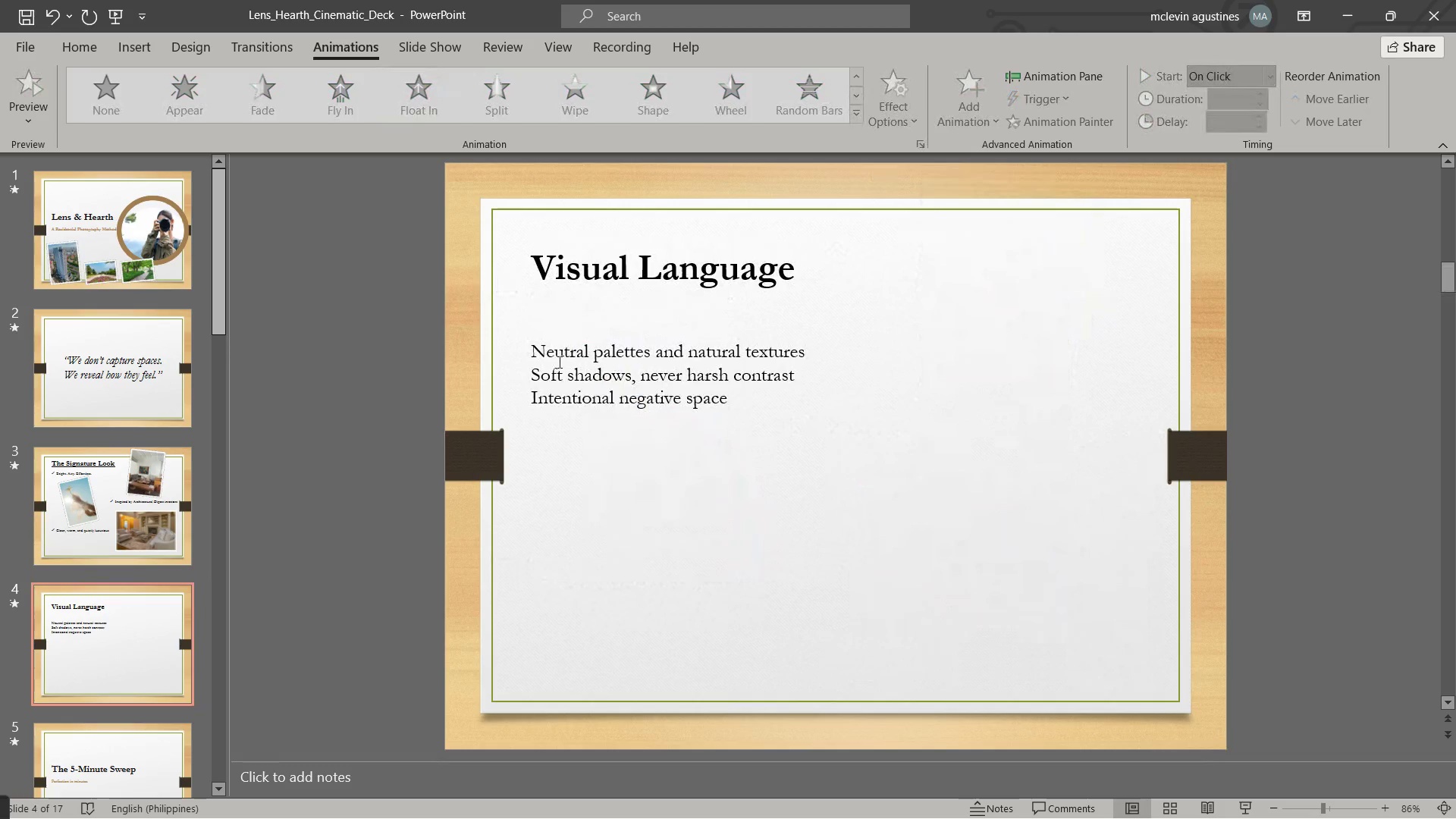 
left_click_drag(start_coordinate=[532, 352], to_coordinate=[713, 408])
 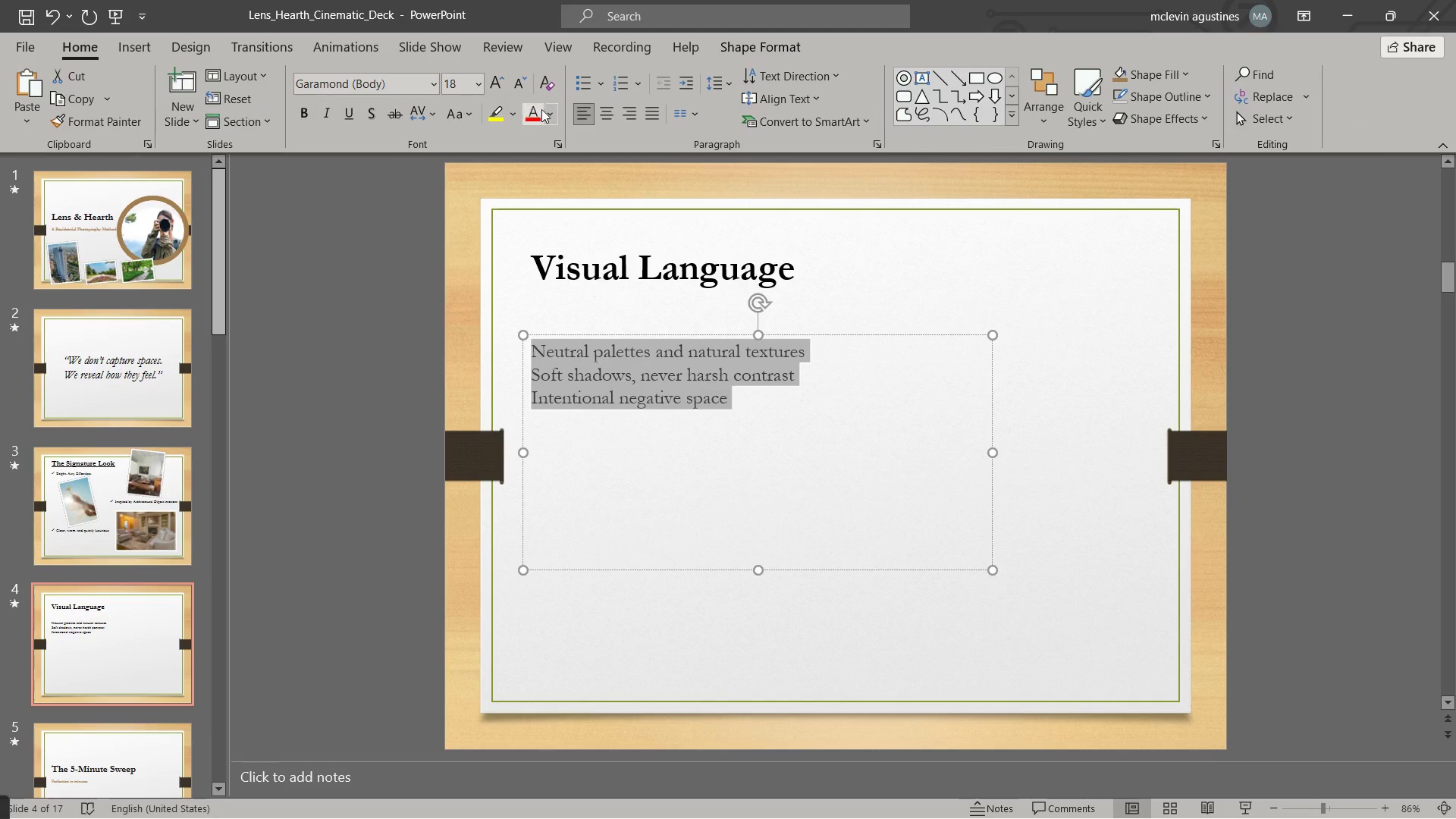 
left_click([607, 89])
 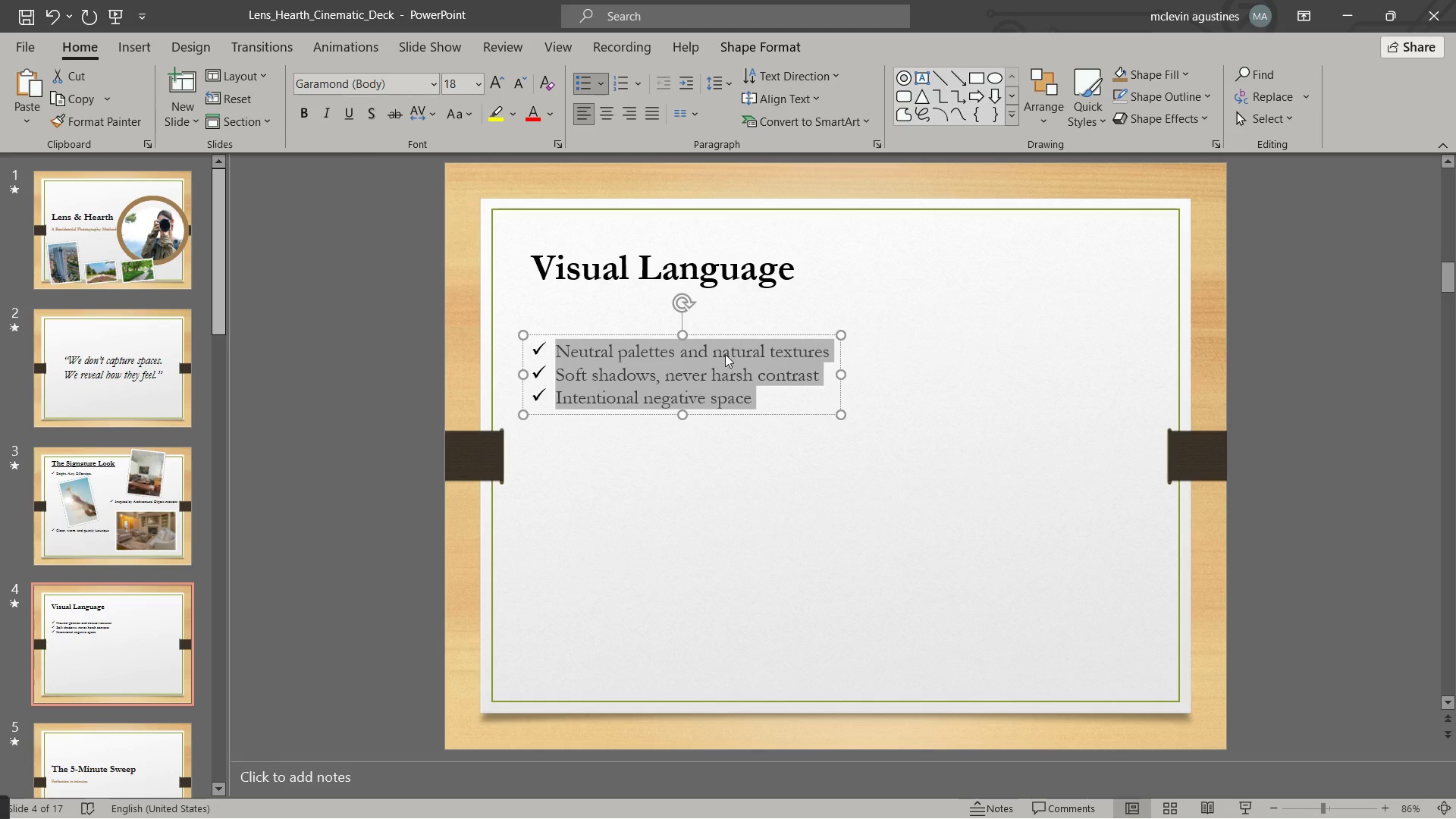 
left_click_drag(start_coordinate=[730, 332], to_coordinate=[730, 302])
 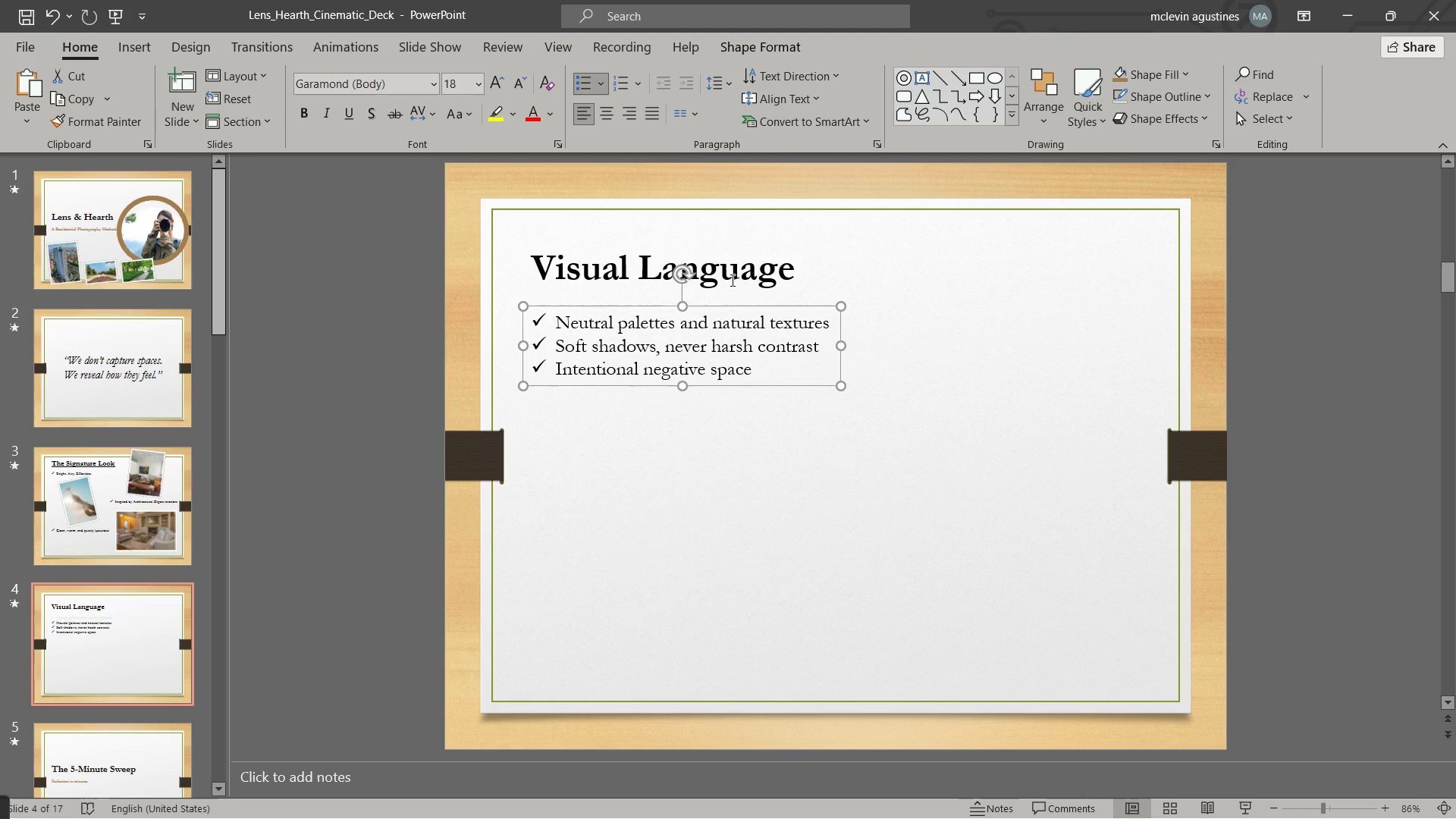 
left_click([731, 280])
 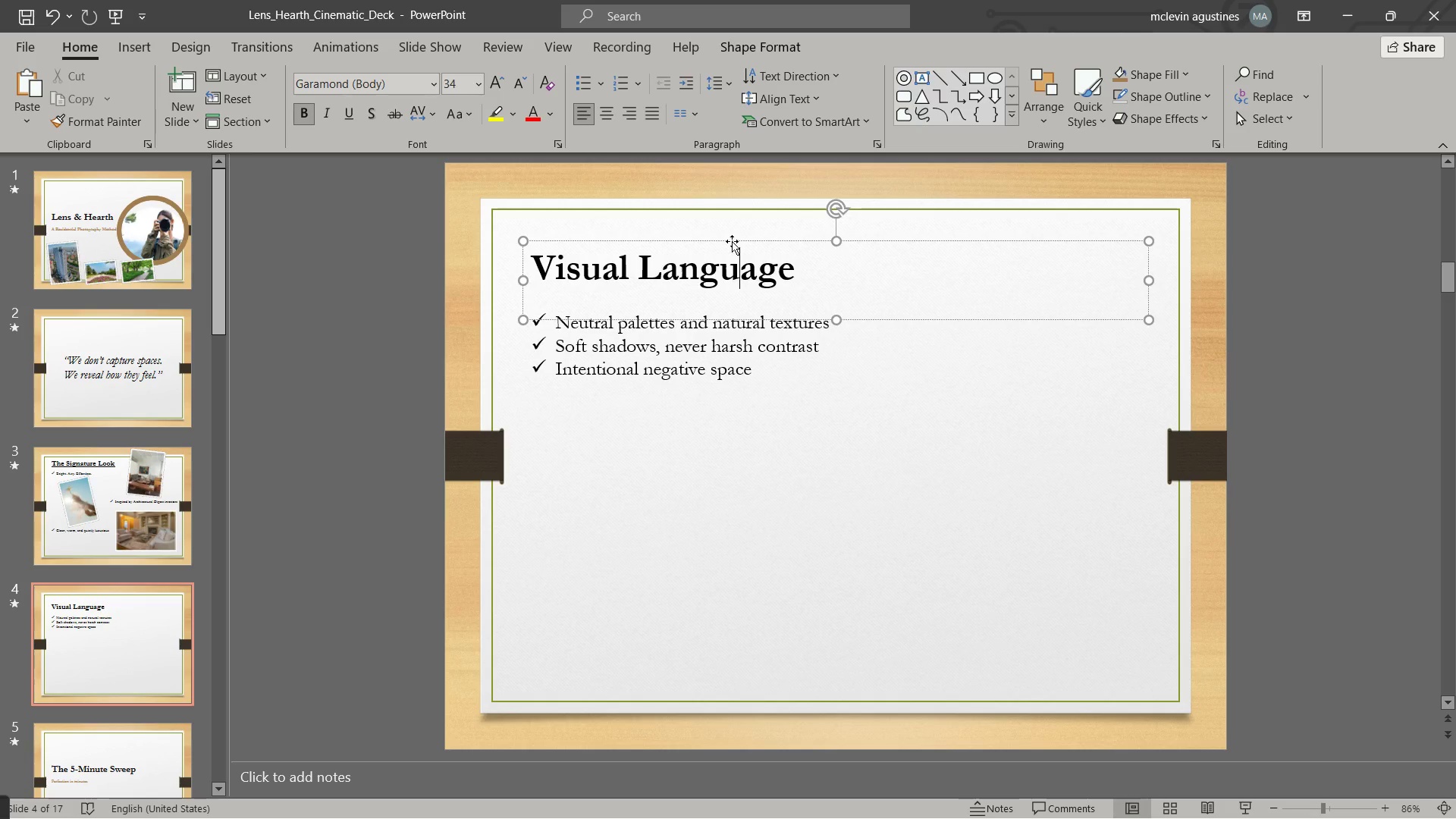 
left_click_drag(start_coordinate=[732, 241], to_coordinate=[732, 214])
 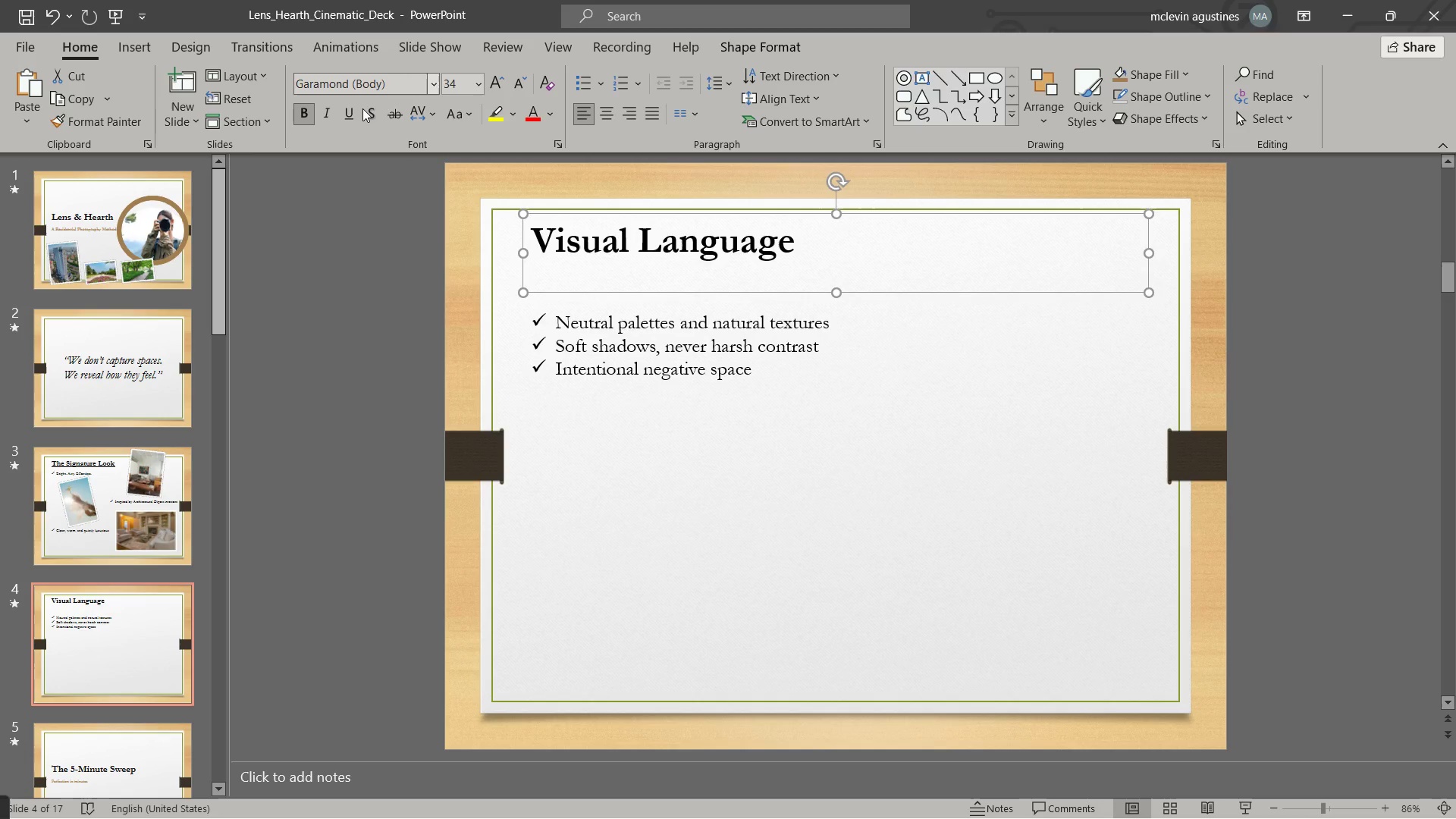 
left_click([347, 121])
 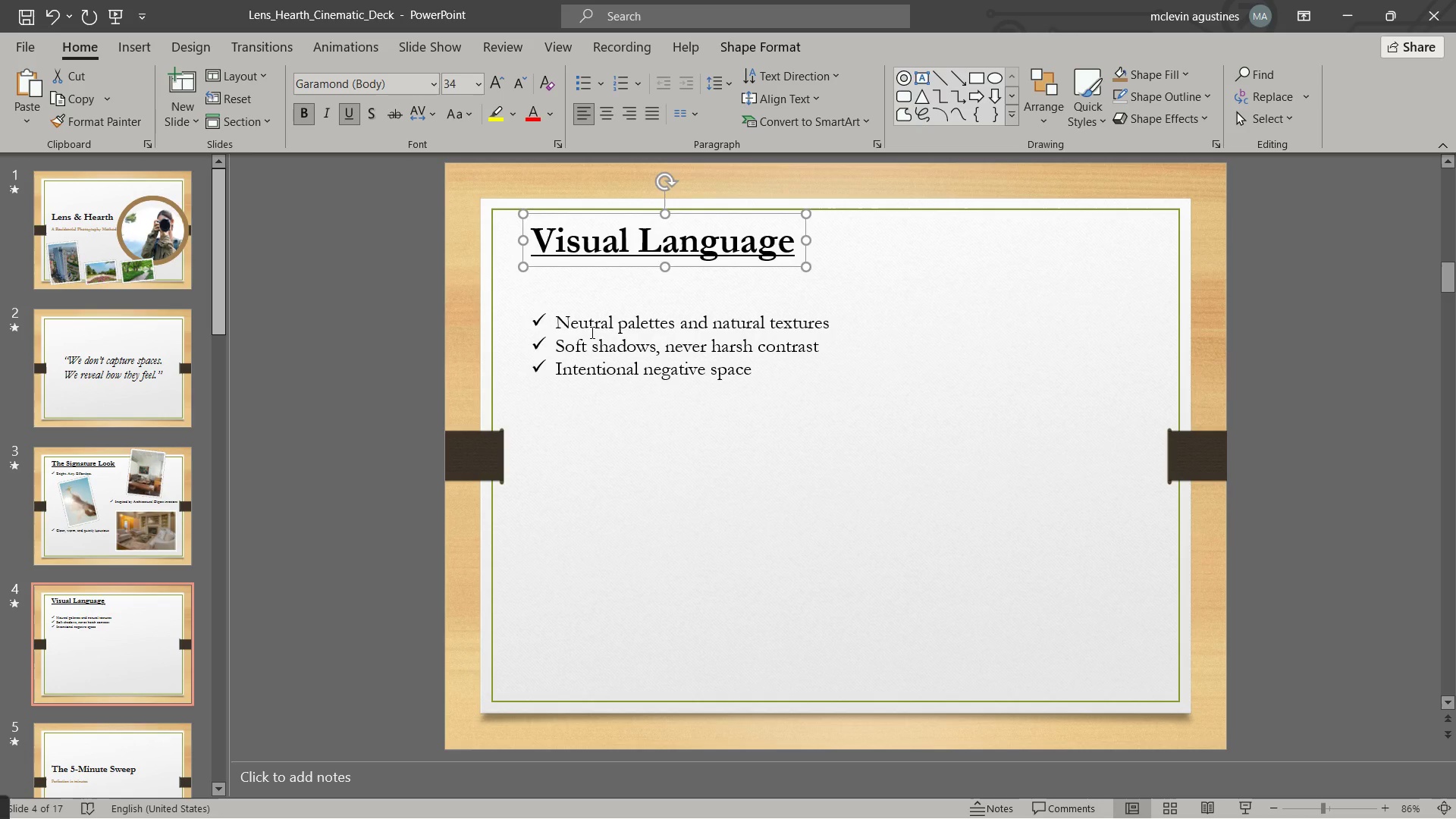 
left_click([590, 336])
 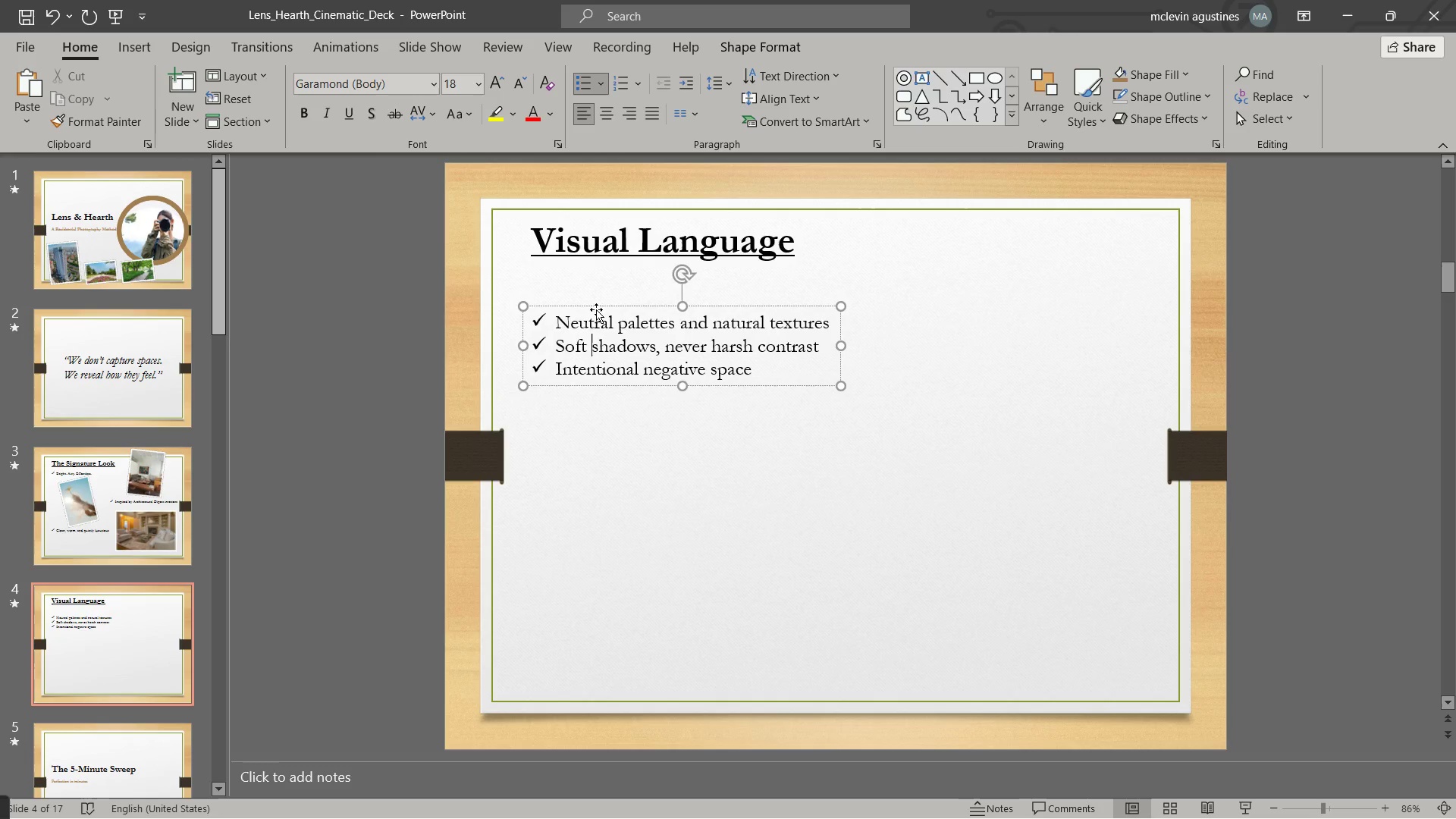 
left_click_drag(start_coordinate=[596, 309], to_coordinate=[596, 286])
 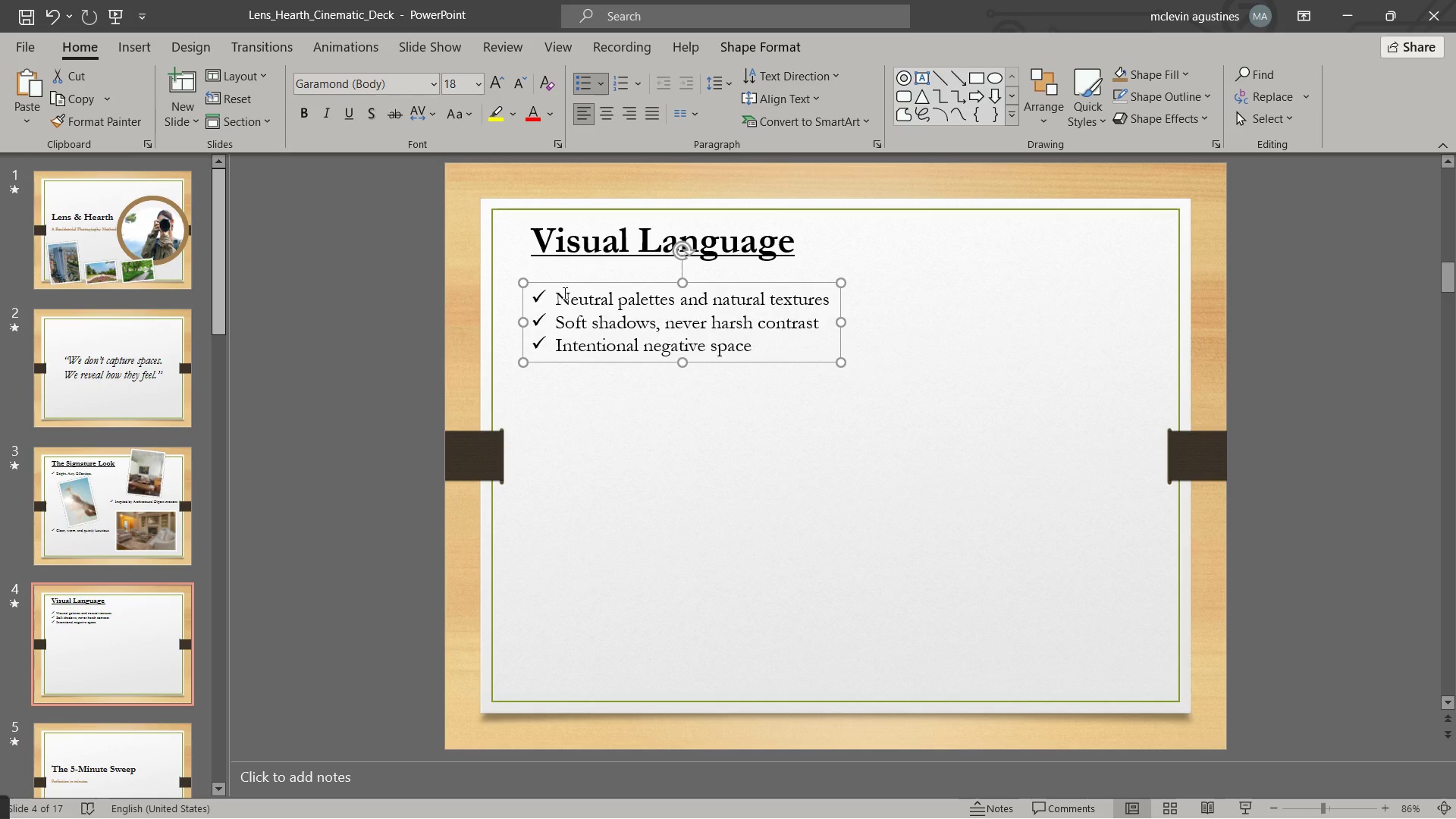 
key(Control+C)
 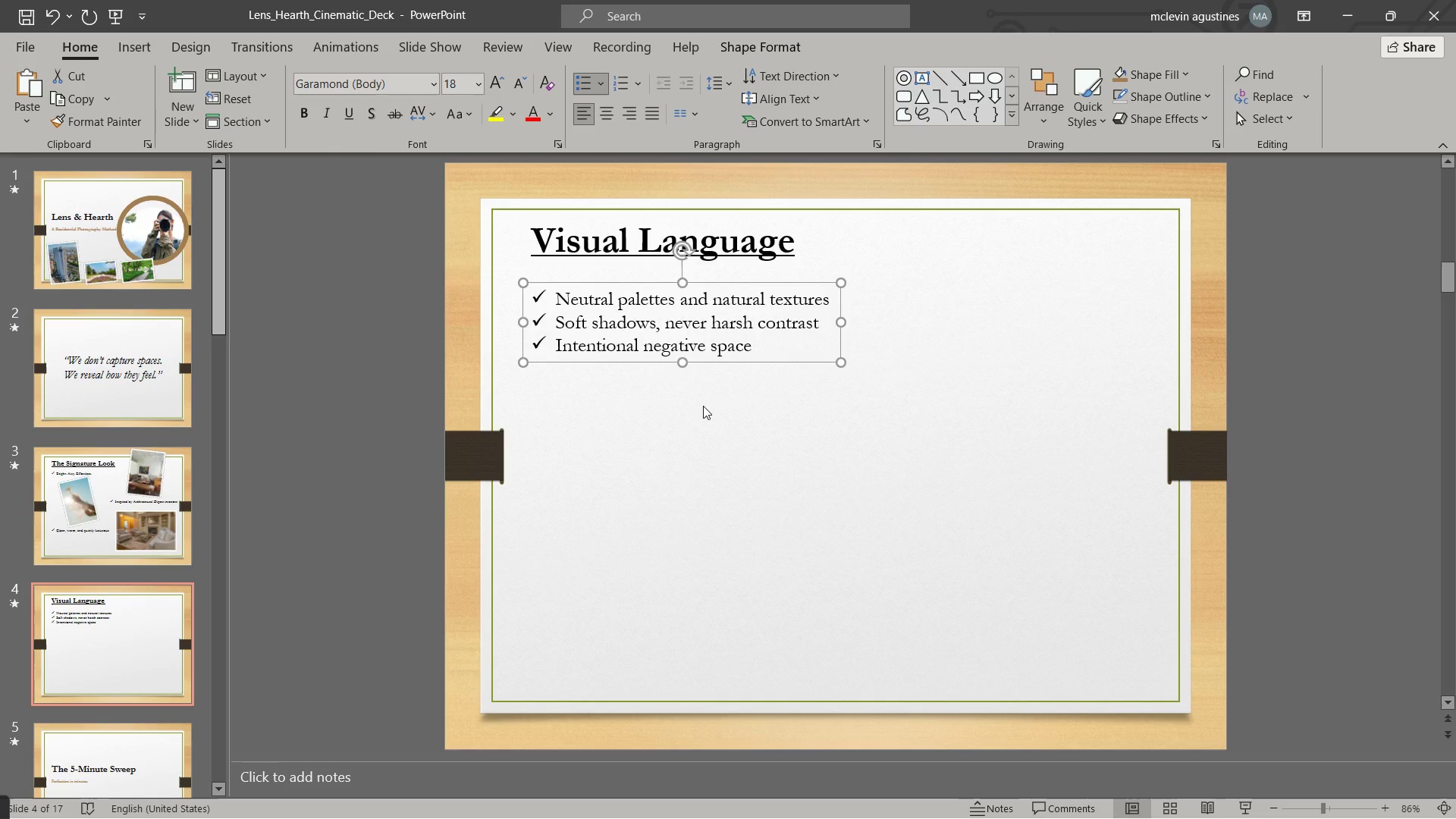 
key(Control+V)
 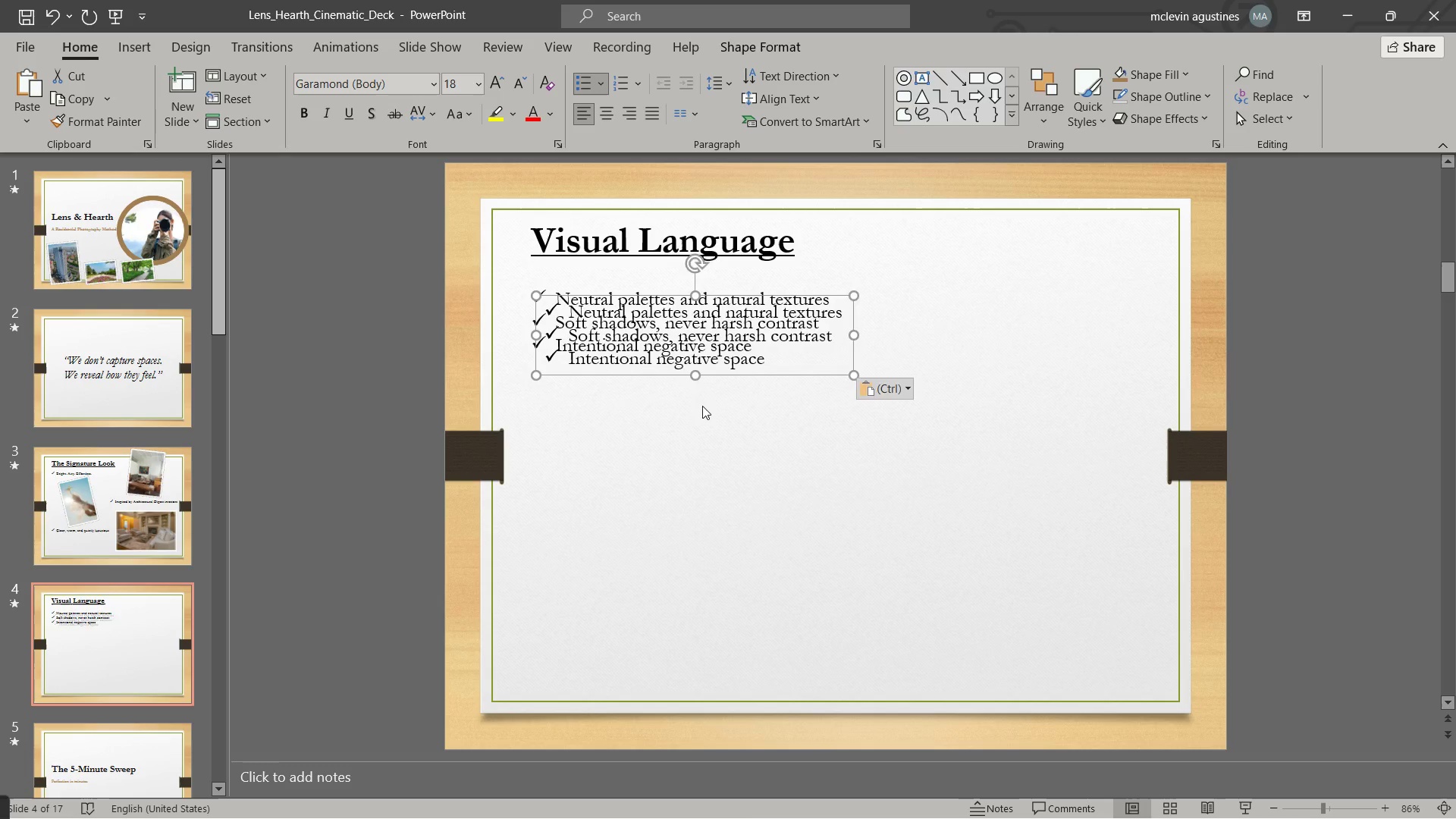 
key(Control+V)
 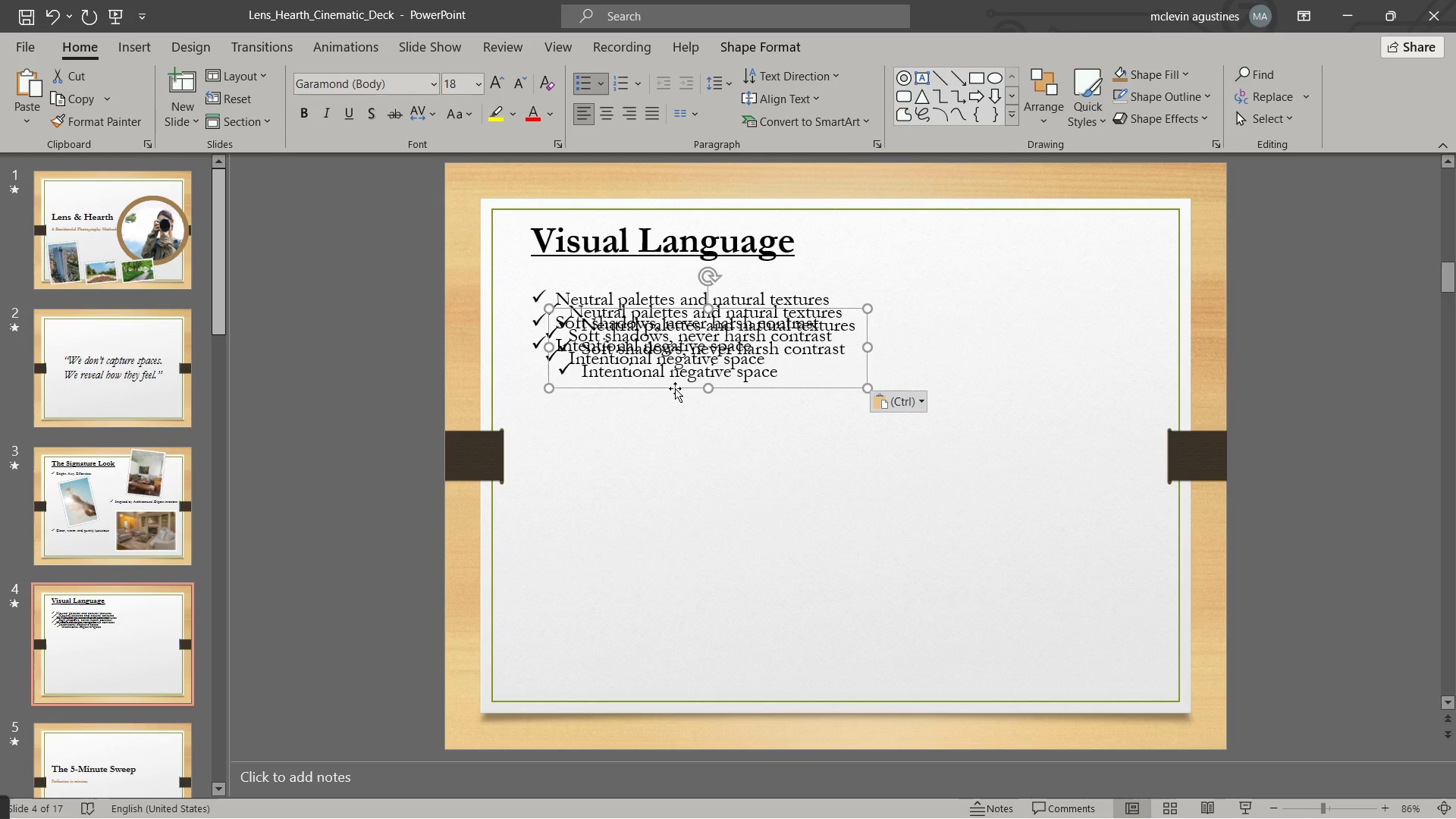 
left_click_drag(start_coordinate=[675, 388], to_coordinate=[652, 623])
 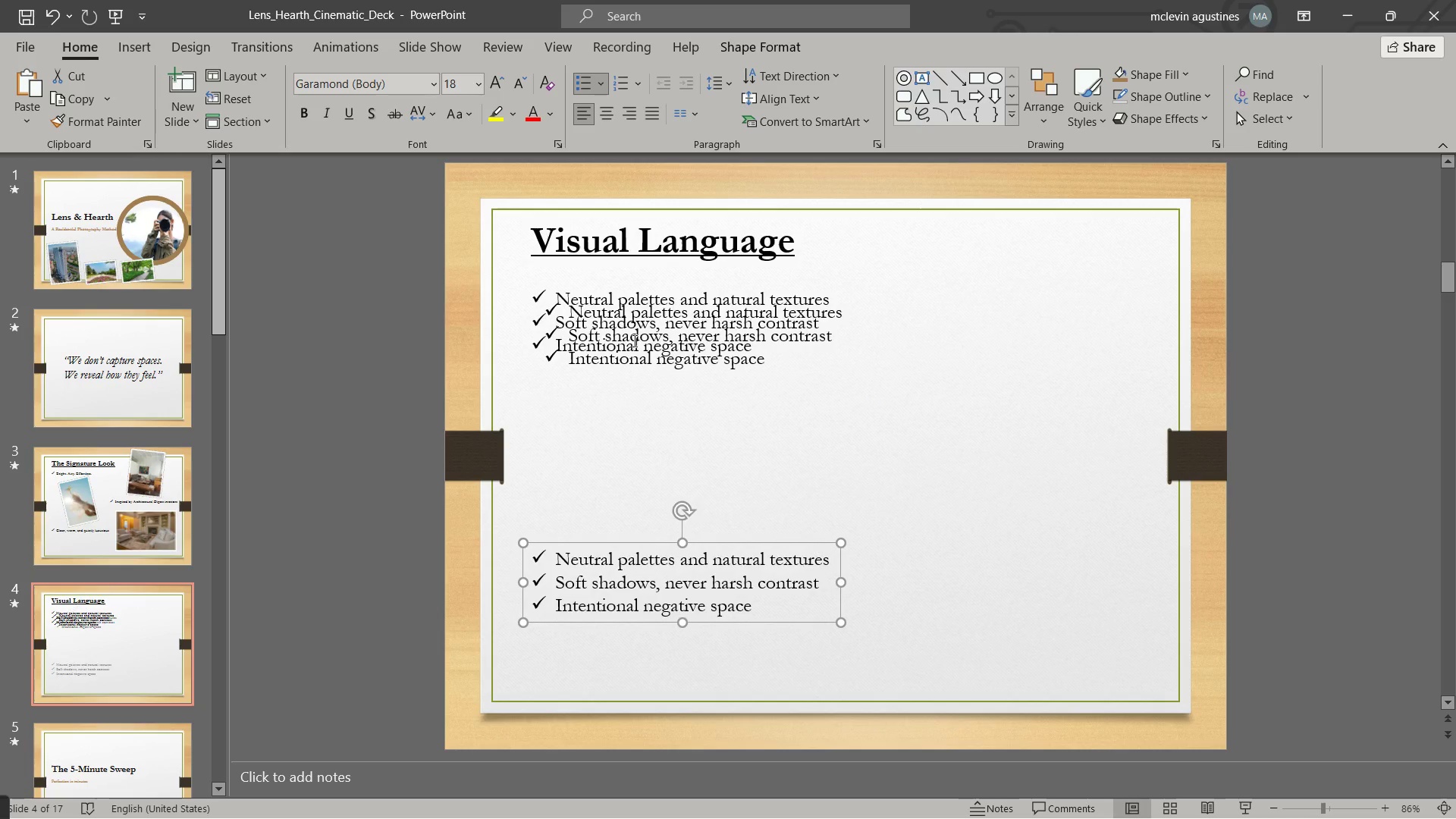 
left_click_drag(start_coordinate=[633, 334], to_coordinate=[637, 337])
 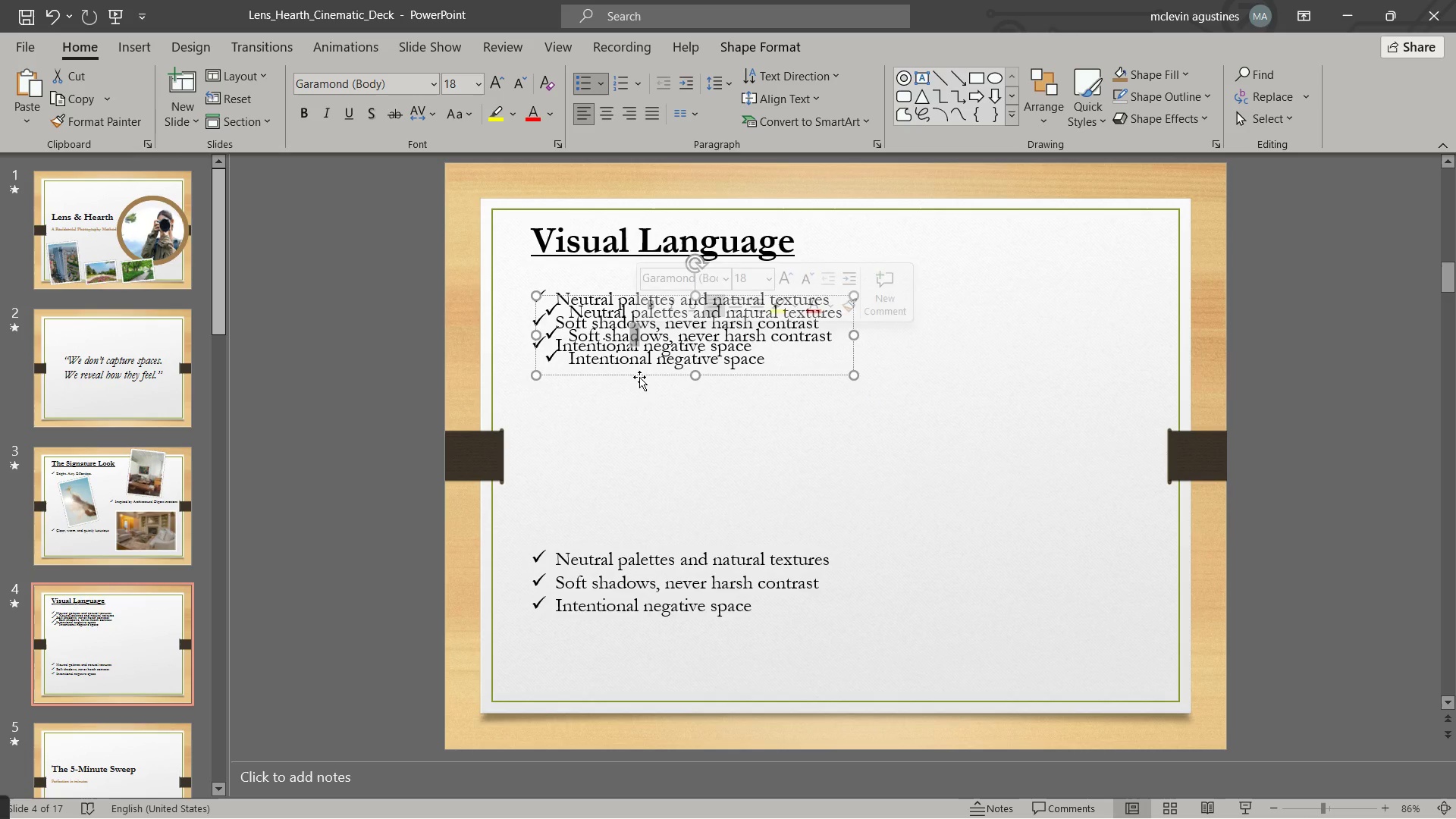 
left_click_drag(start_coordinate=[639, 377], to_coordinate=[934, 507])
 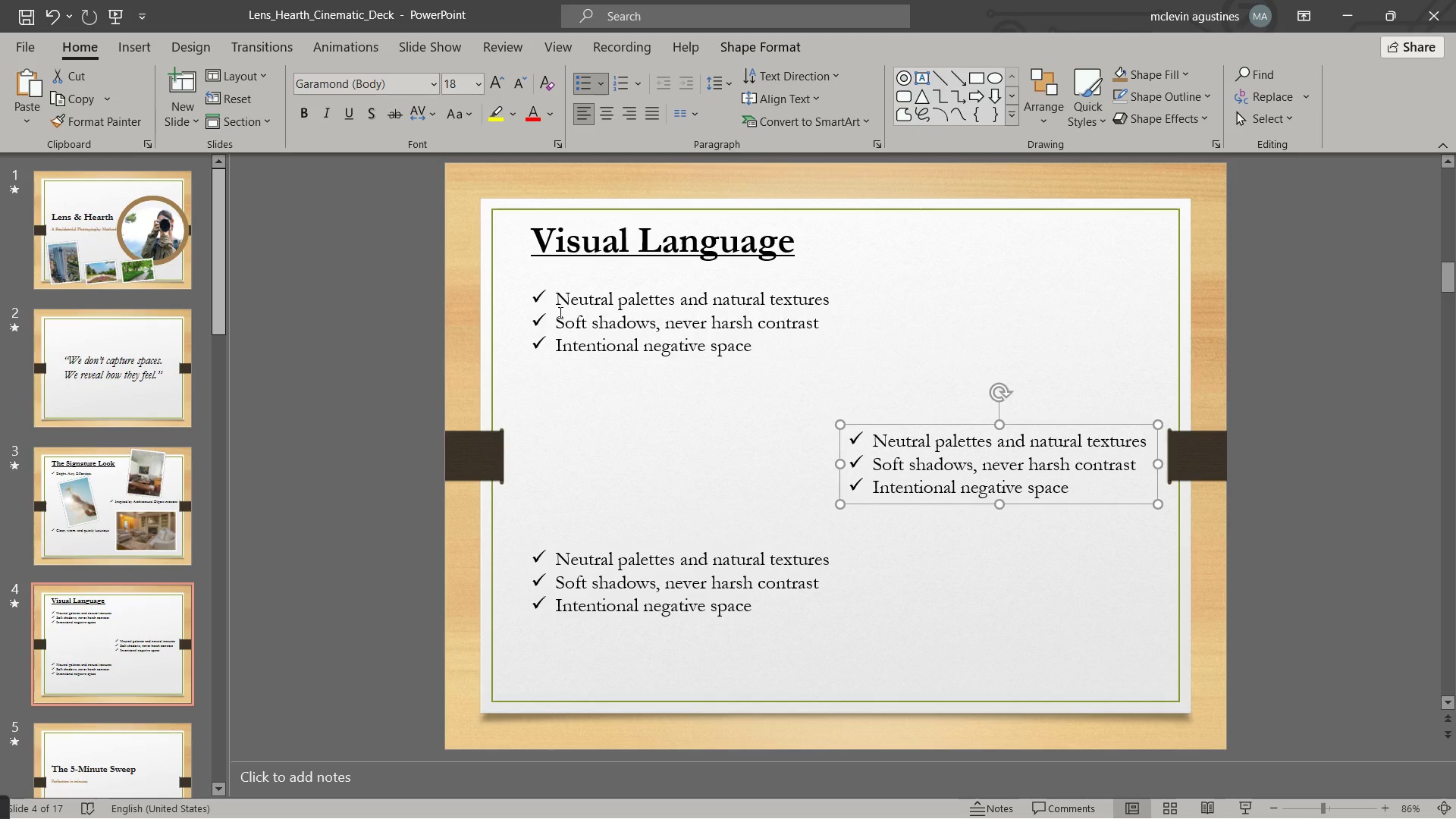 
left_click_drag(start_coordinate=[557, 318], to_coordinate=[811, 372])
 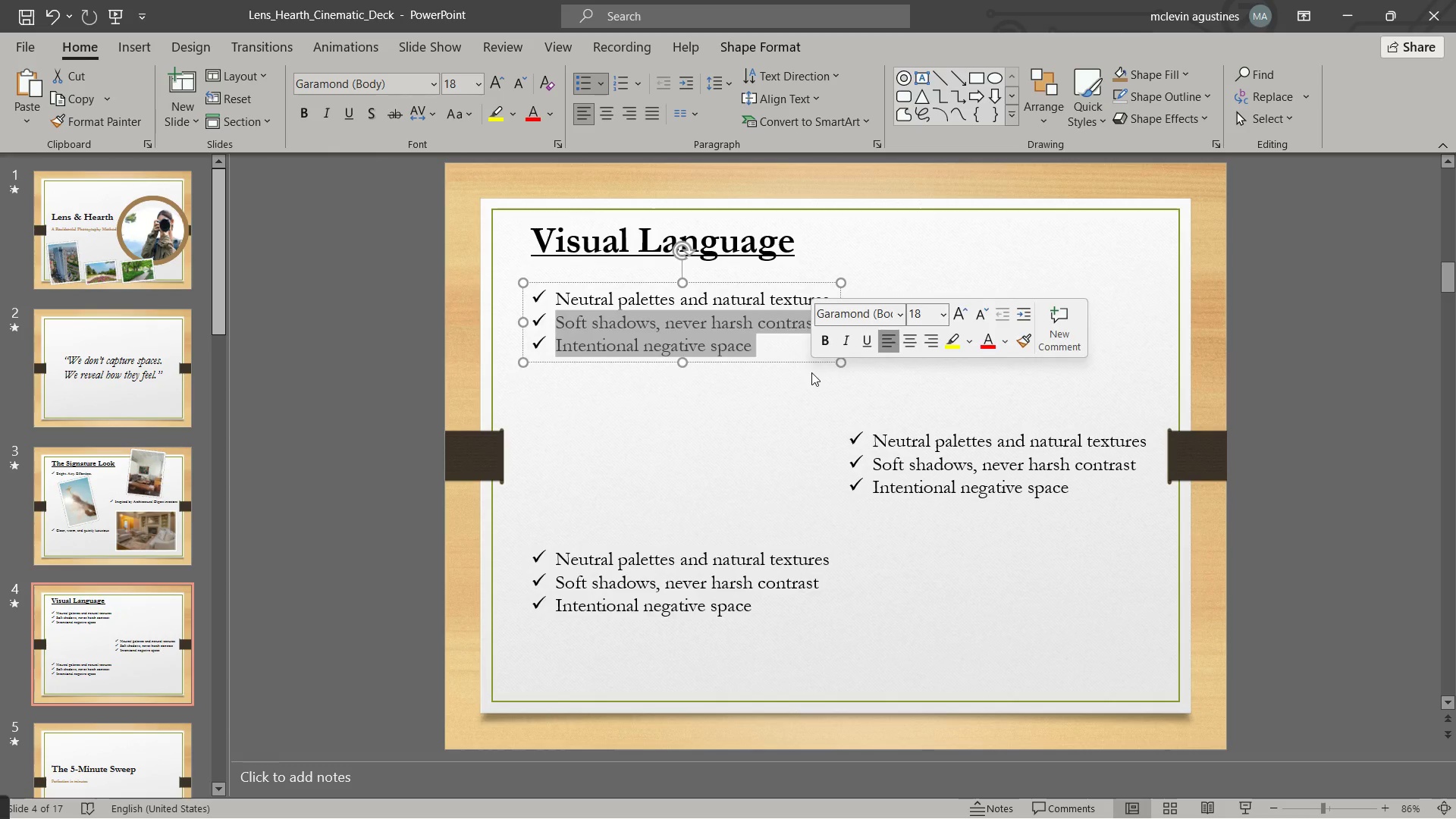 
key(Backspace)
 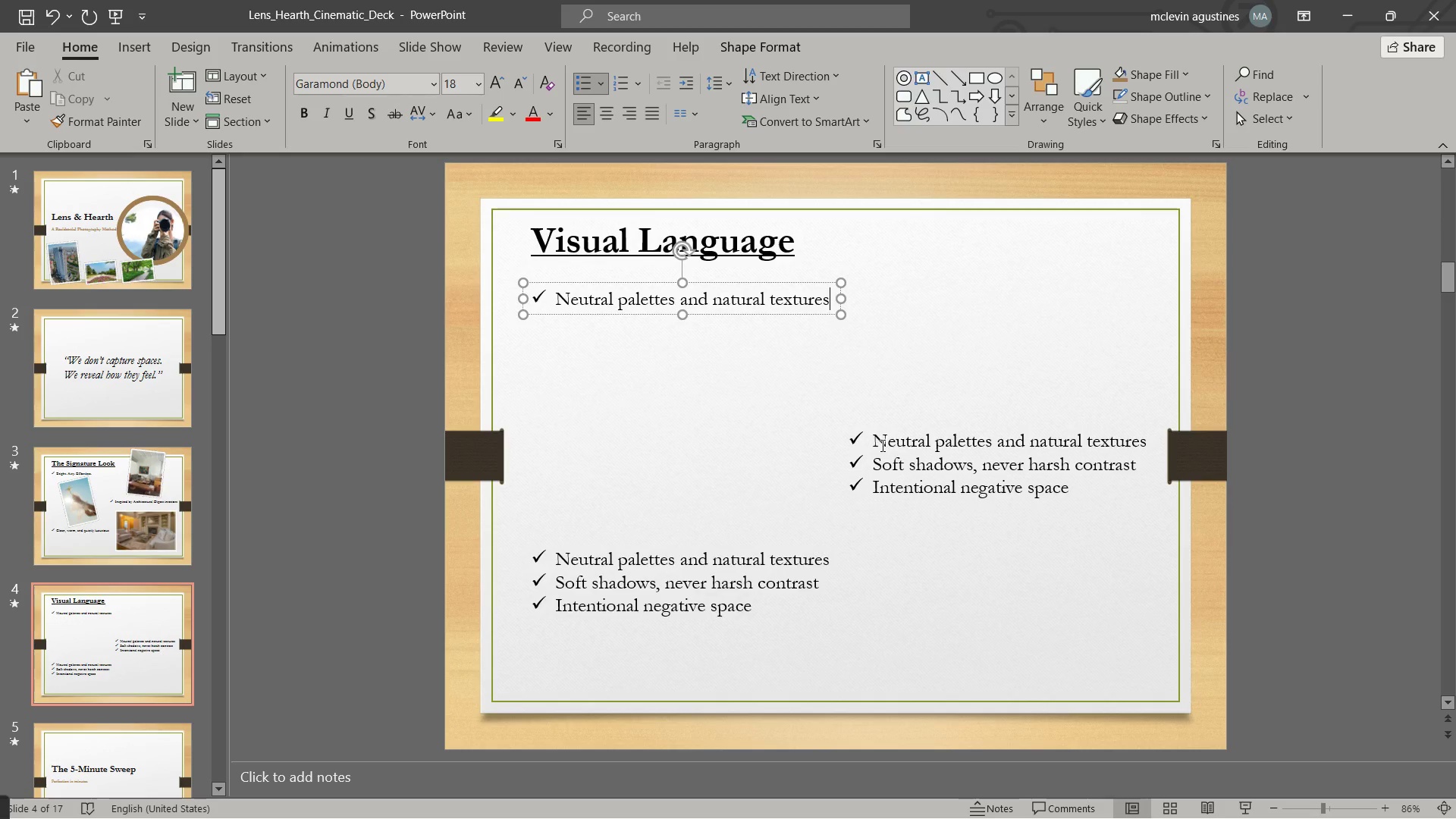 
left_click_drag(start_coordinate=[879, 456], to_coordinate=[863, 457])
 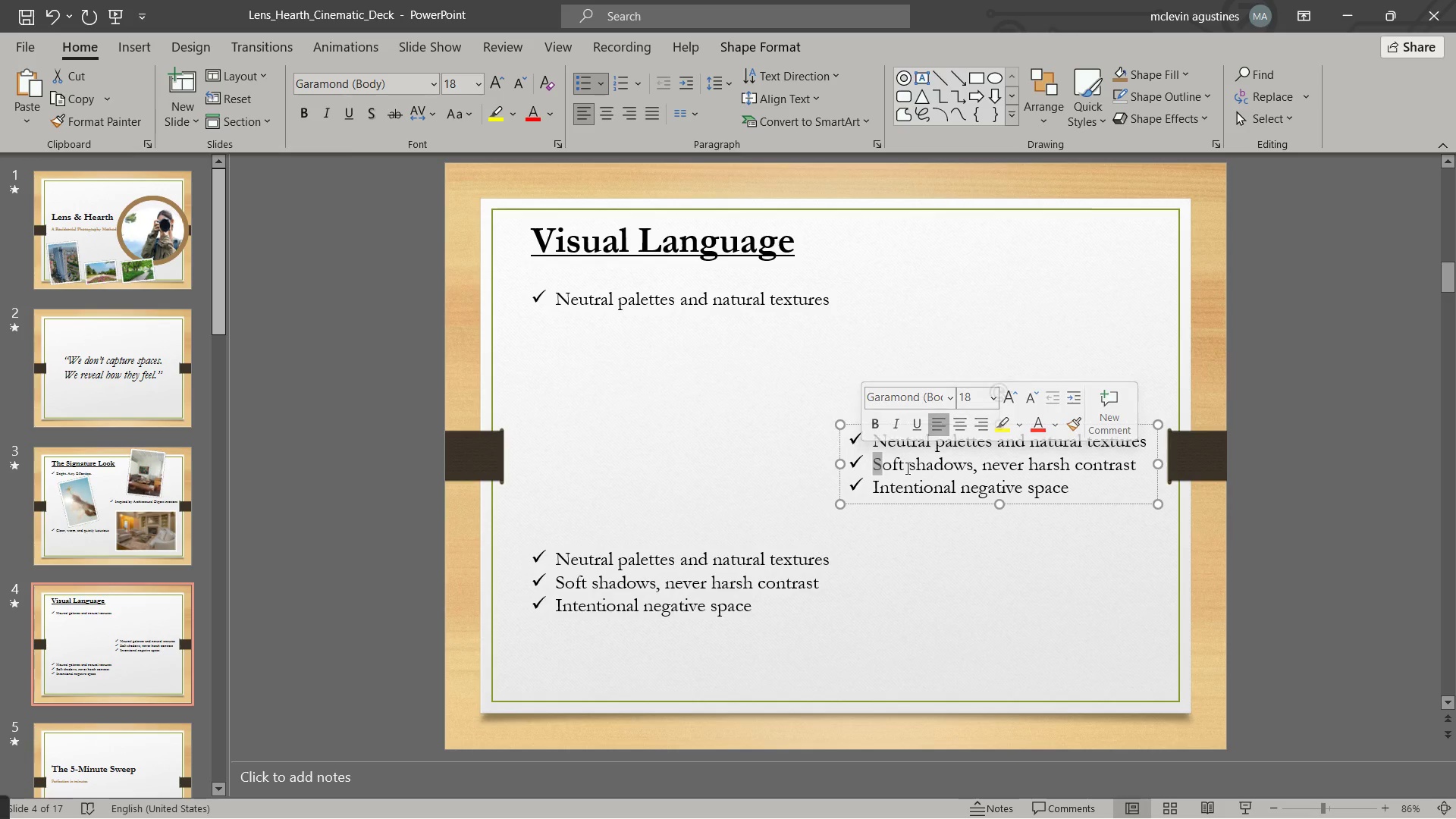 
left_click([908, 460])
 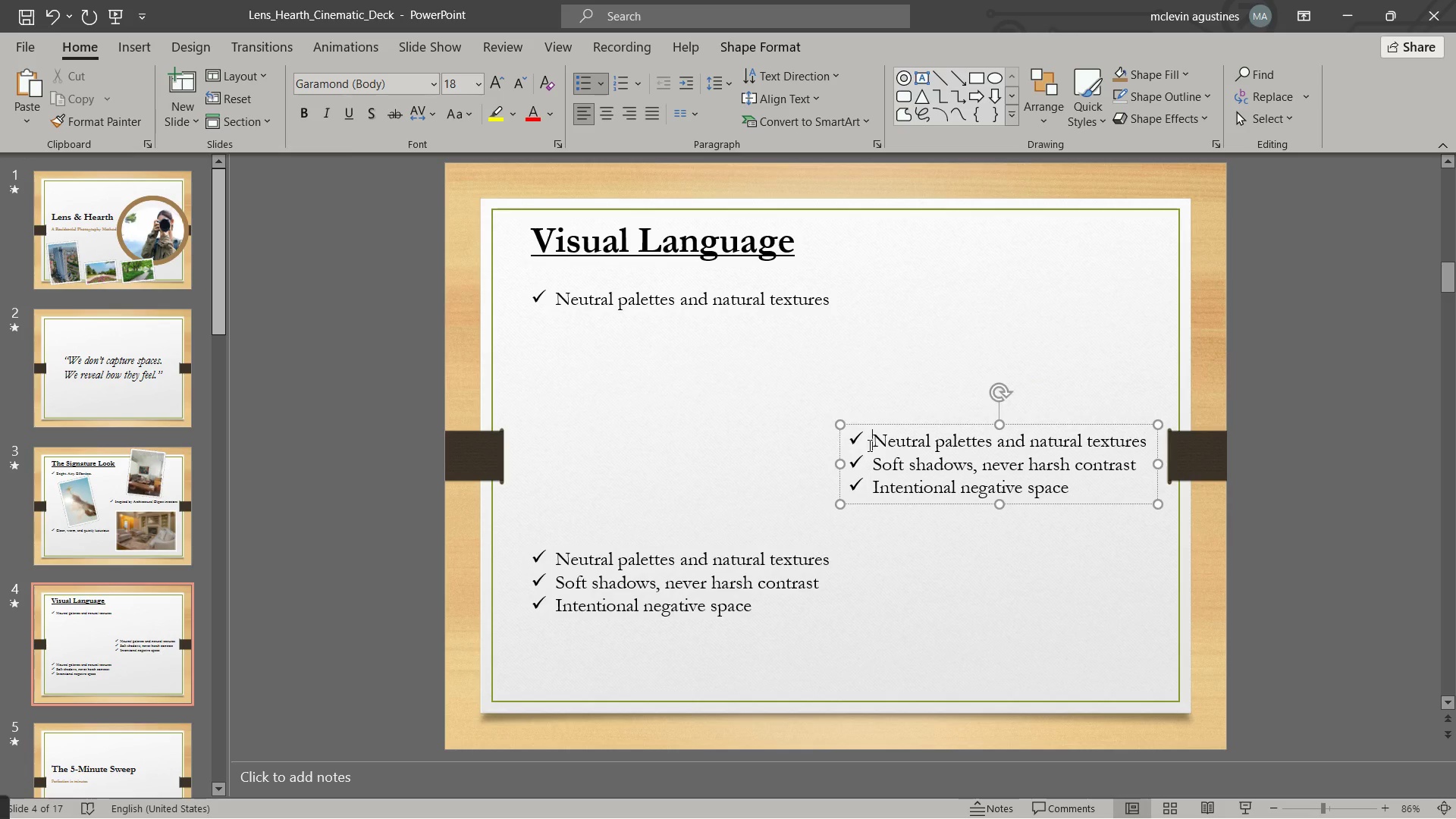 
left_click_drag(start_coordinate=[874, 445], to_coordinate=[860, 451])
 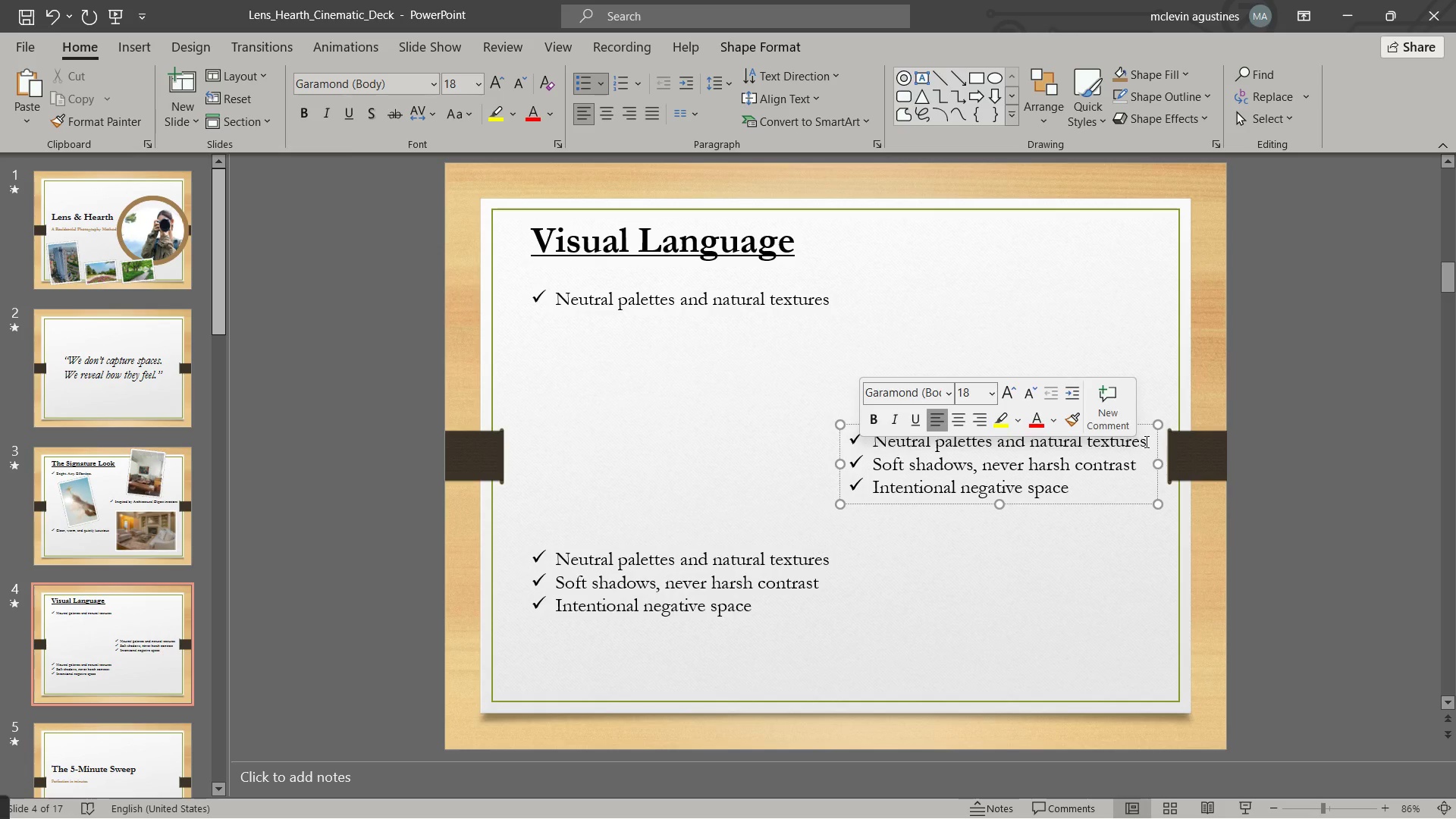 
key(Control+ControlLeft)
 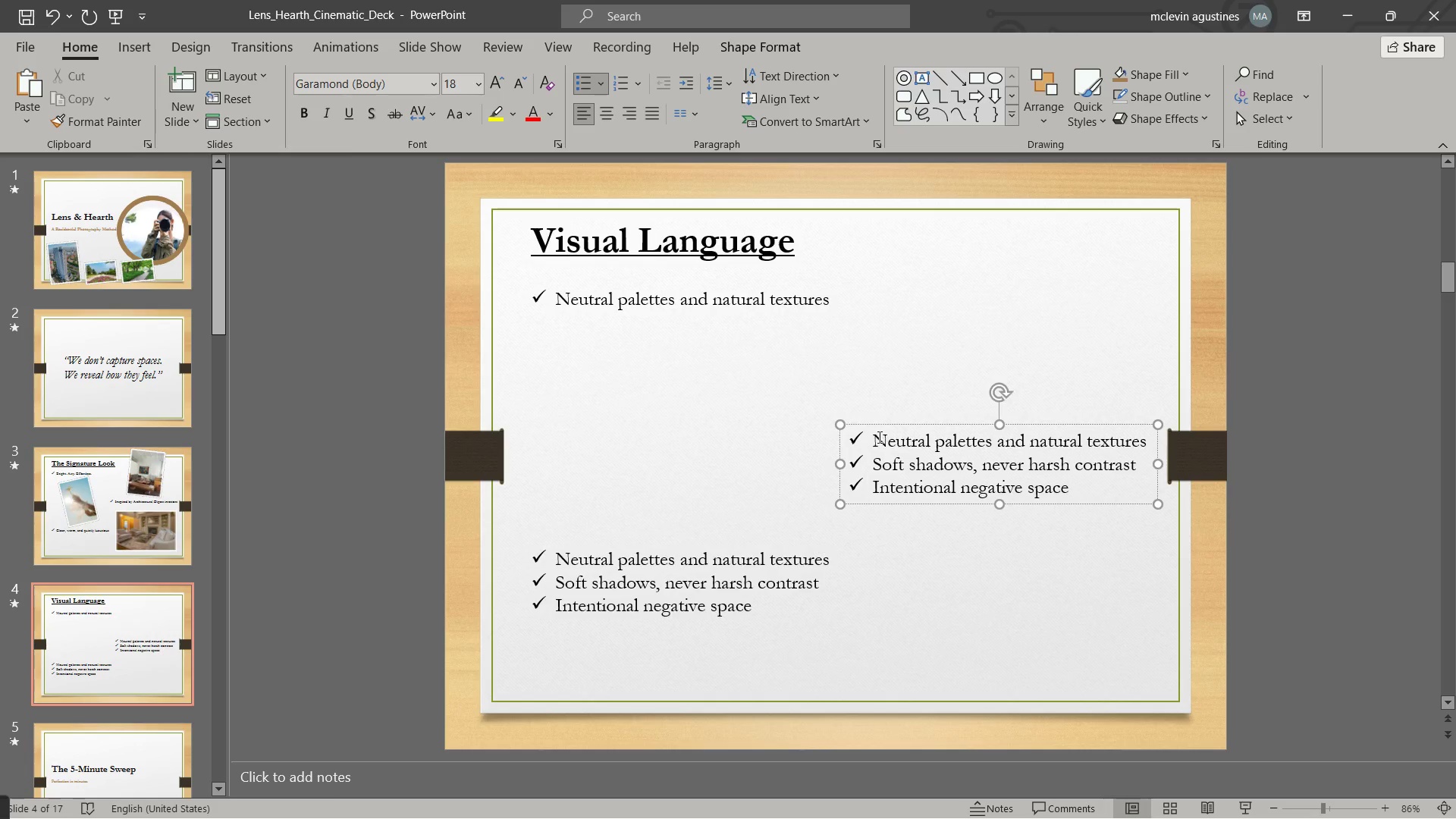 
left_click_drag(start_coordinate=[877, 438], to_coordinate=[1150, 441])
 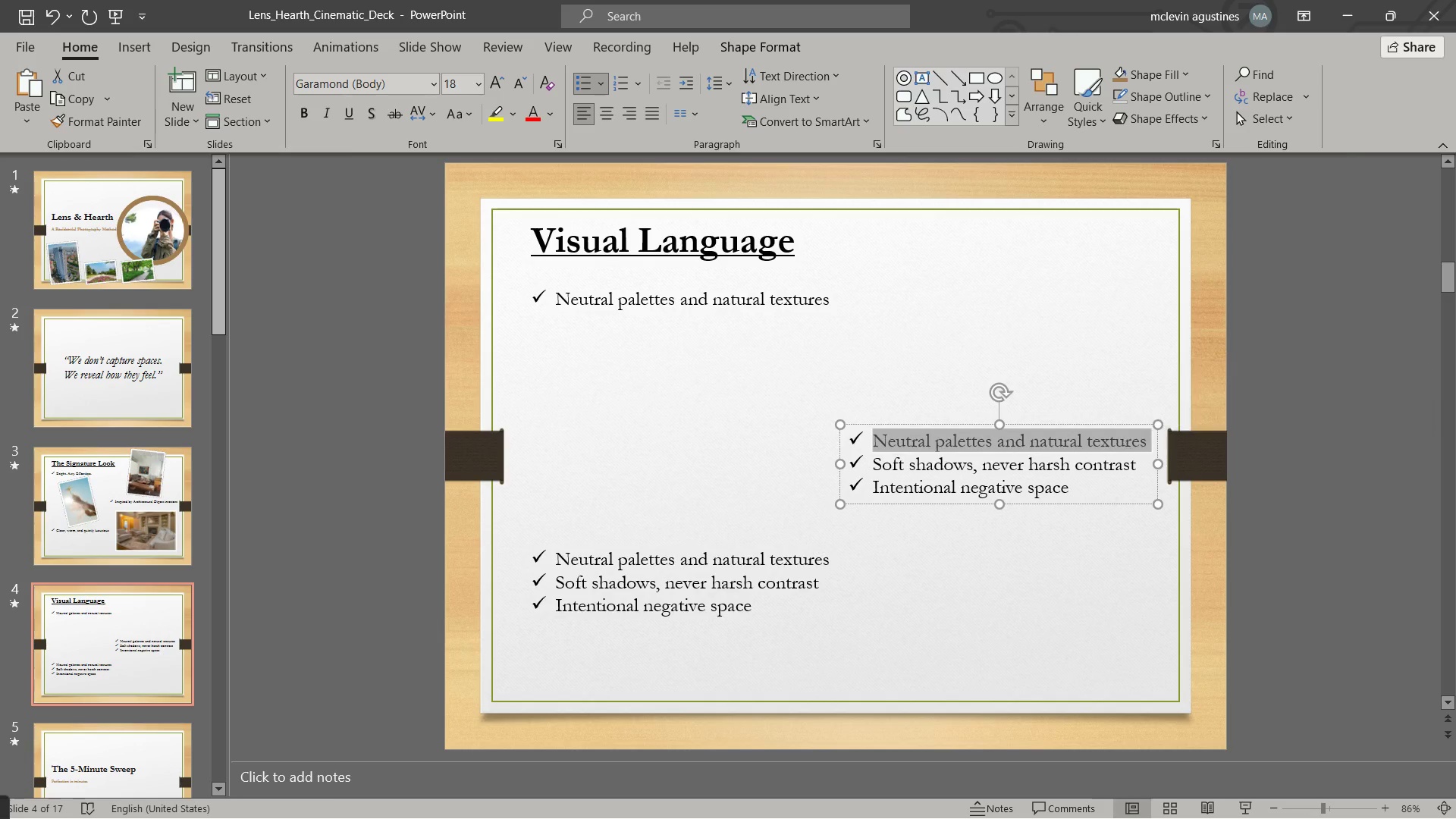 
key(Backspace)
 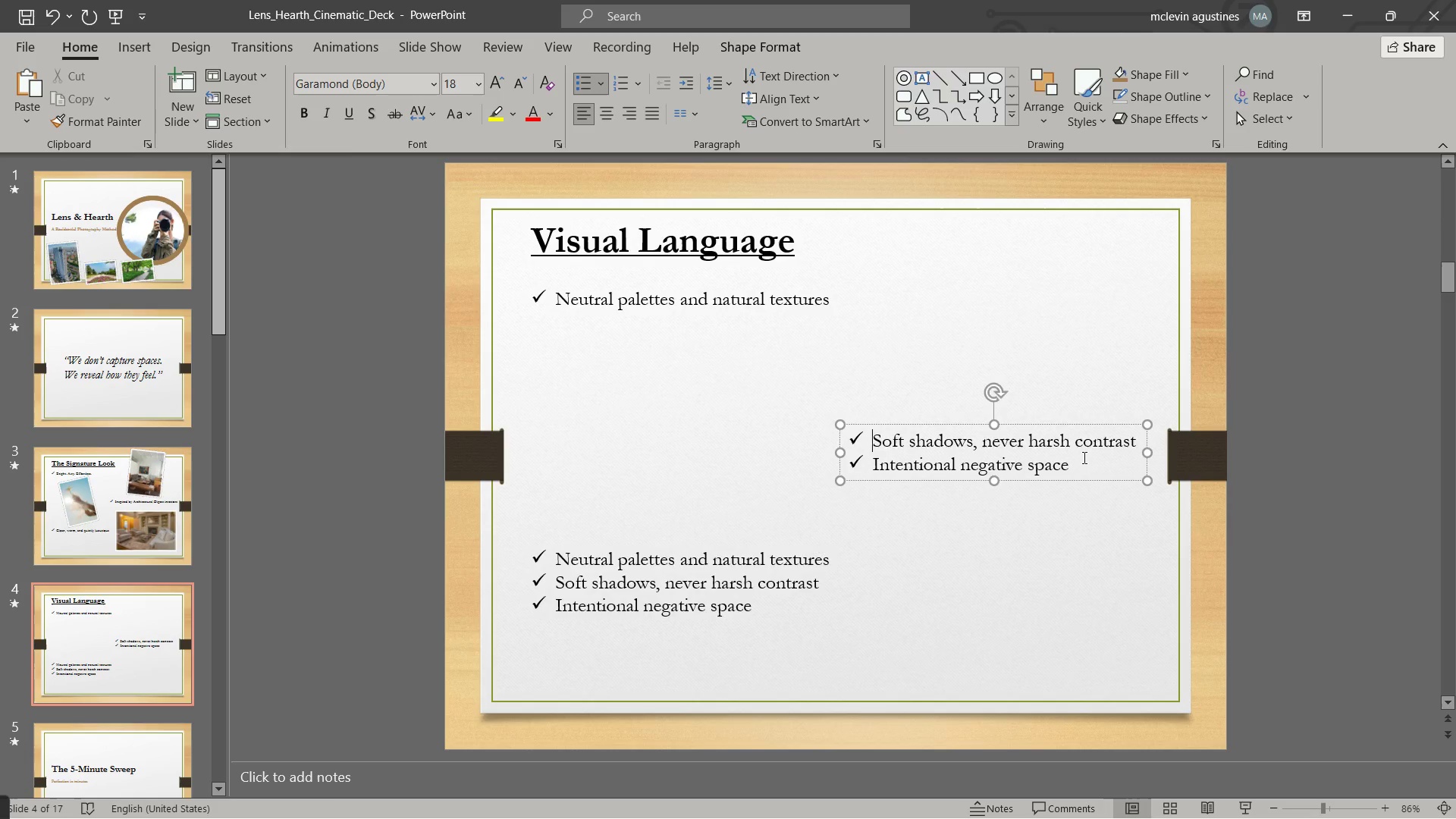 
left_click_drag(start_coordinate=[1084, 454], to_coordinate=[874, 507])
 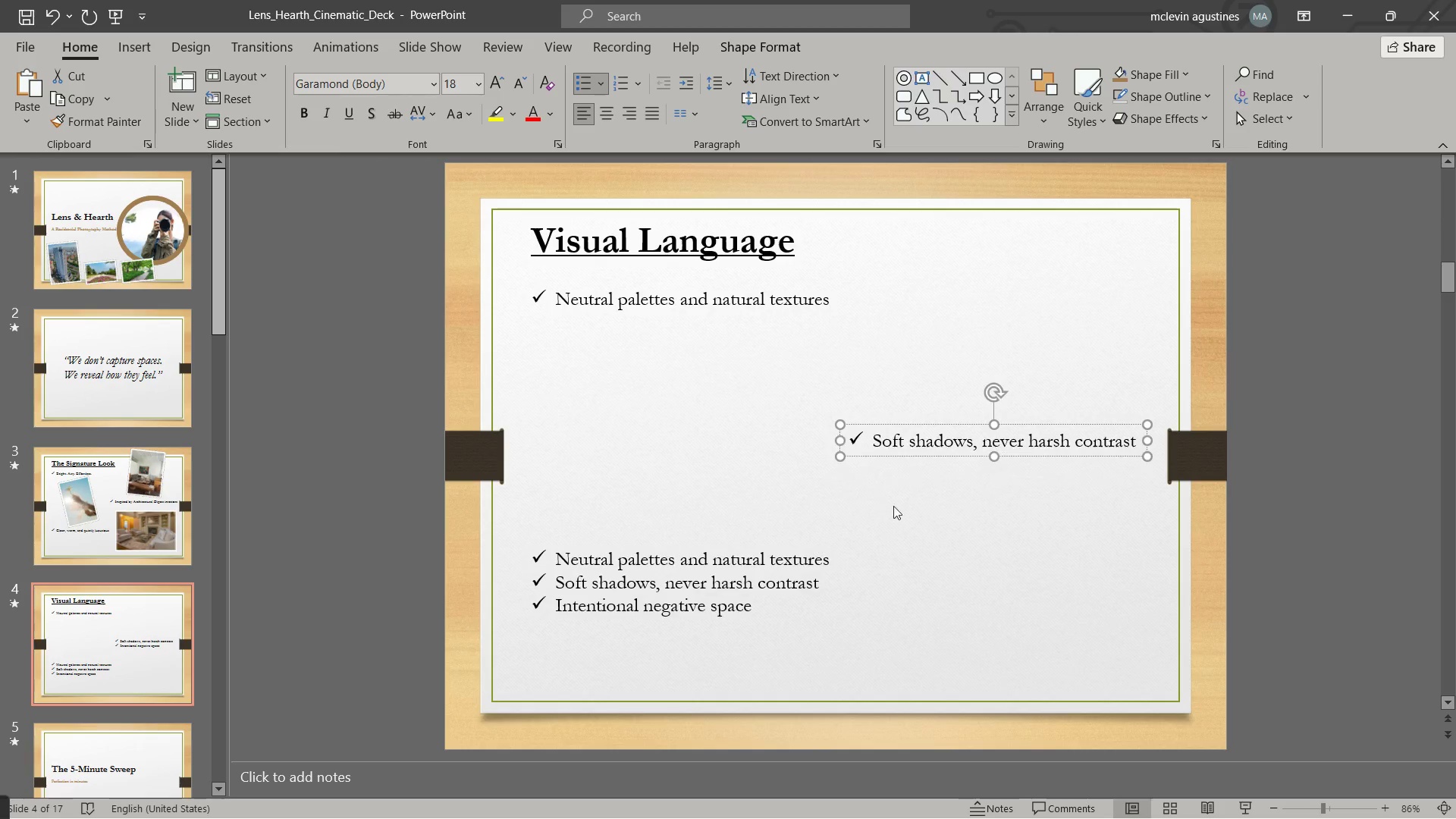 
key(Backspace)
 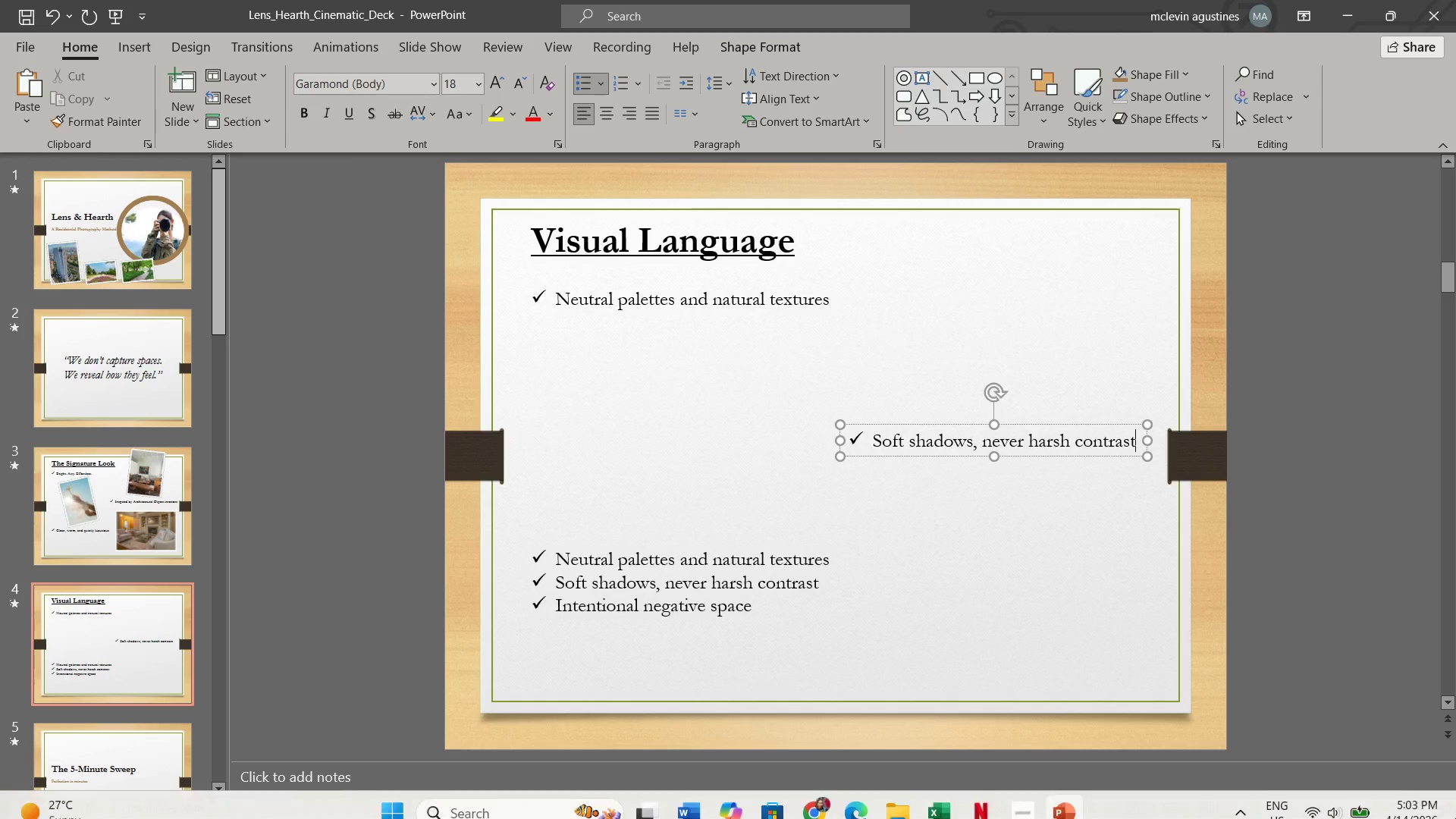 
mouse_move([1464, 804])
 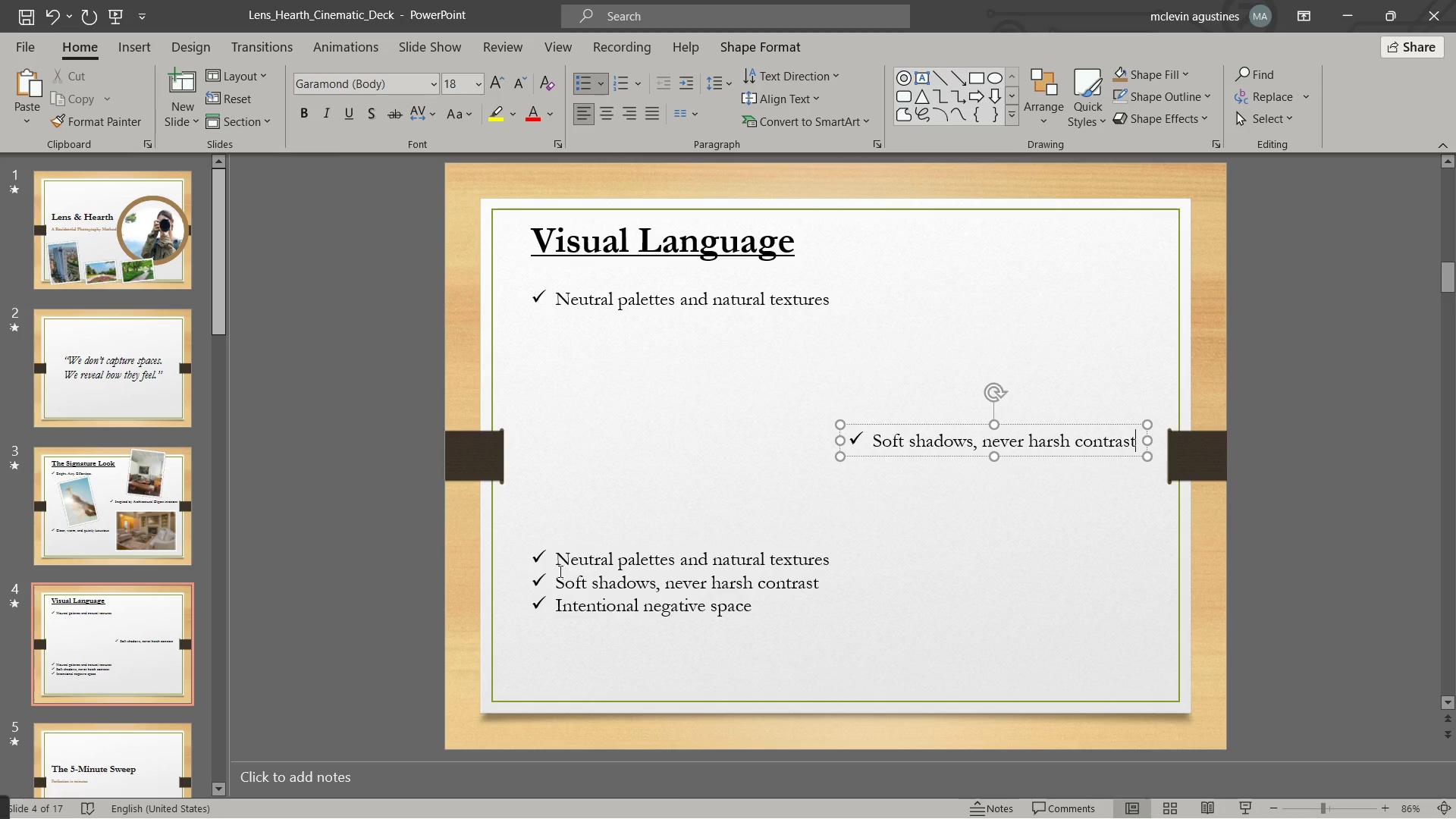 
left_click_drag(start_coordinate=[557, 559], to_coordinate=[863, 588])
 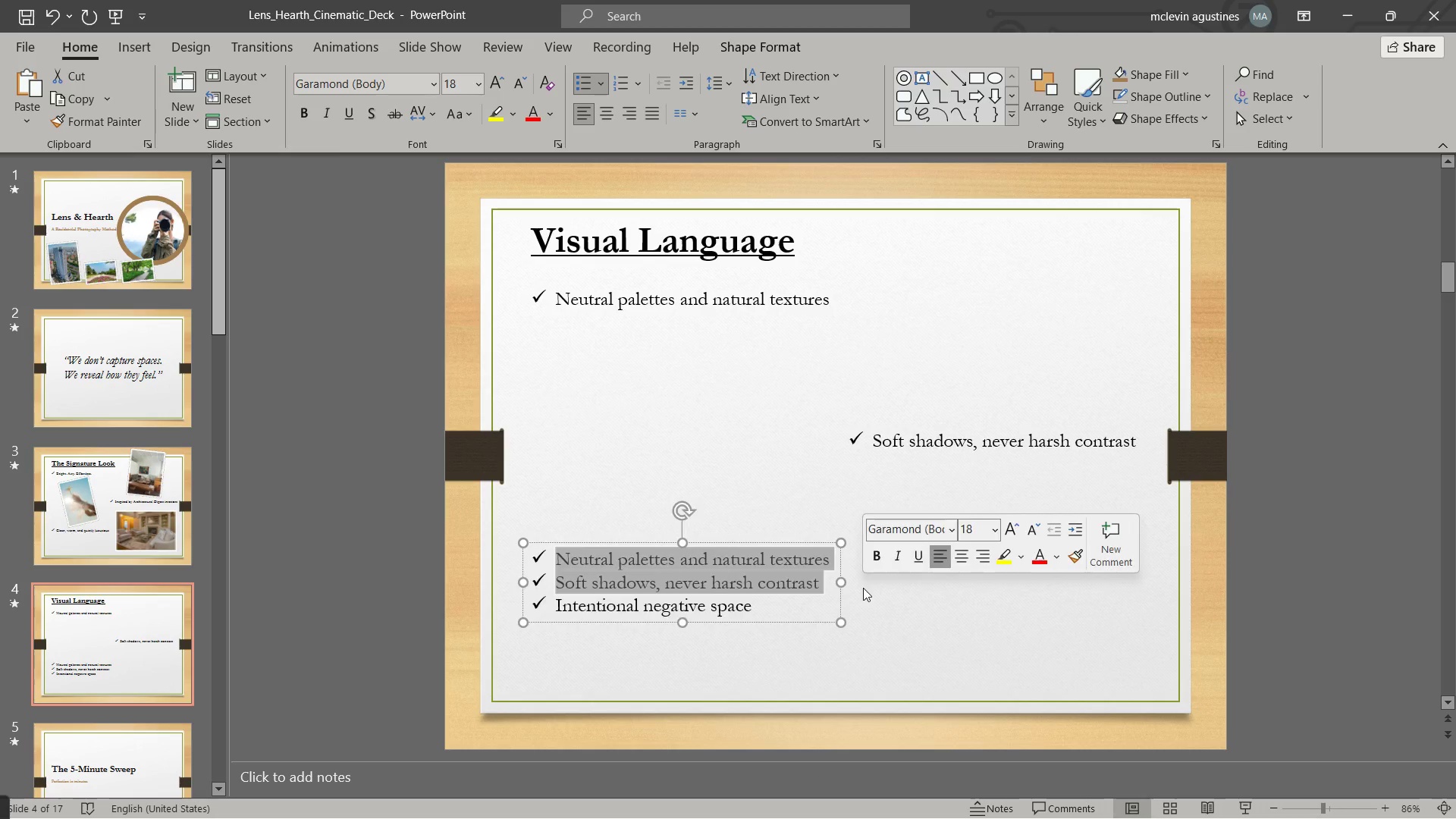 
key(Backspace)
 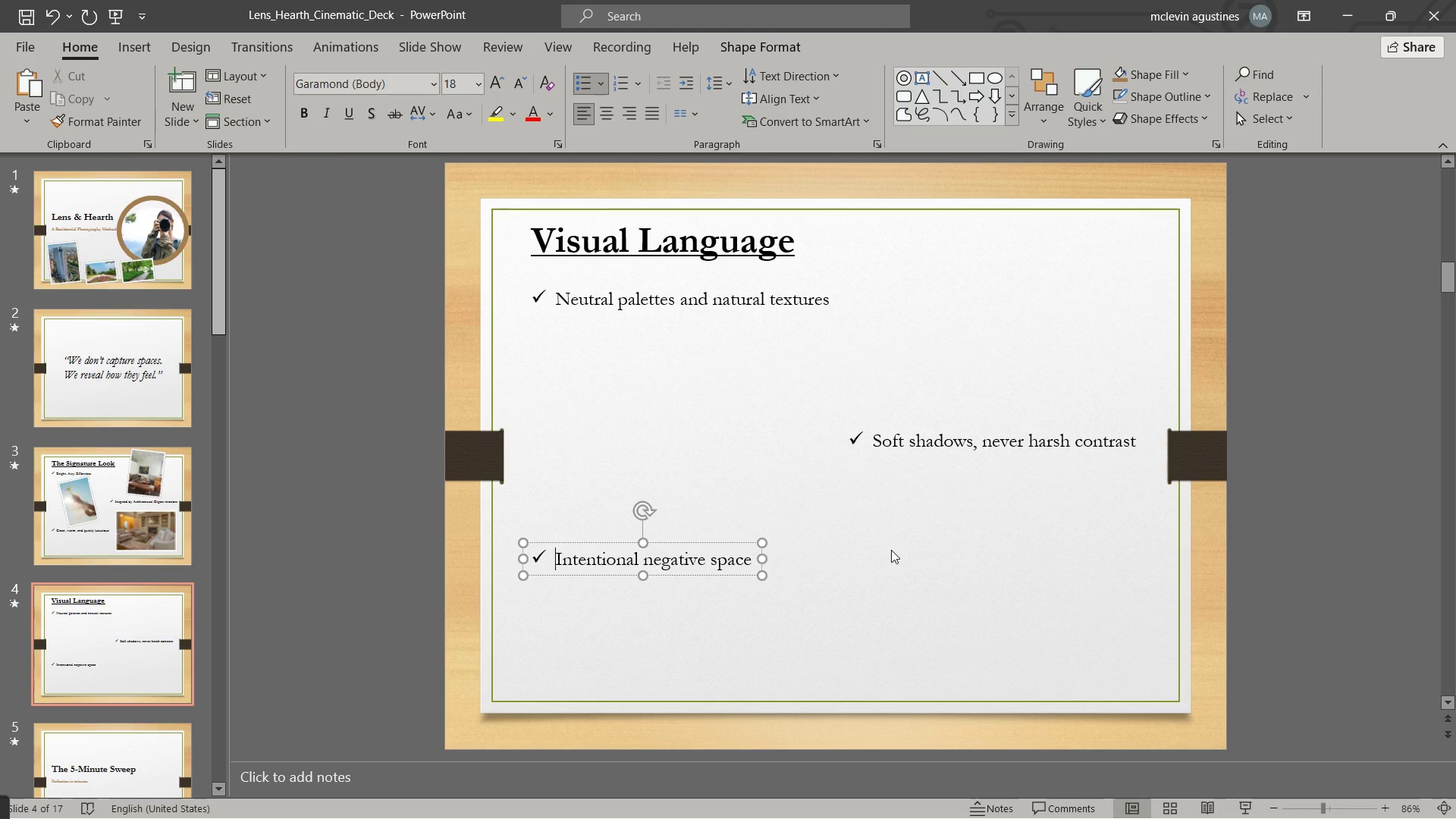 
left_click([891, 549])
 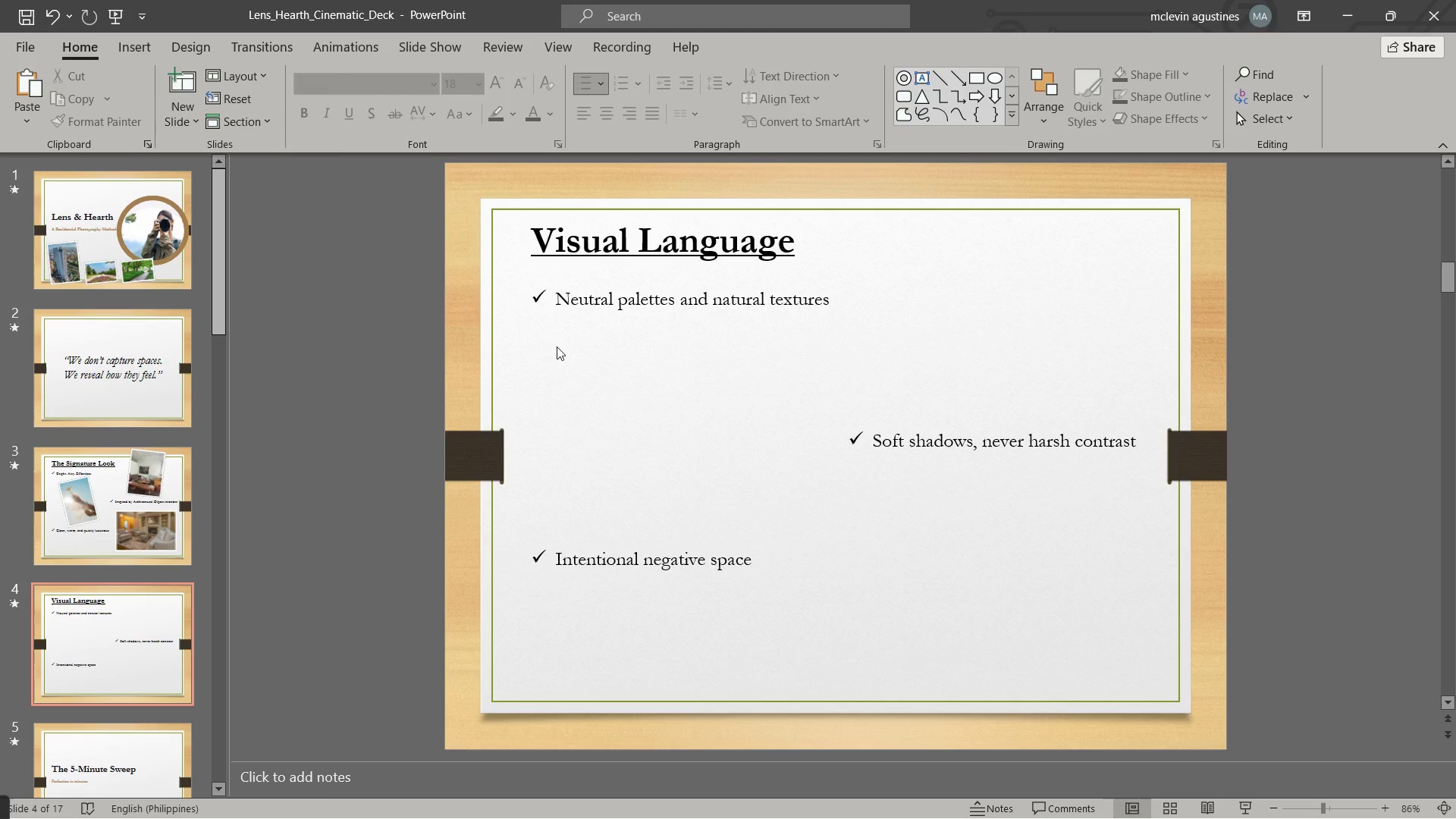 
left_click_drag(start_coordinate=[557, 296], to_coordinate=[829, 297])
 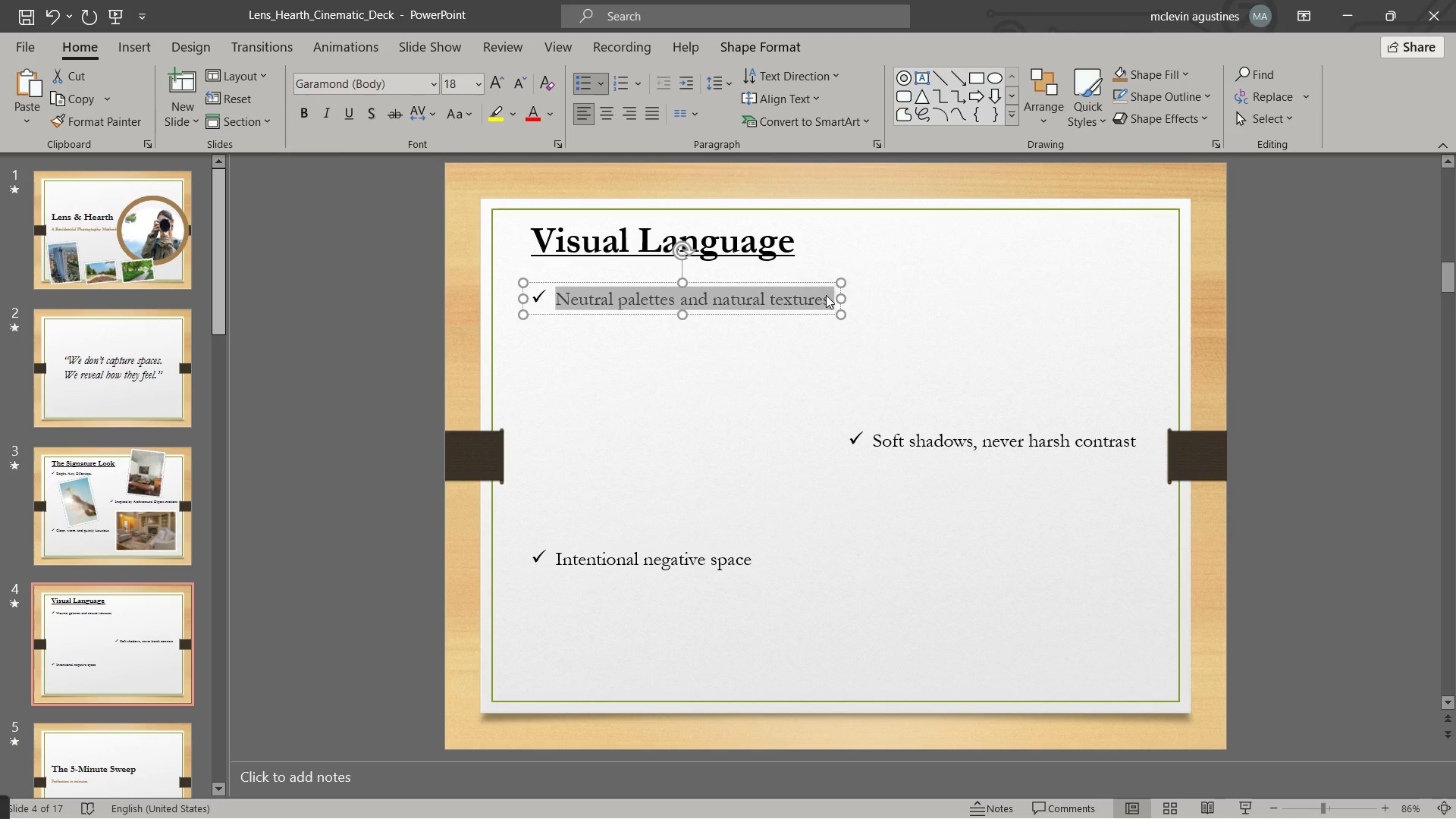 
key(Control+C)
 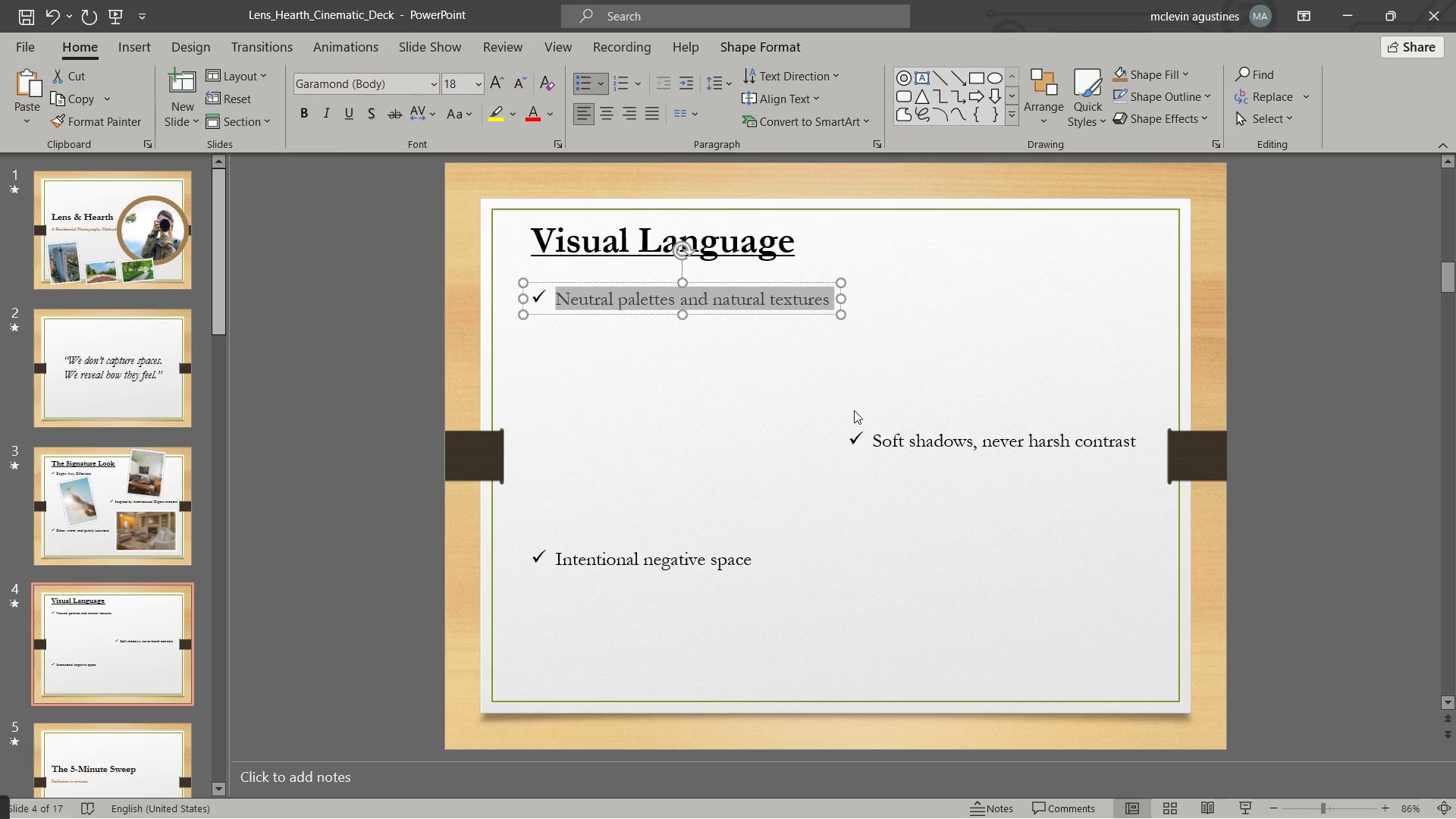 
key(Alt+Tab)
 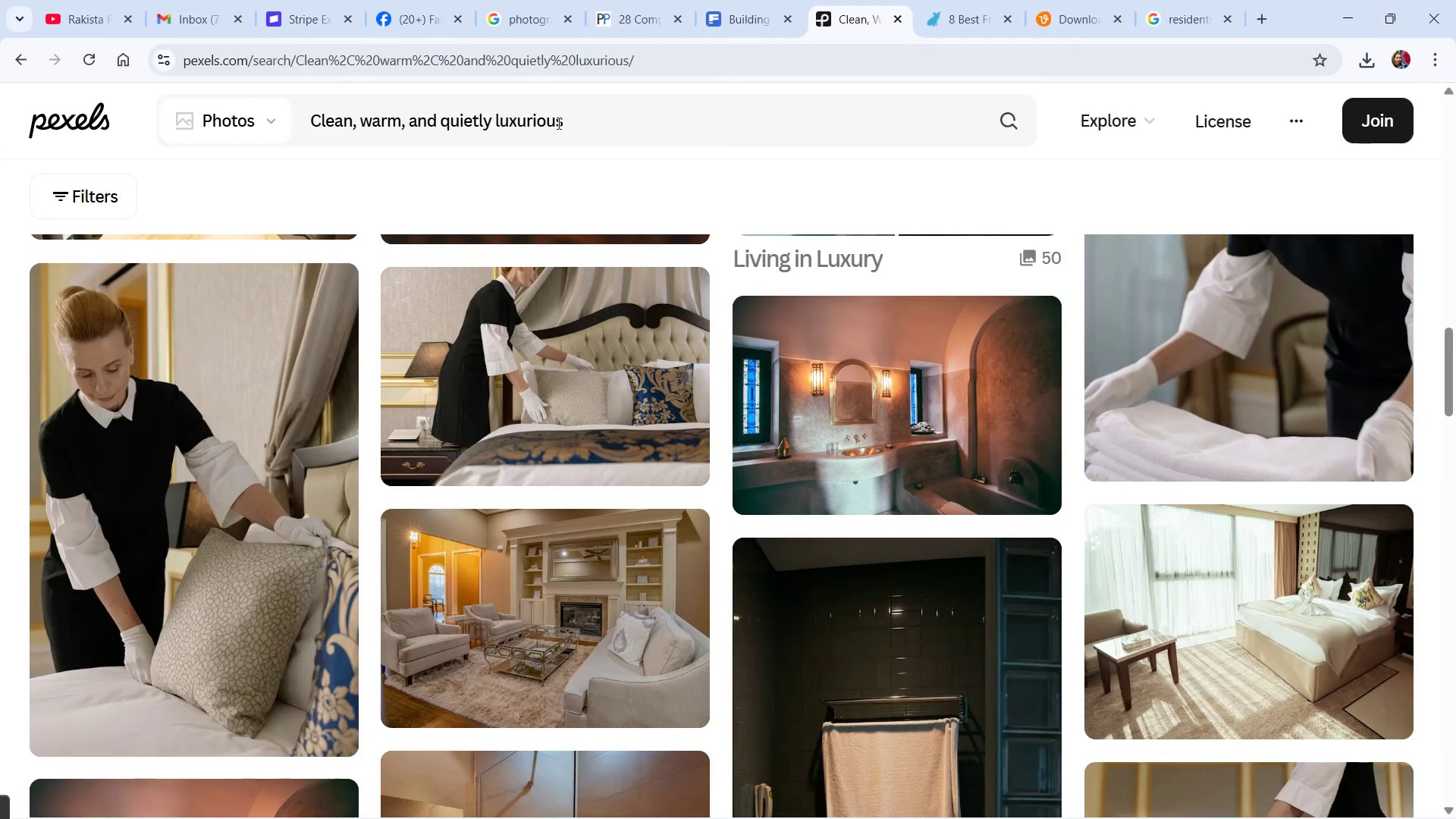 
left_click_drag(start_coordinate=[560, 118], to_coordinate=[90, 113])
 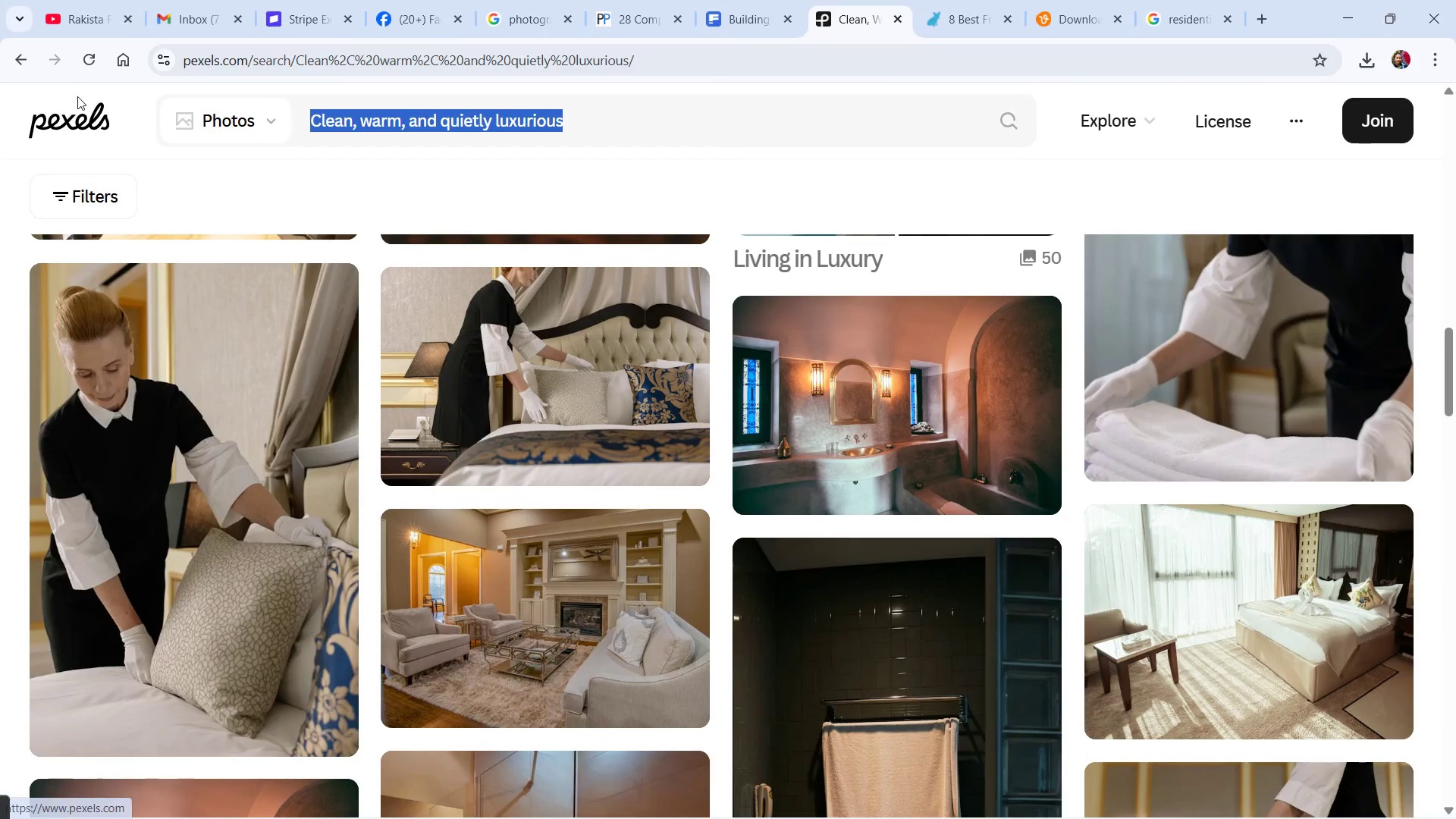 
key(Control+V)
 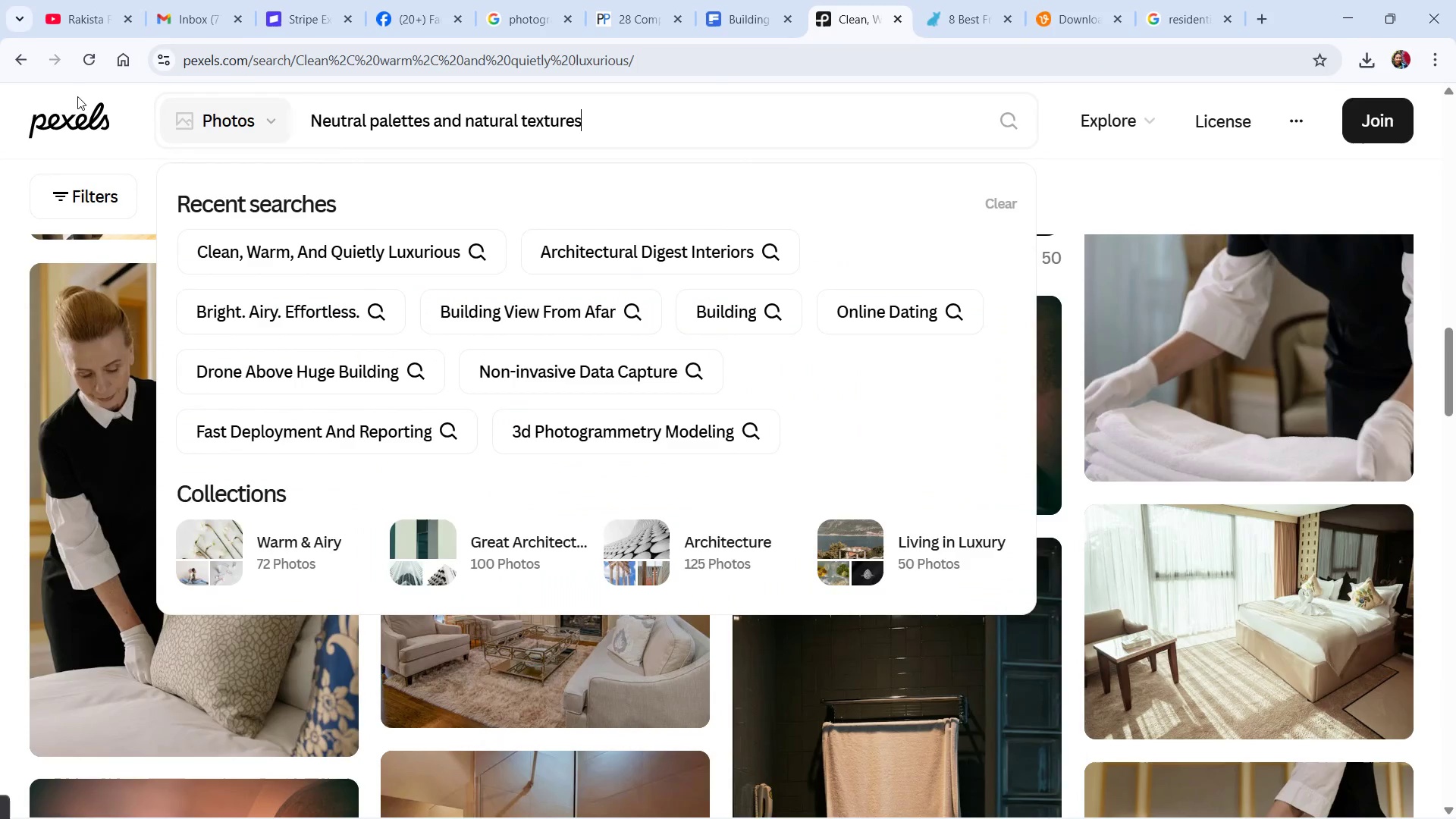 
key(NumpadEnter)
 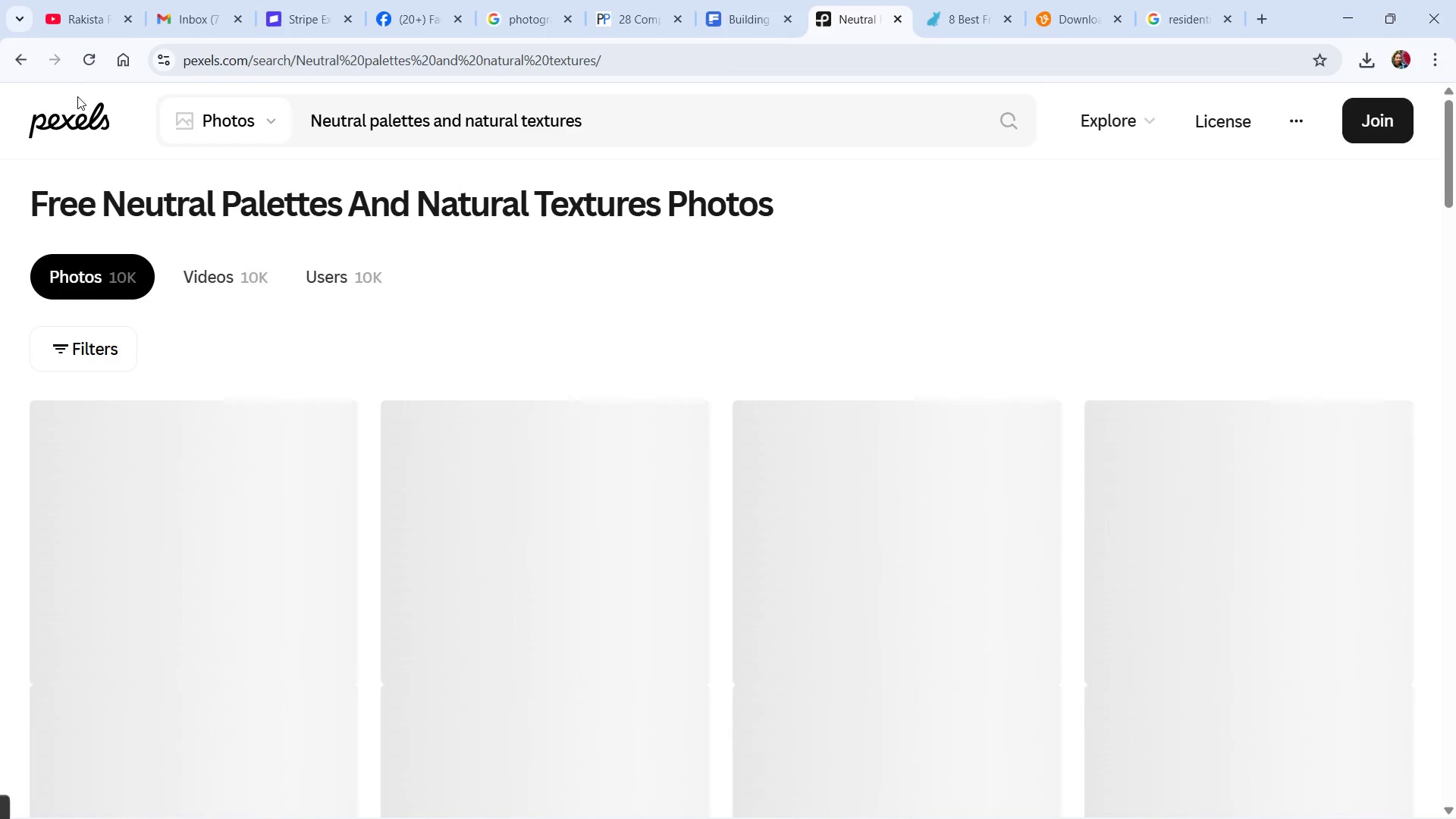 
wait(12.23)
 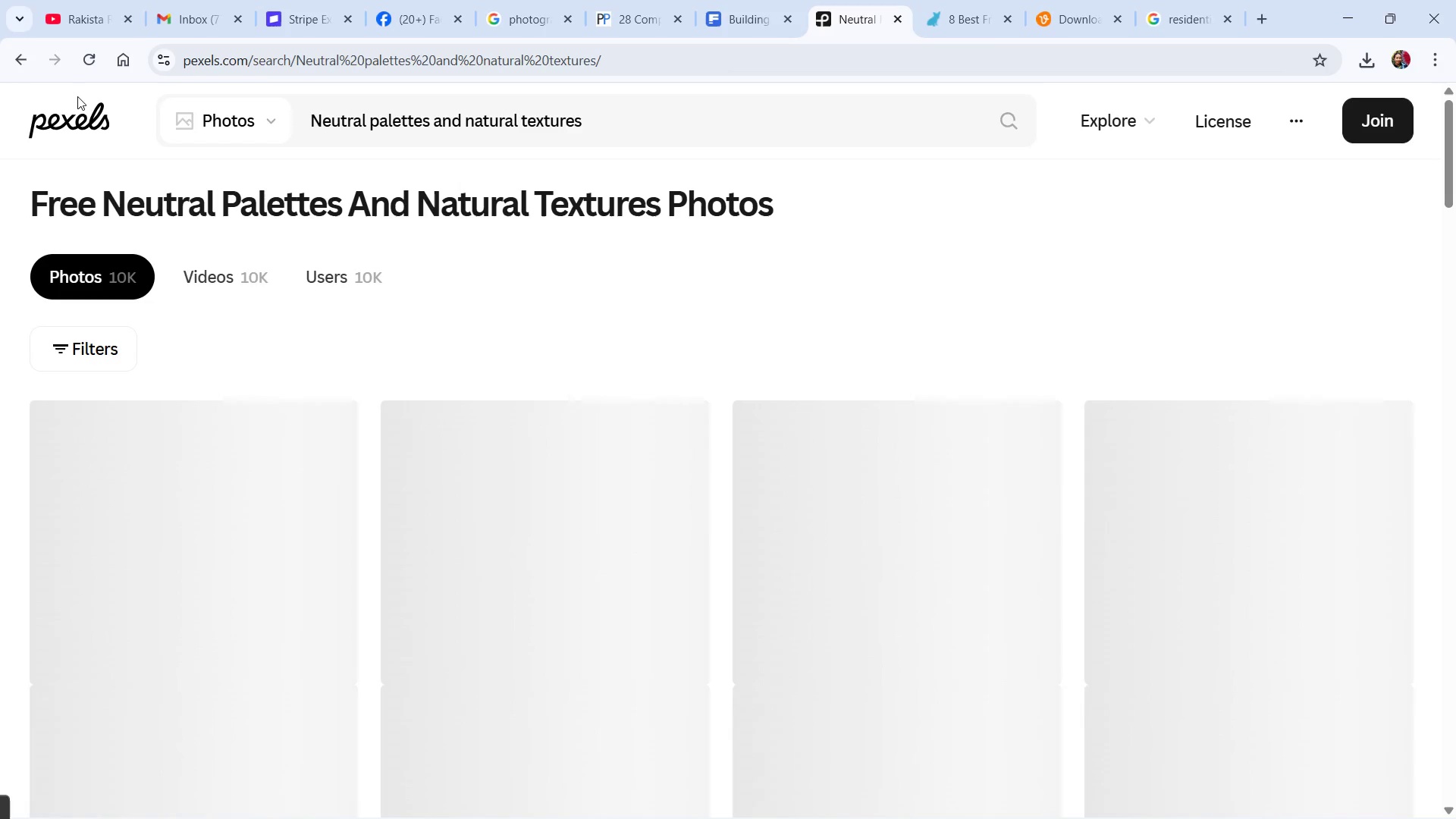 
scroll: coordinate [623, 513], scroll_direction: down, amount: 8.0
 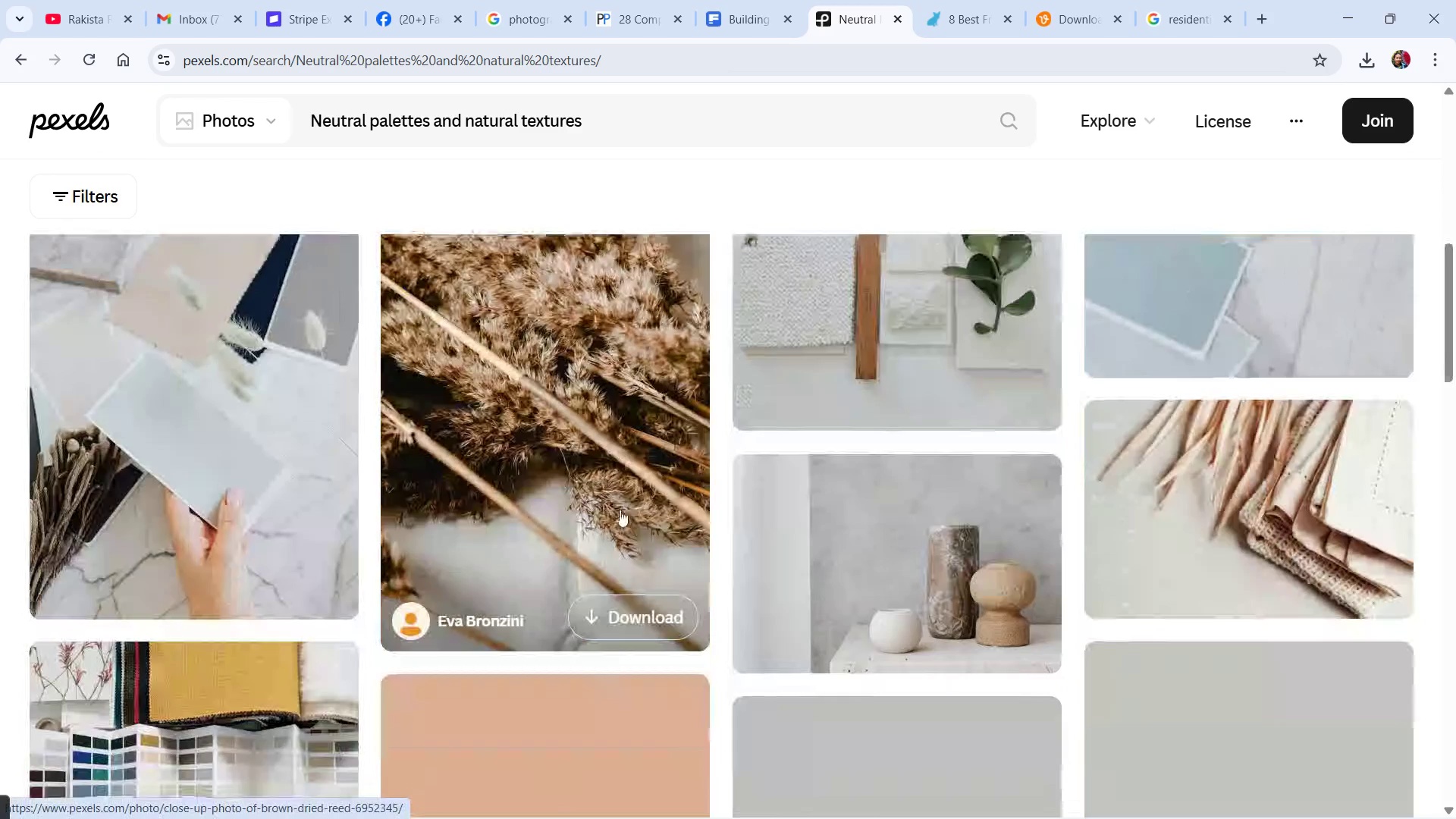 
scroll: coordinate [553, 536], scroll_direction: down, amount: 6.0
 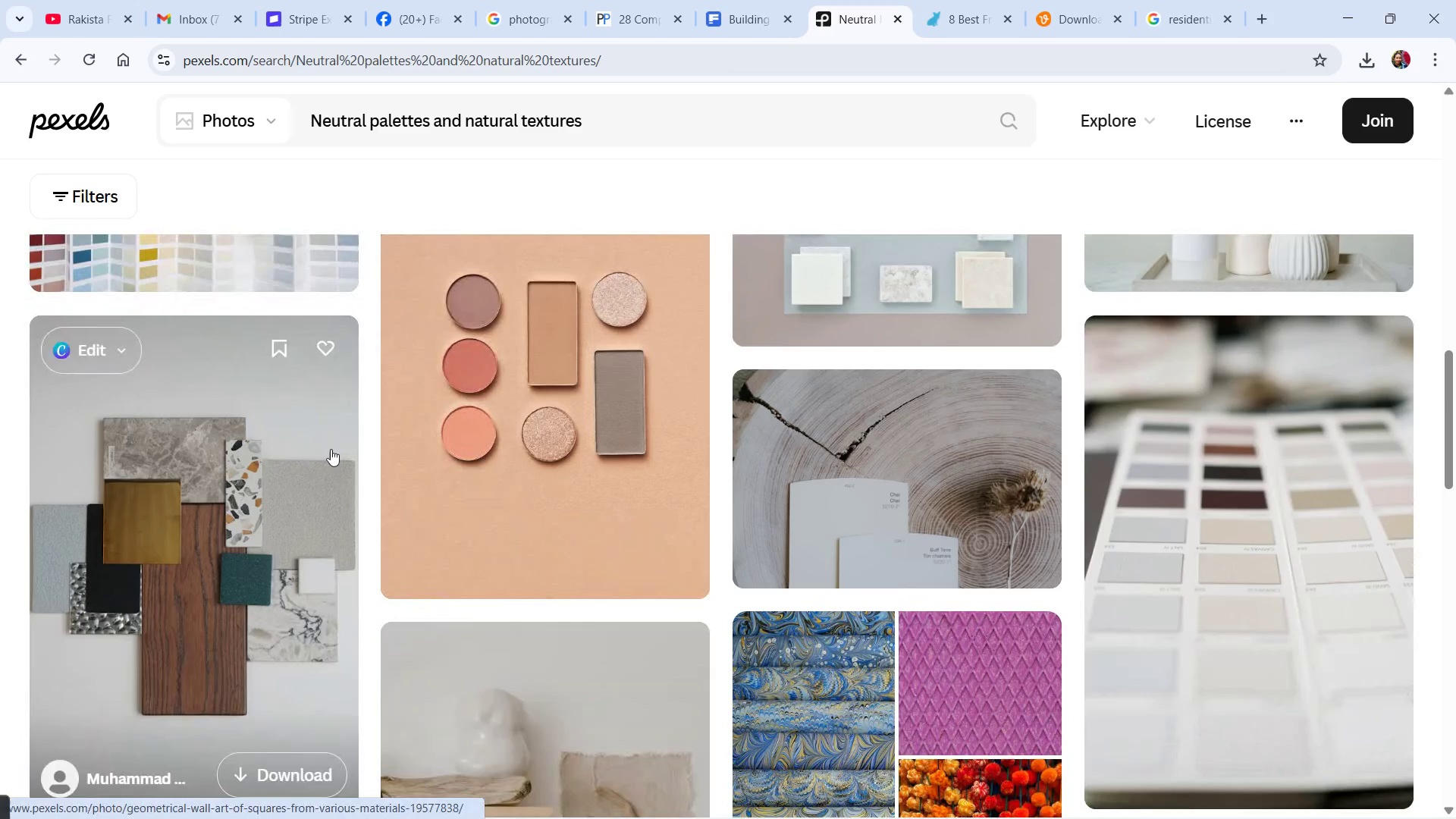 
wait(7.53)
 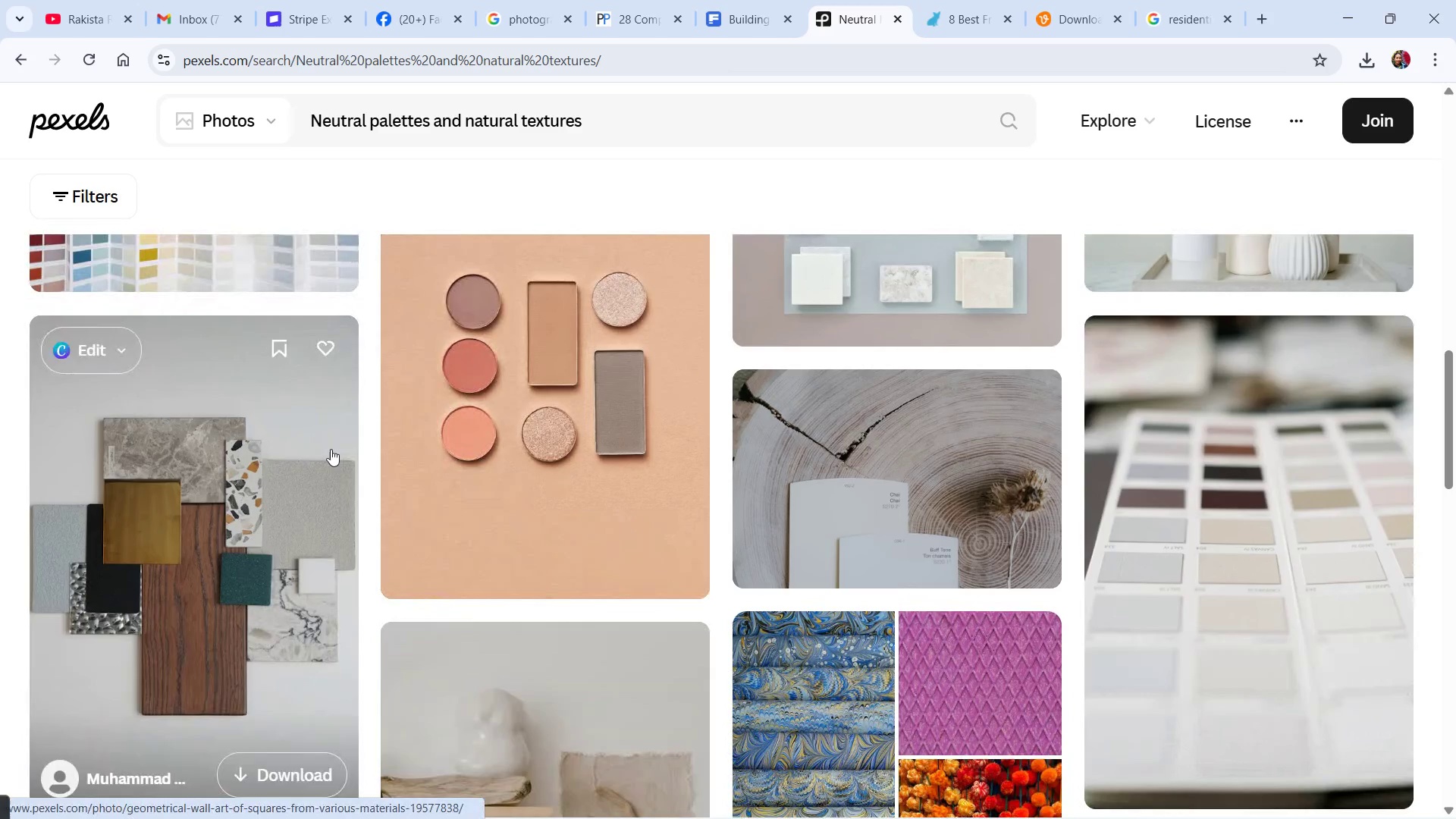 
left_click([993, 122])
 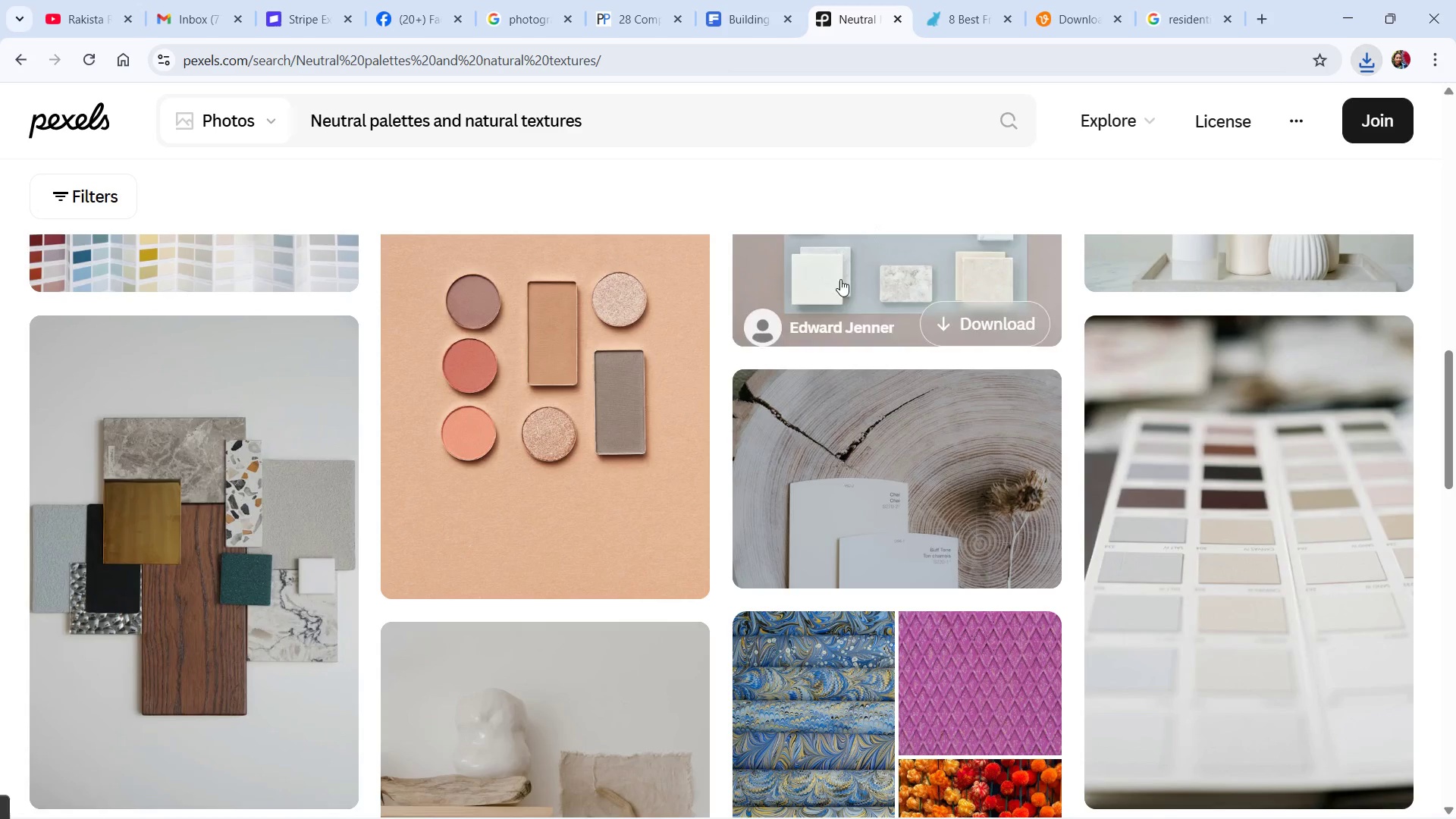 
key(Alt+Tab)
 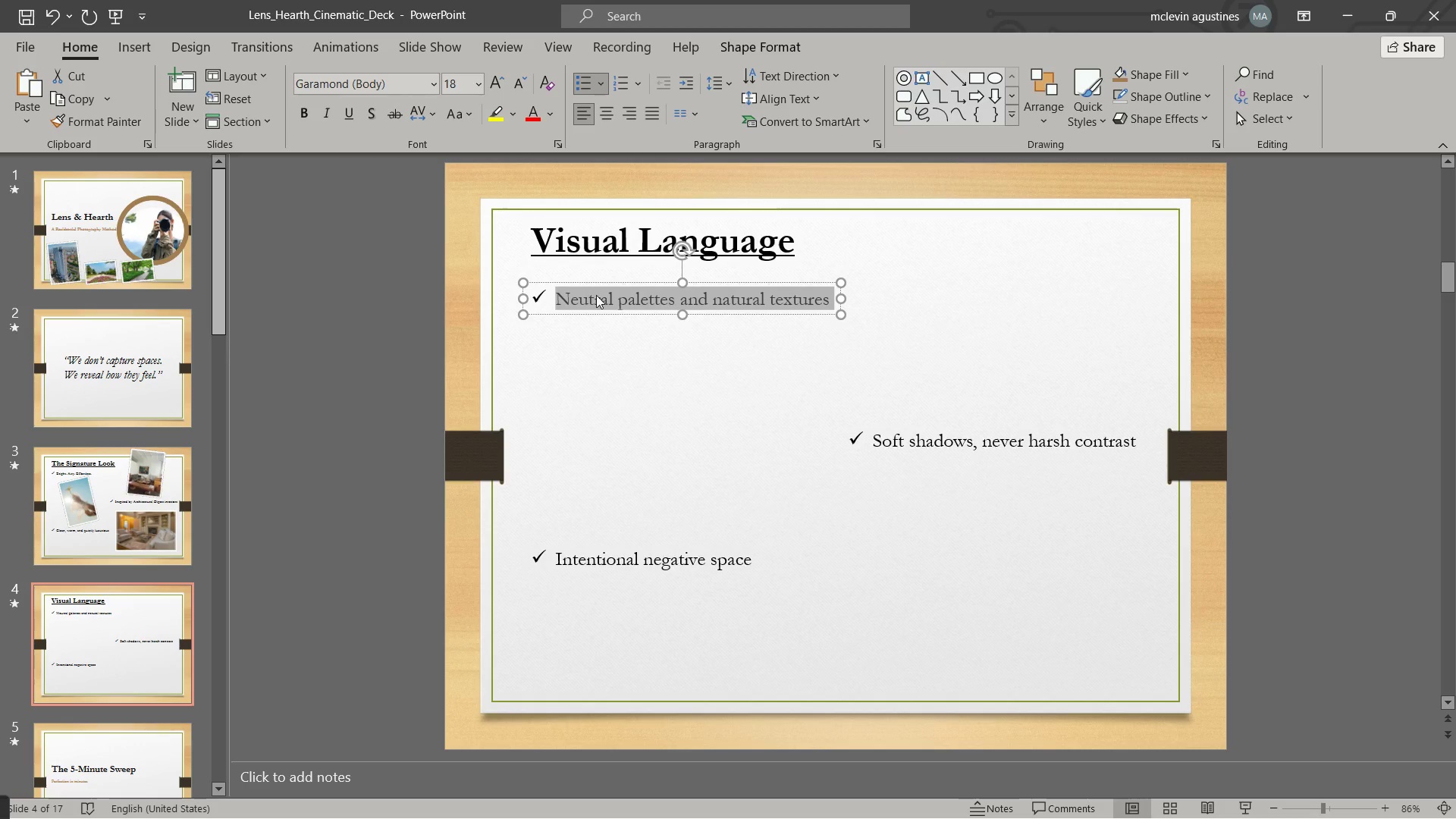 
key(Escape)
 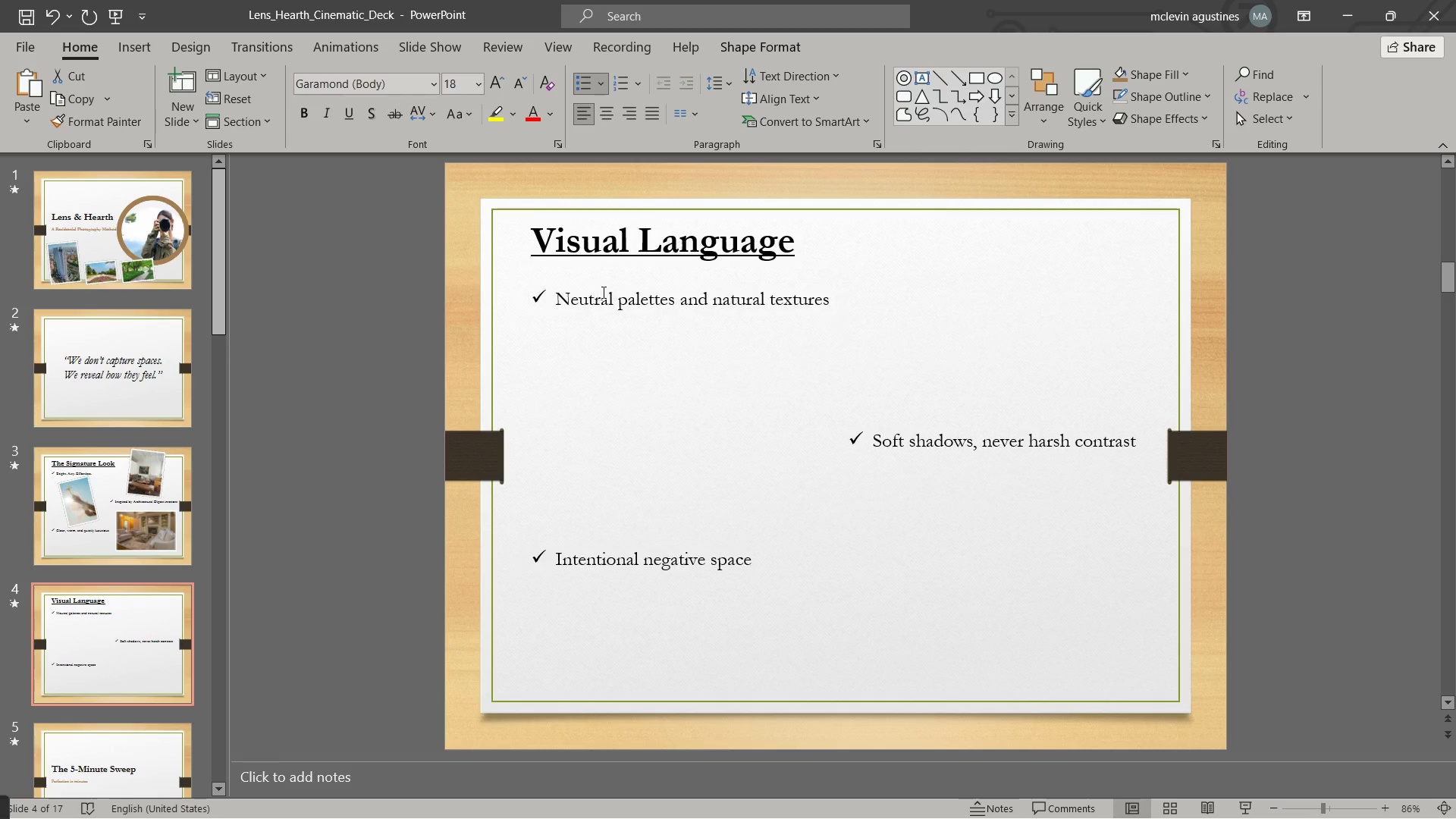 
key(Escape)
 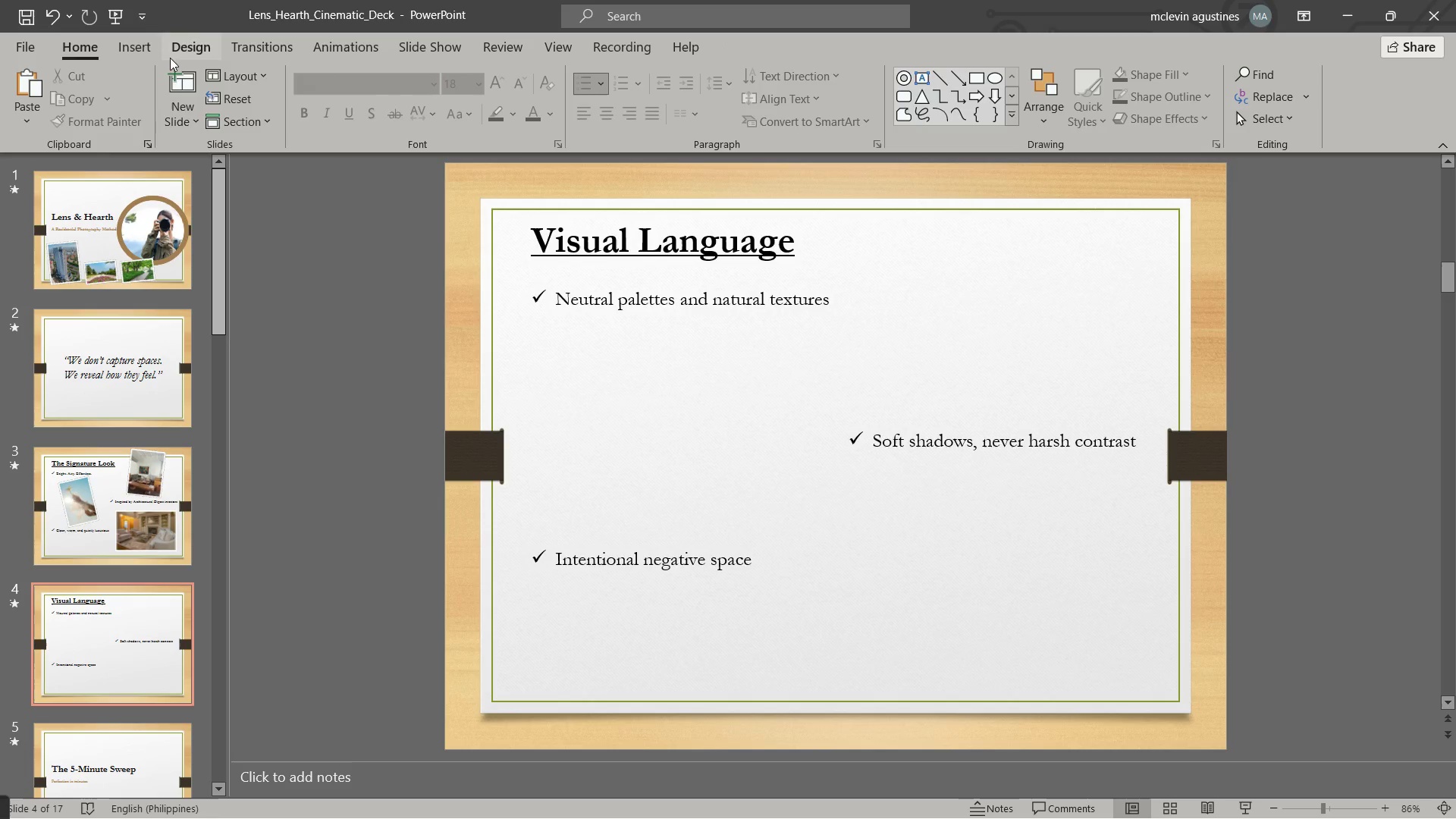 
left_click([135, 48])
 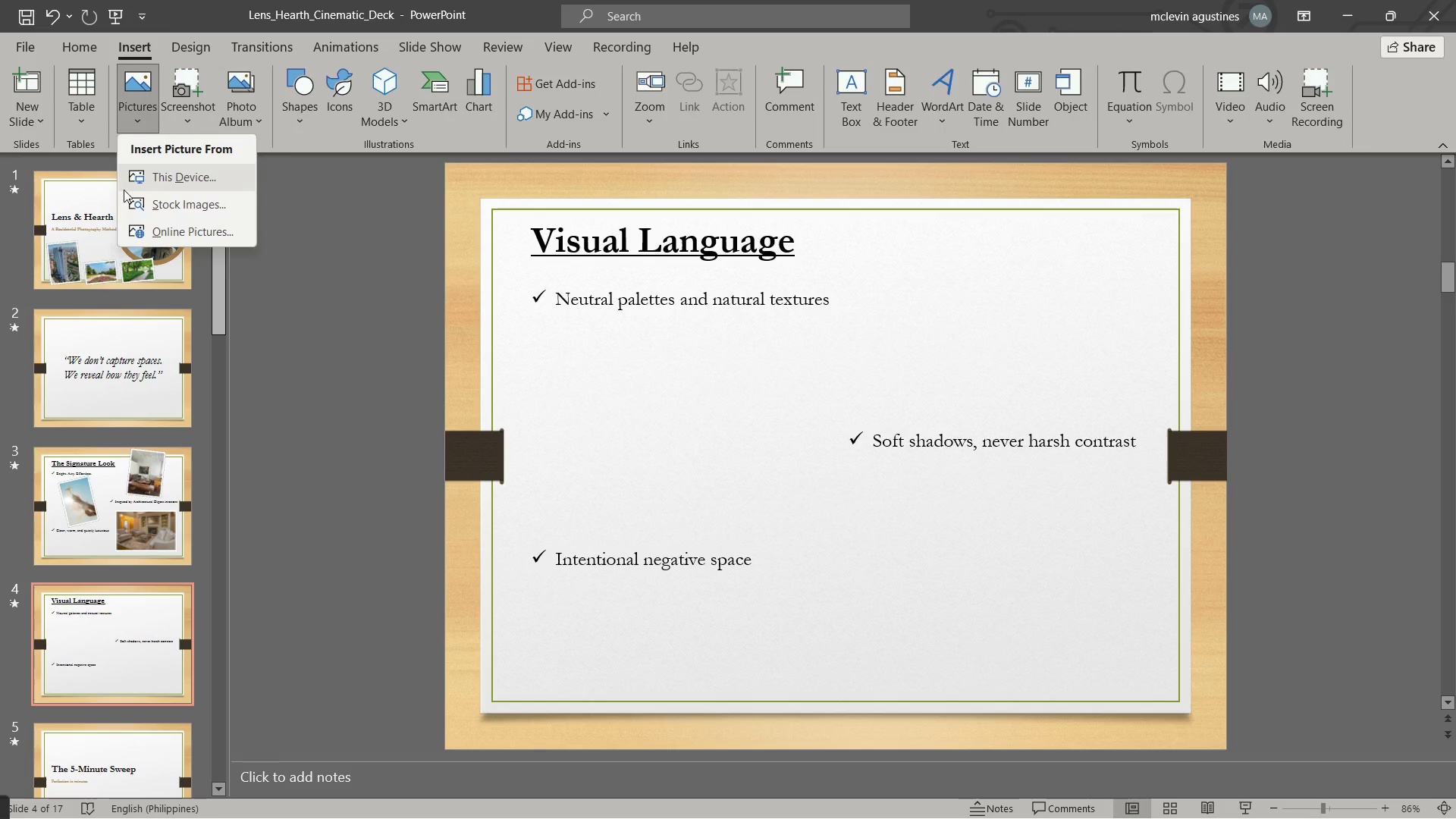 
left_click([130, 190])
 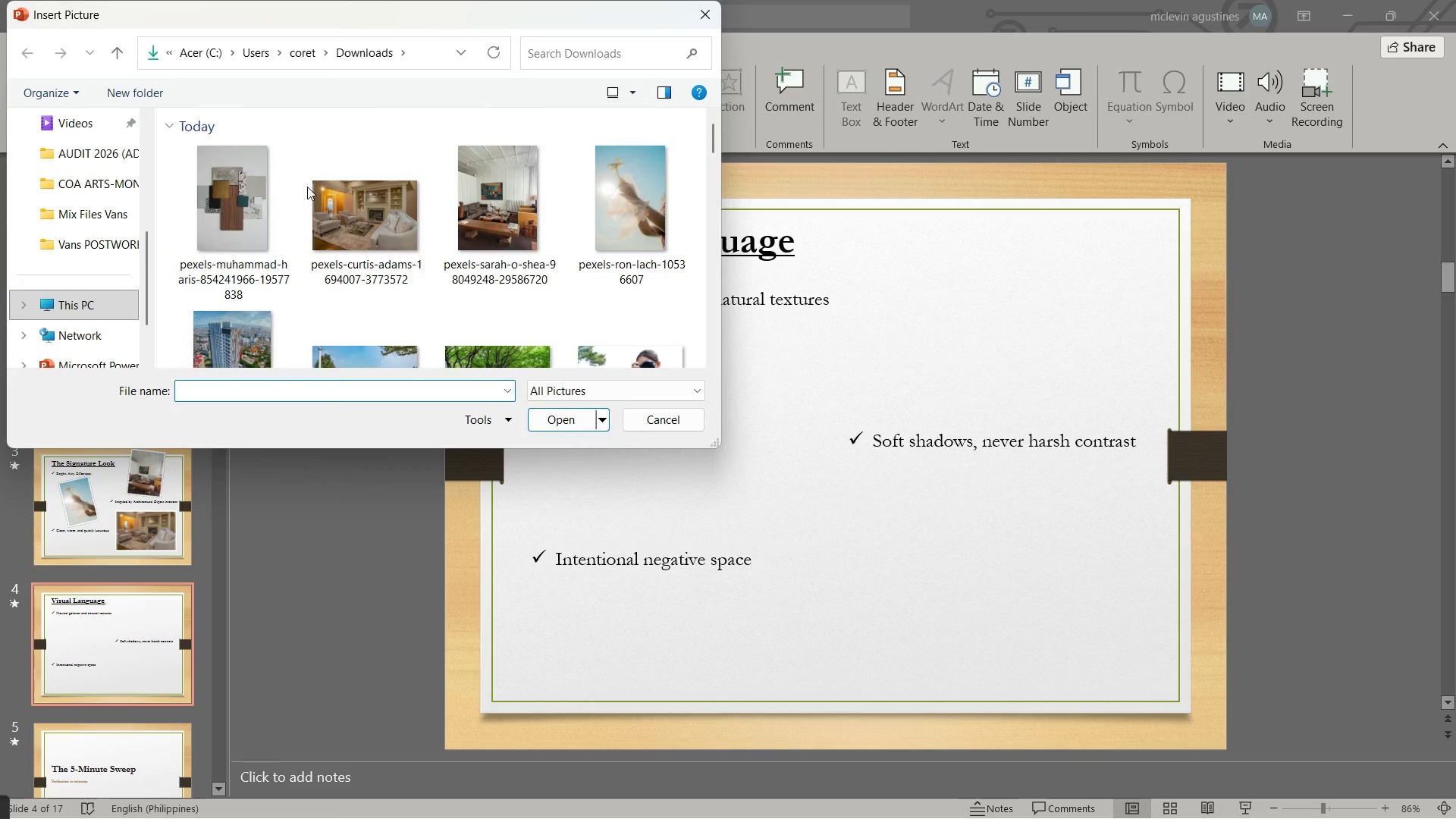 
double_click([221, 207])
 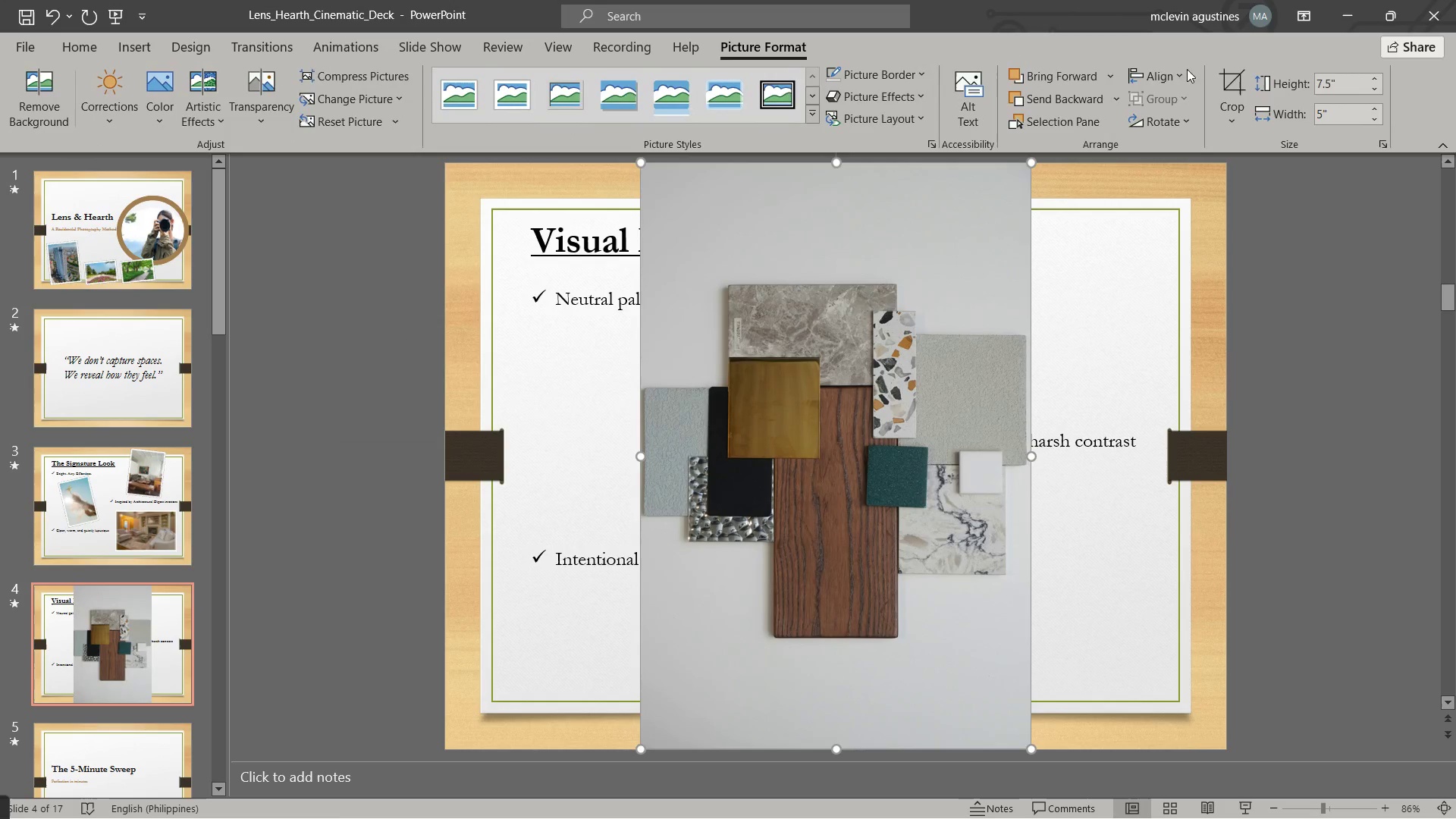 
left_click([1255, 81])
 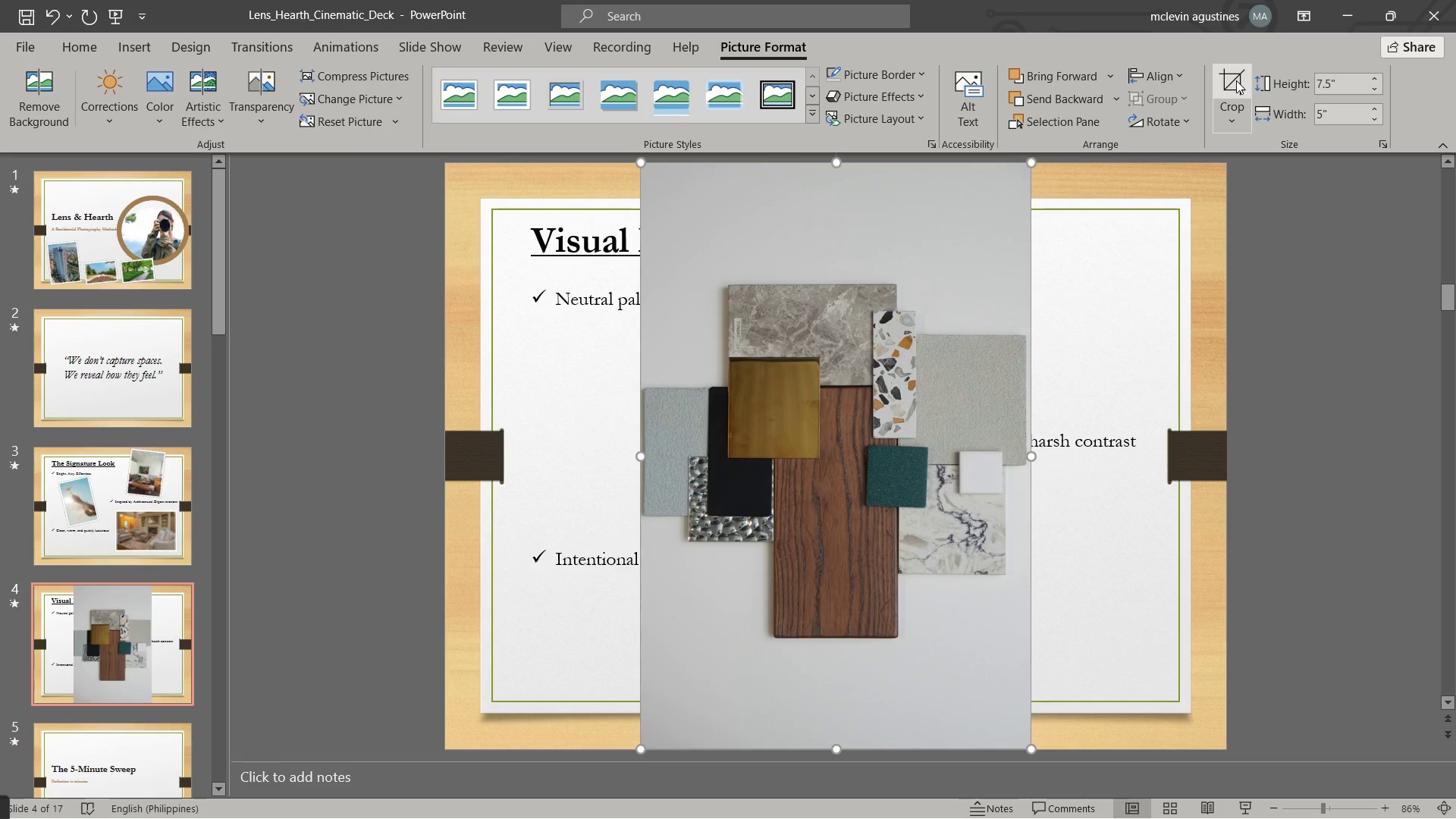 
left_click([1235, 80])
 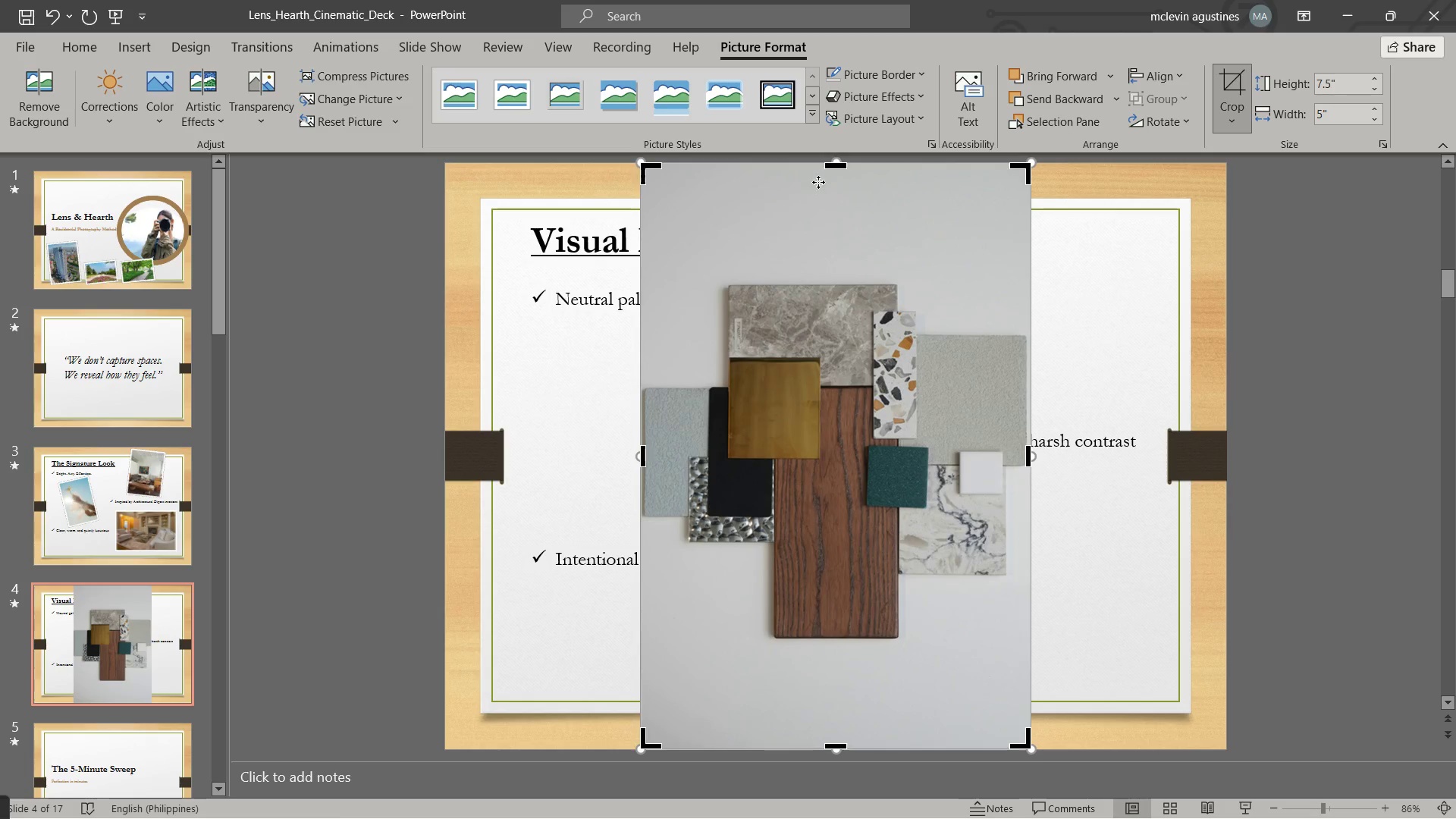 
left_click_drag(start_coordinate=[827, 165], to_coordinate=[855, 268])
 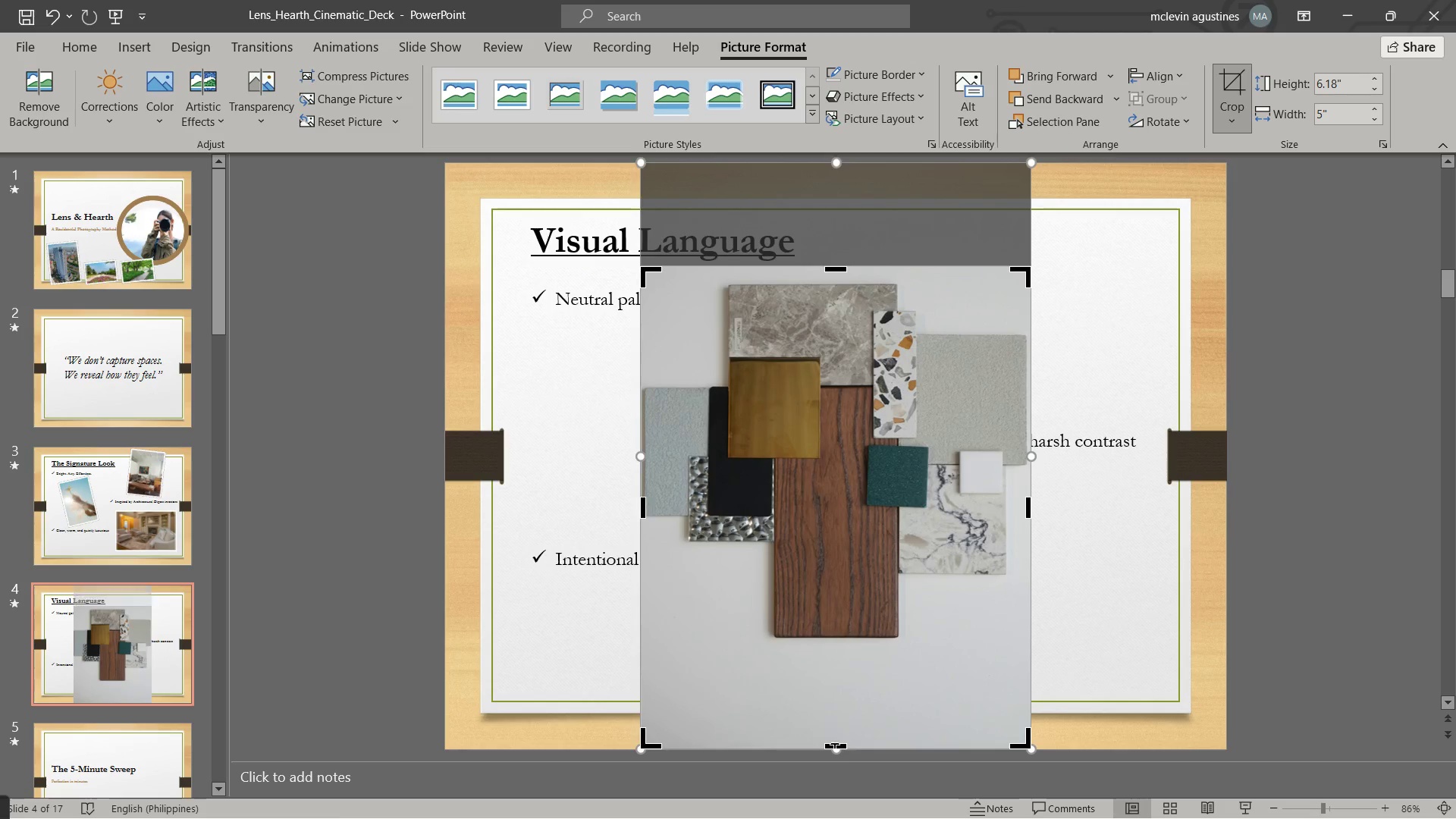 
left_click_drag(start_coordinate=[835, 743], to_coordinate=[899, 656])
 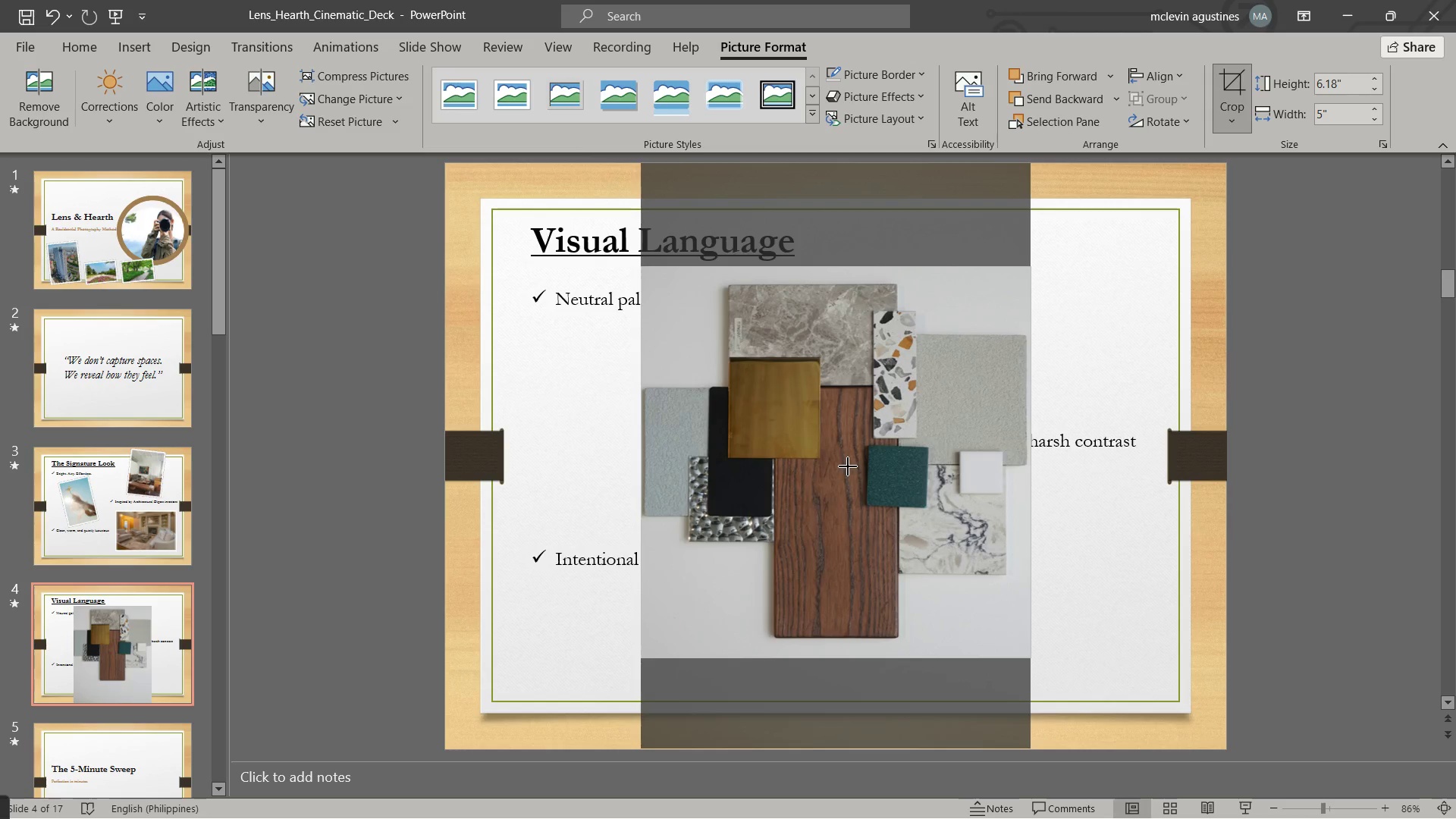 
key(Escape)
 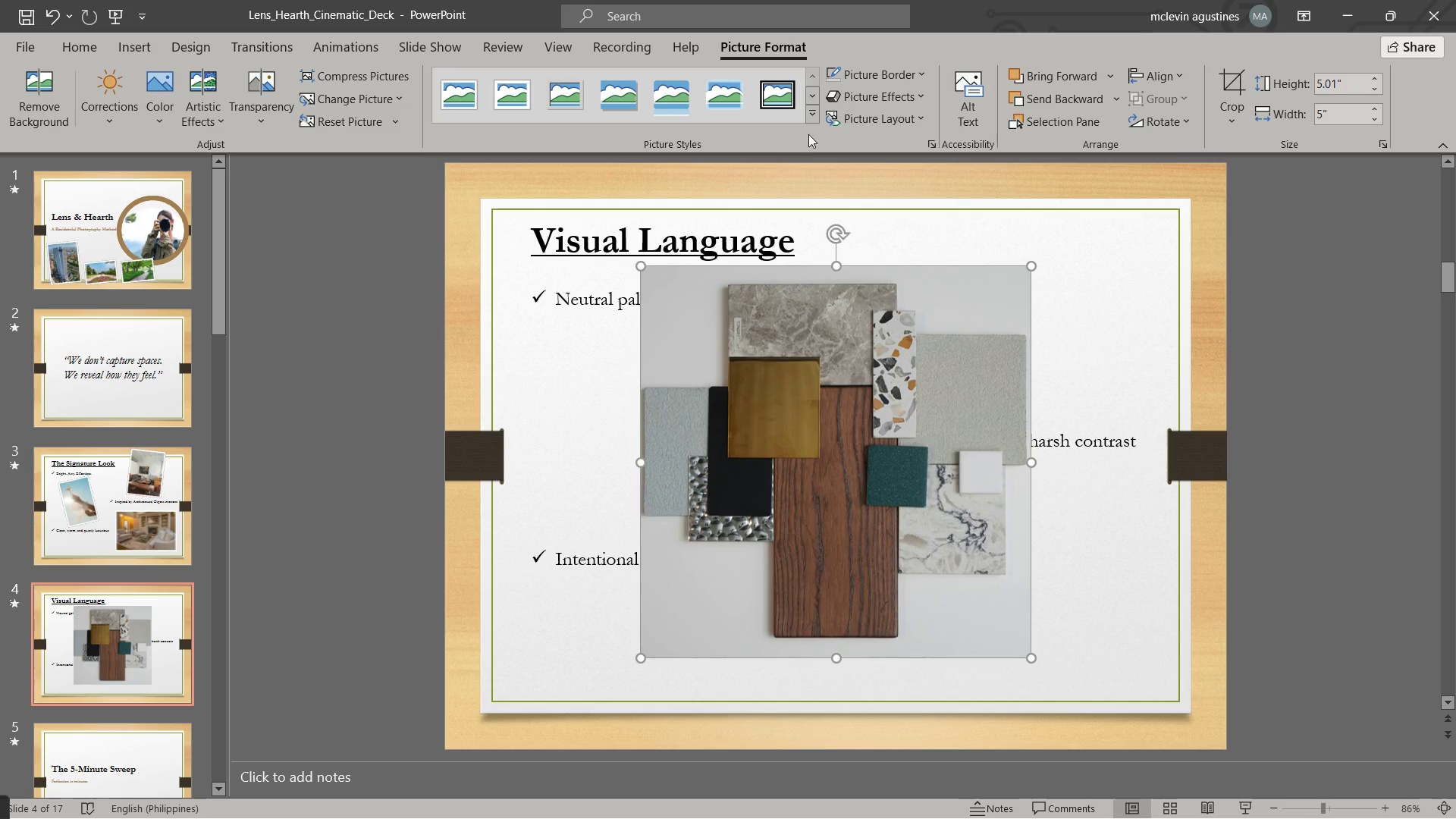 
left_click([808, 119])
 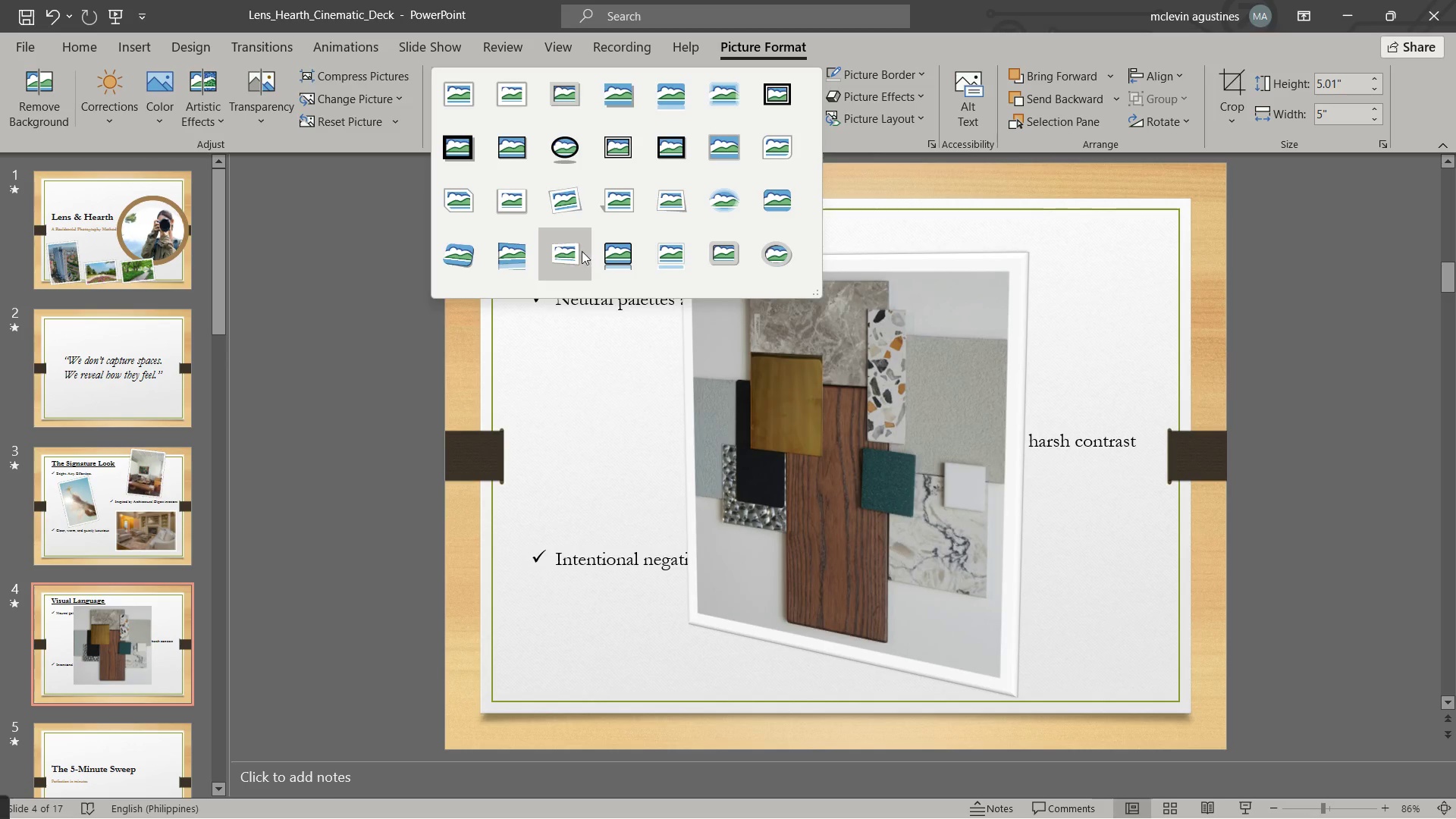 
mouse_move([504, 221])
 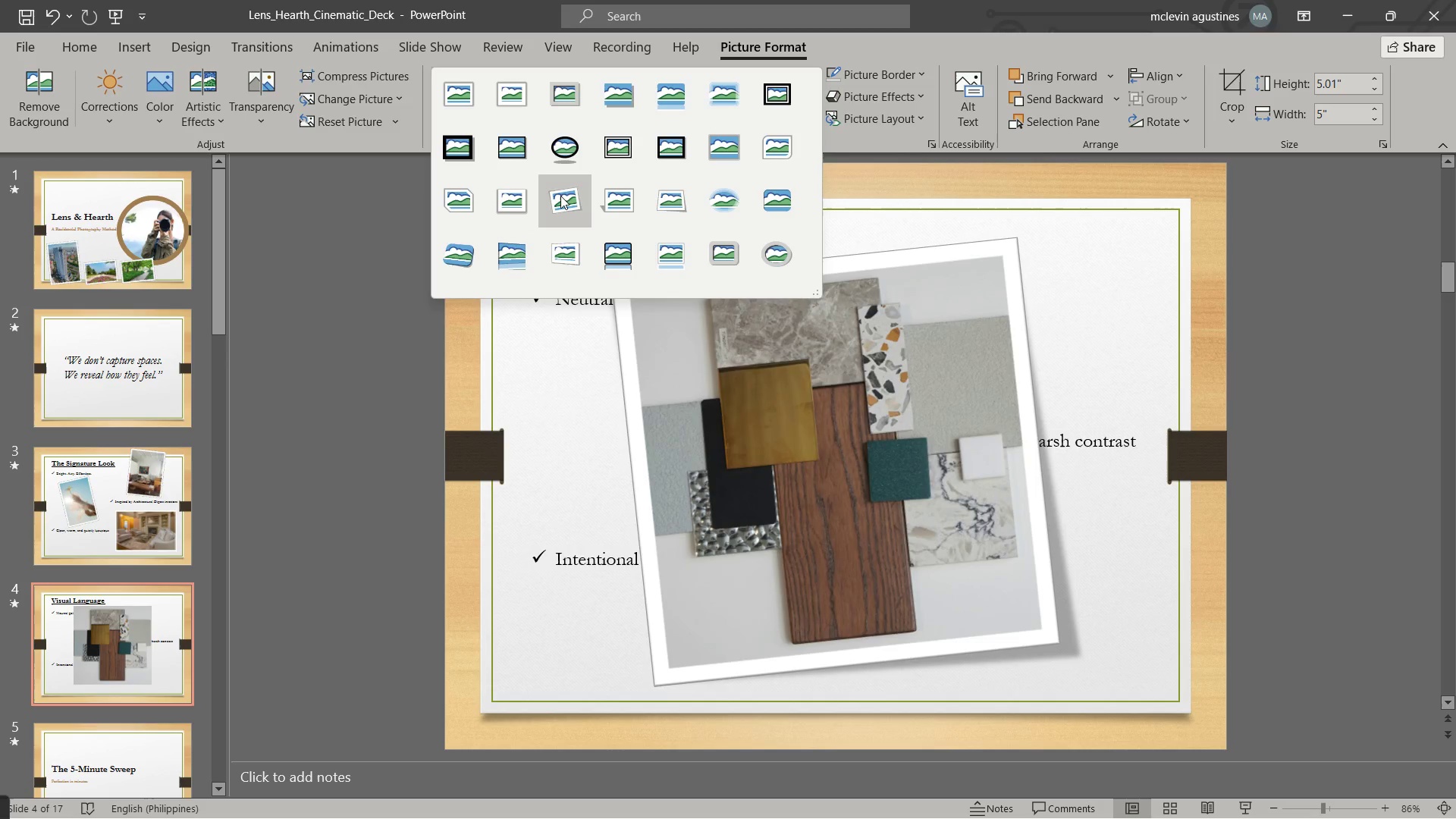 
left_click([560, 196])
 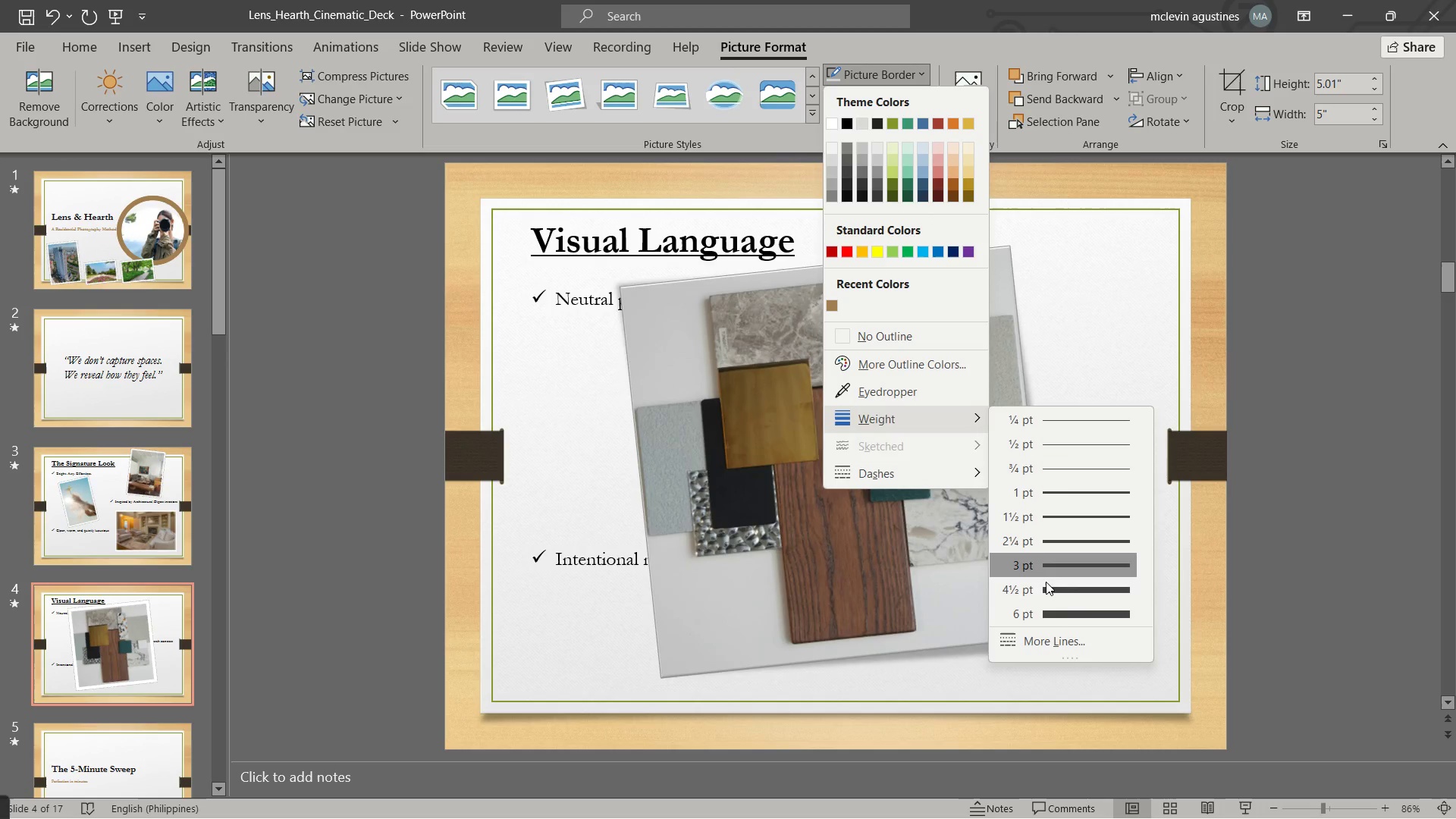 
left_click([1065, 607])
 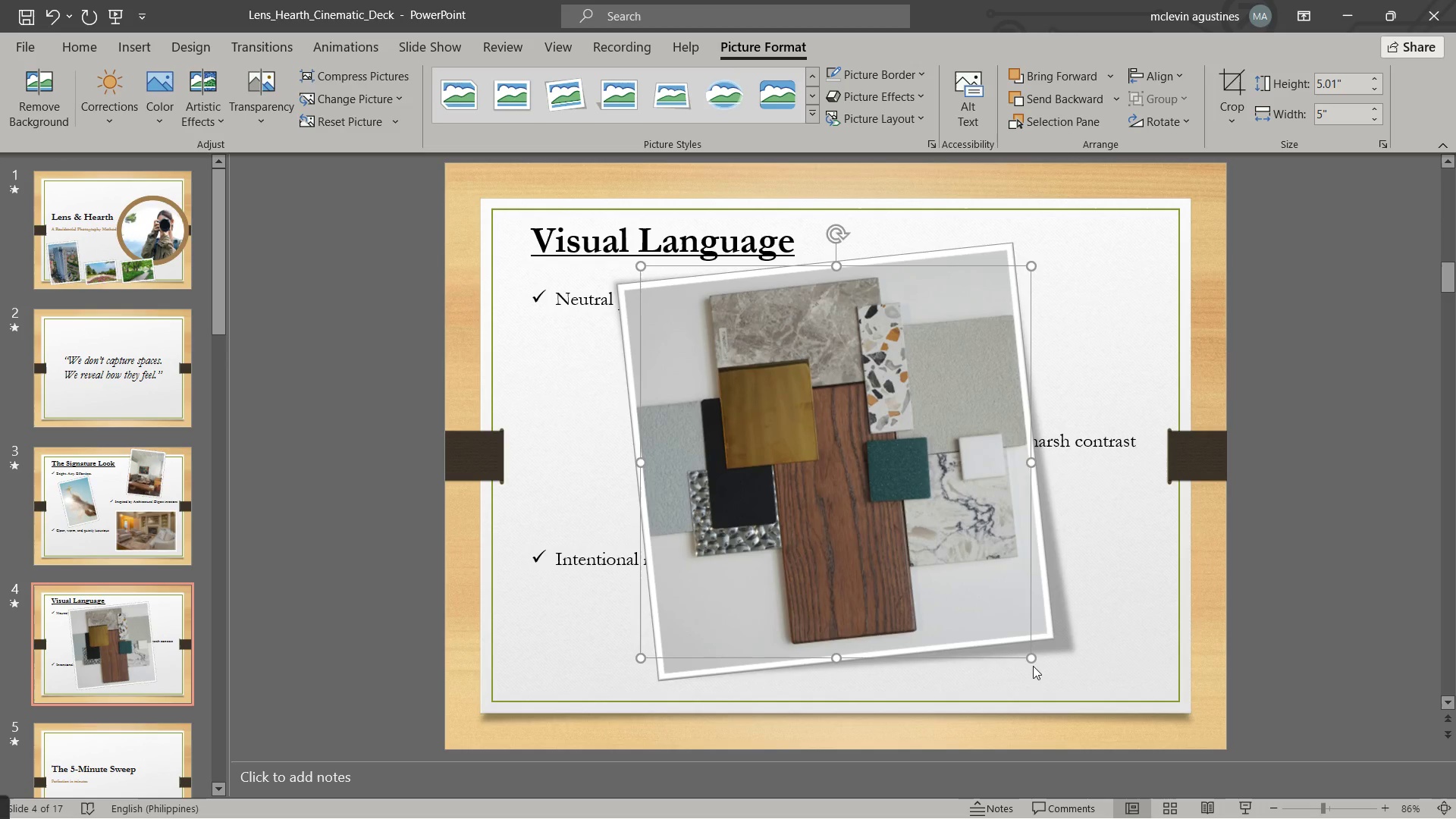 
left_click_drag(start_coordinate=[1034, 659], to_coordinate=[866, 468])
 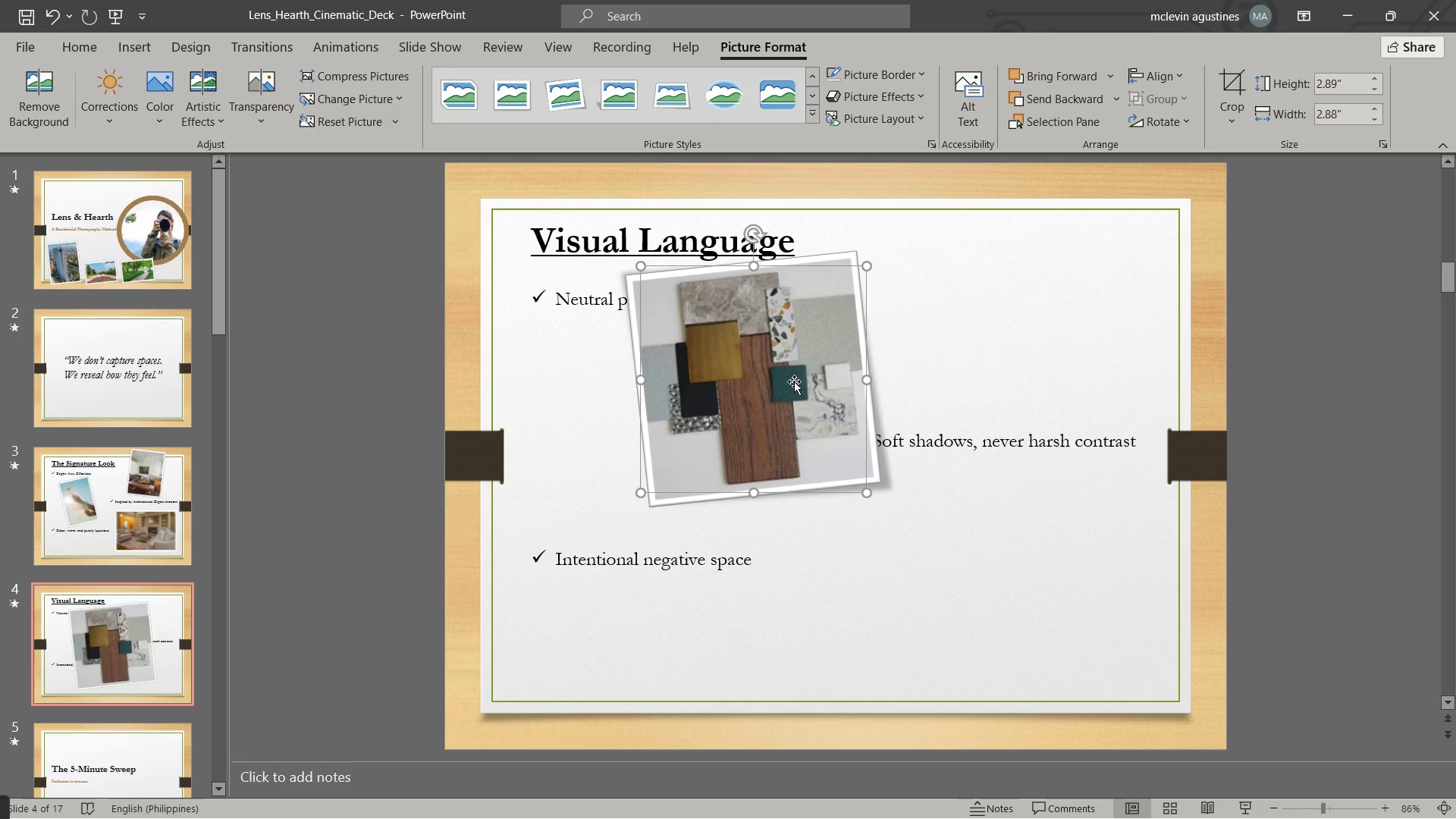 
left_click_drag(start_coordinate=[794, 380], to_coordinate=[736, 423])
 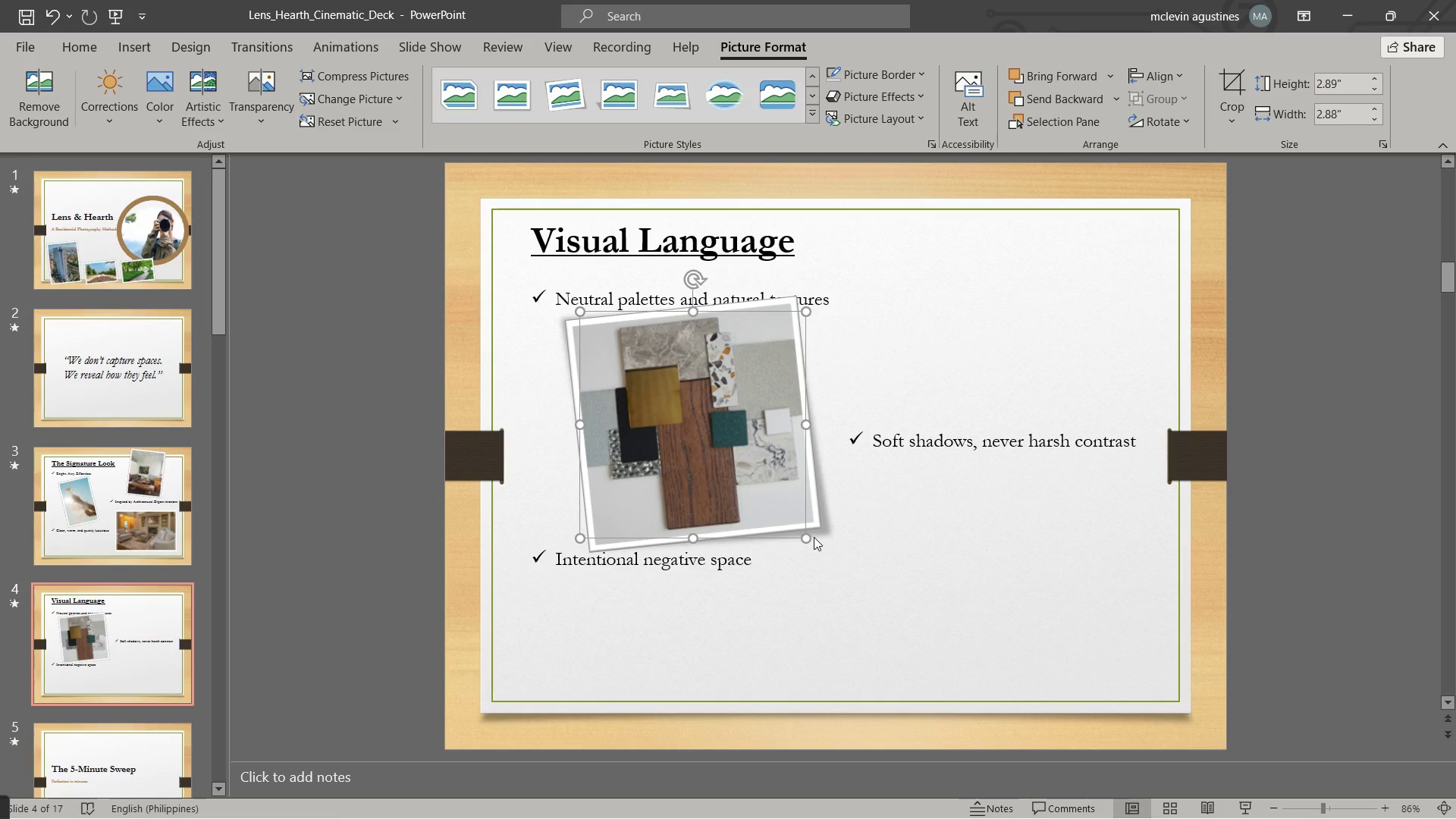 
left_click_drag(start_coordinate=[806, 537], to_coordinate=[766, 500])
 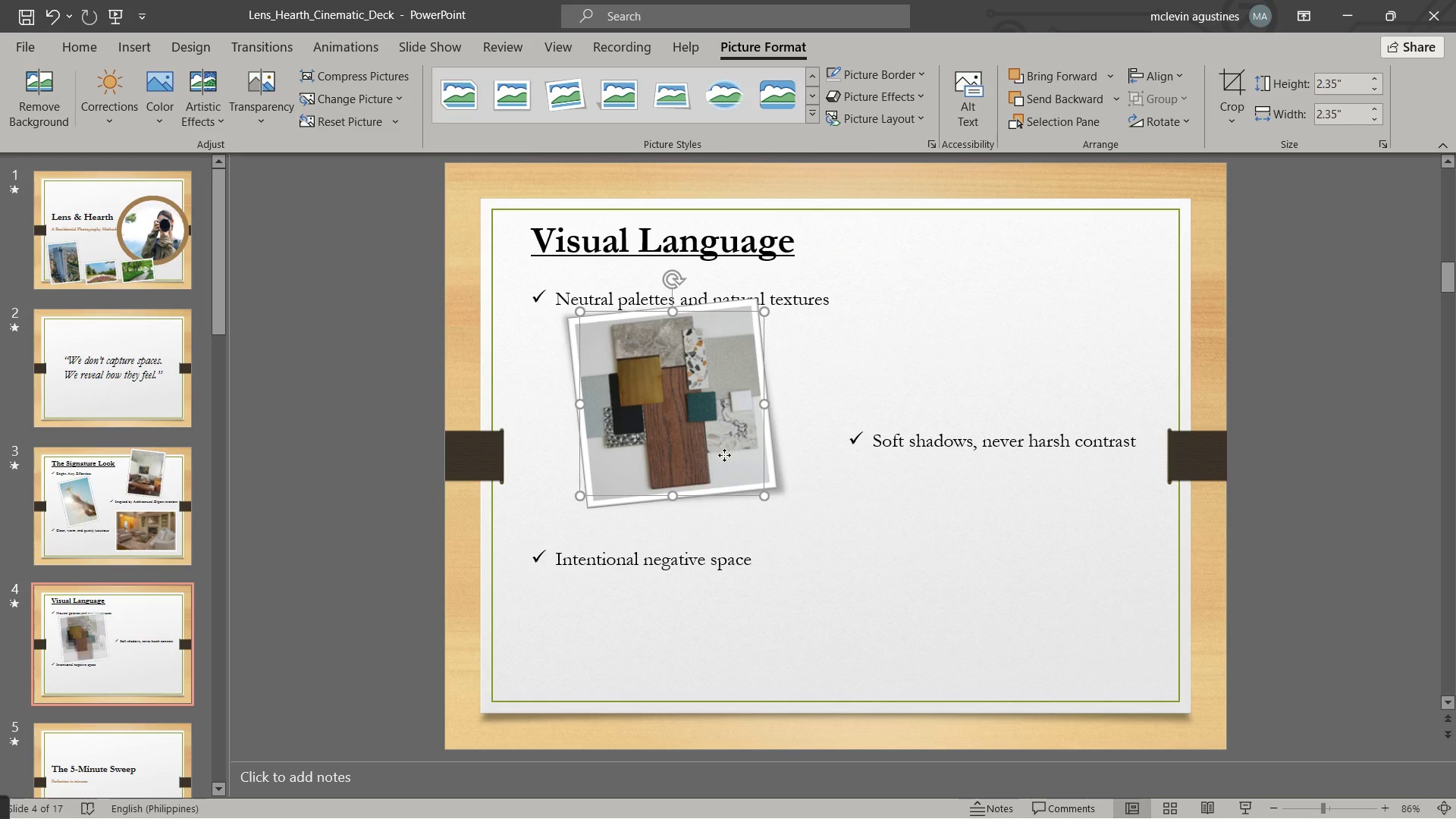 
left_click_drag(start_coordinate=[724, 452], to_coordinate=[725, 479])
 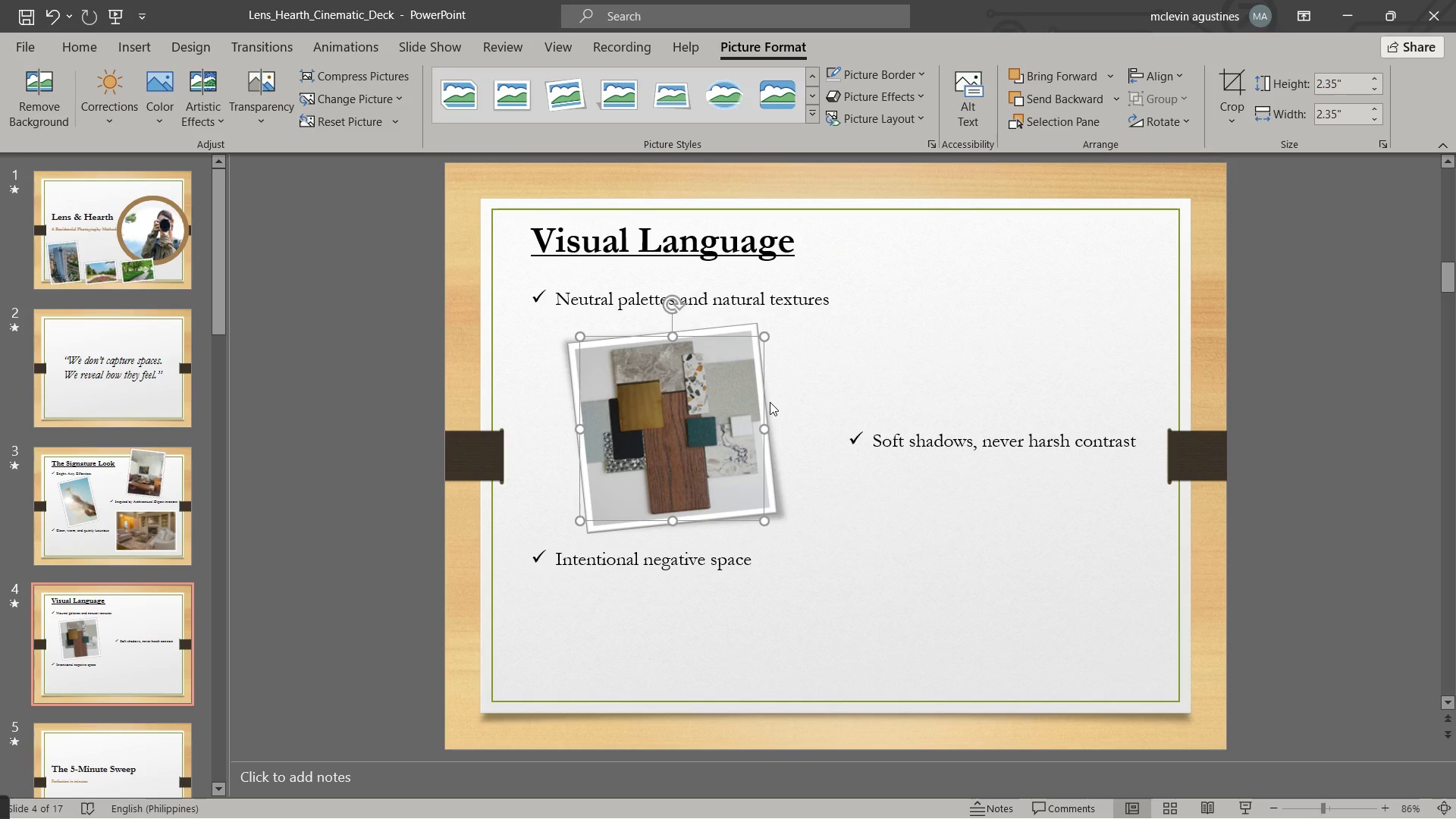 
key(Escape)
 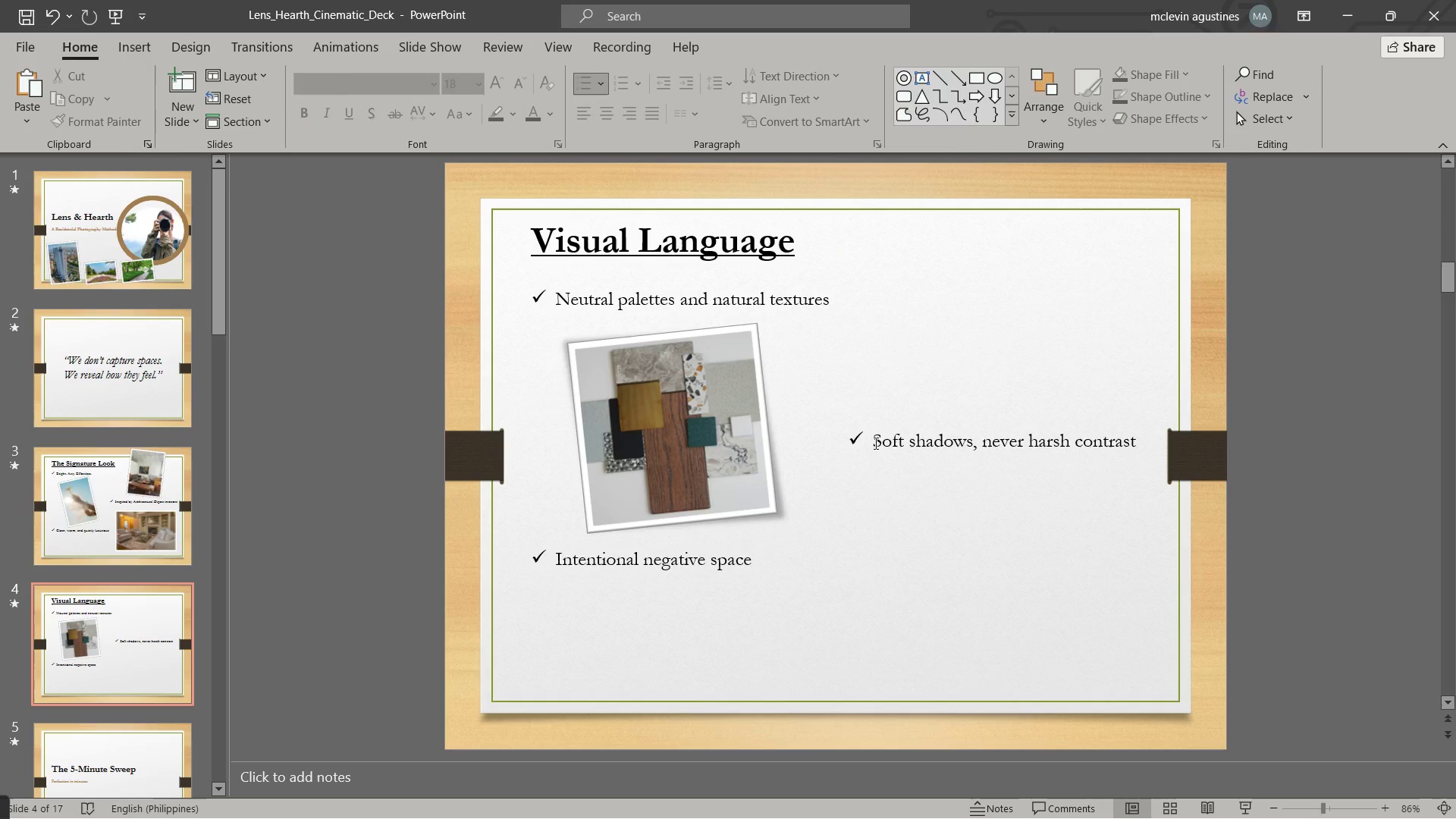 
left_click_drag(start_coordinate=[874, 443], to_coordinate=[1119, 455])
 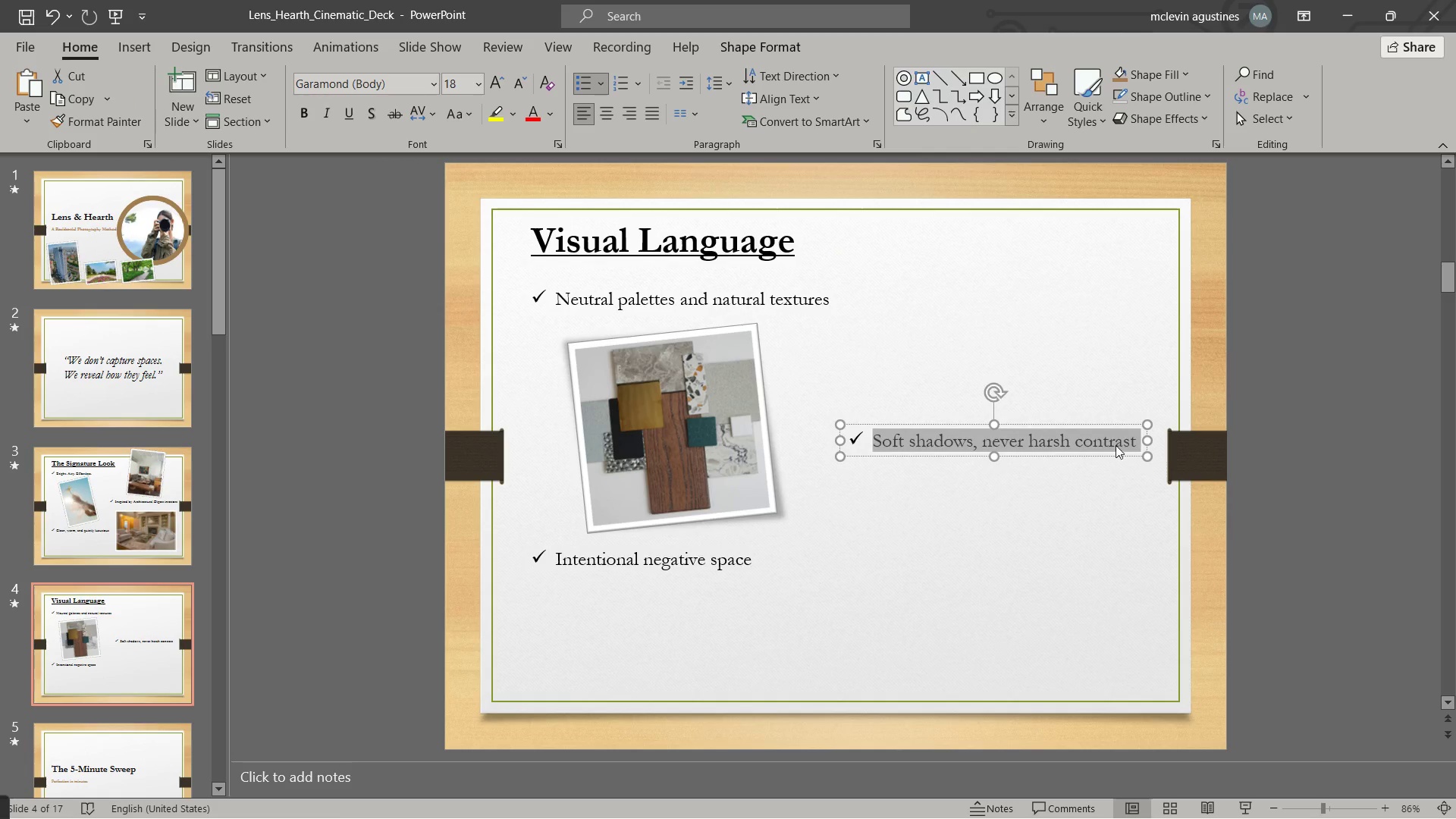 
key(Control+C)
 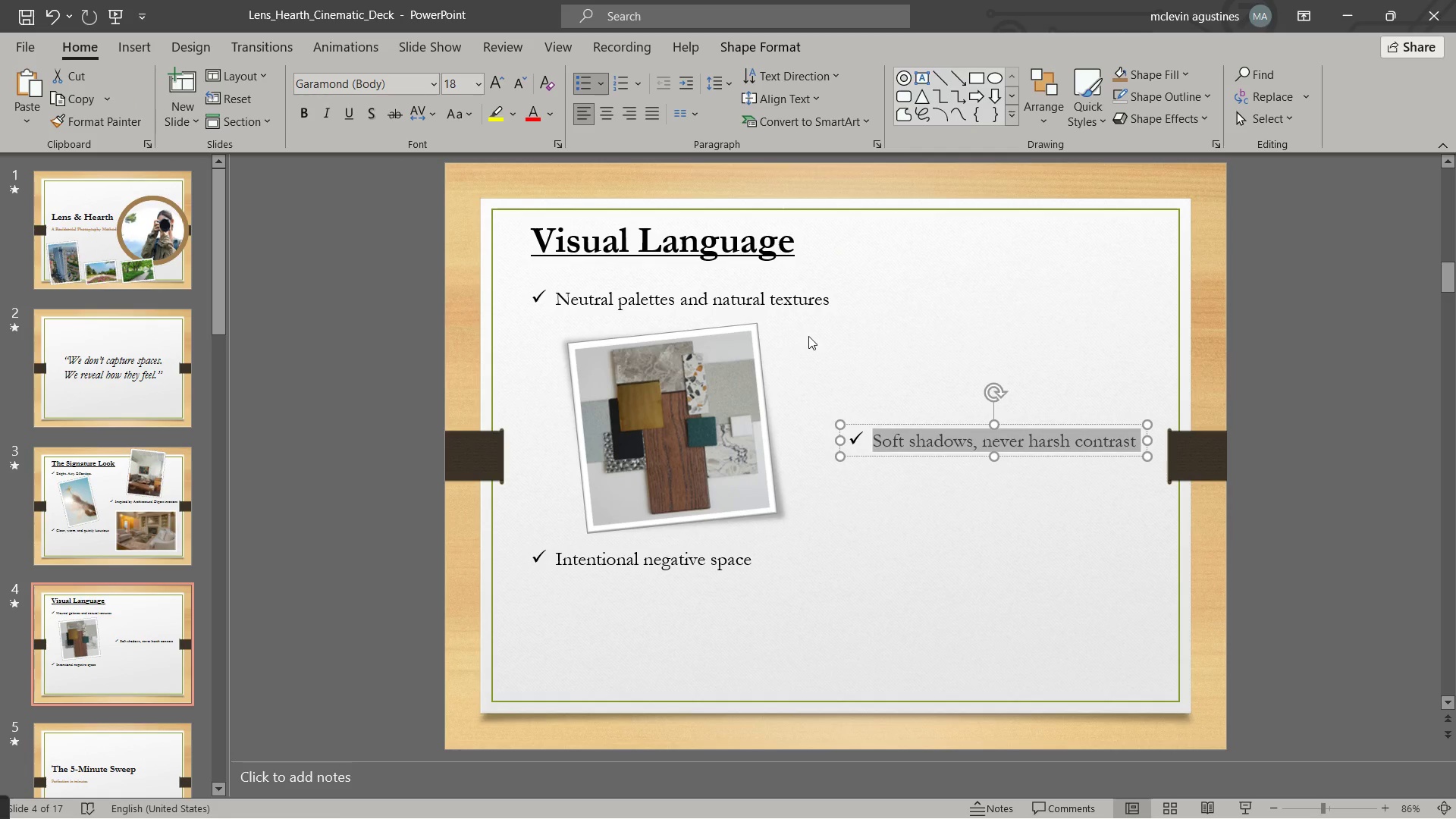 
key(Alt+Tab)
 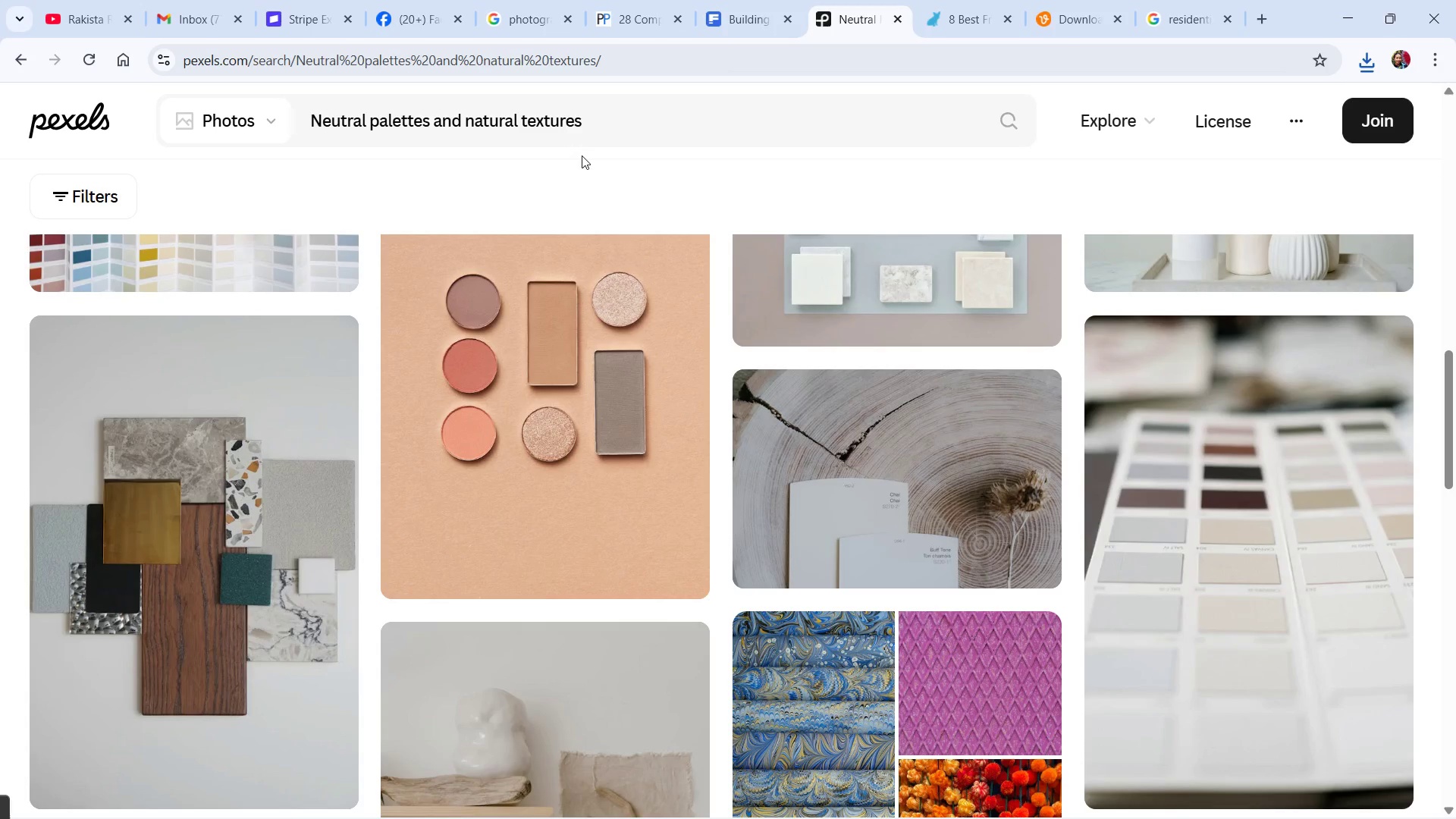 
left_click_drag(start_coordinate=[595, 127], to_coordinate=[231, 140])
 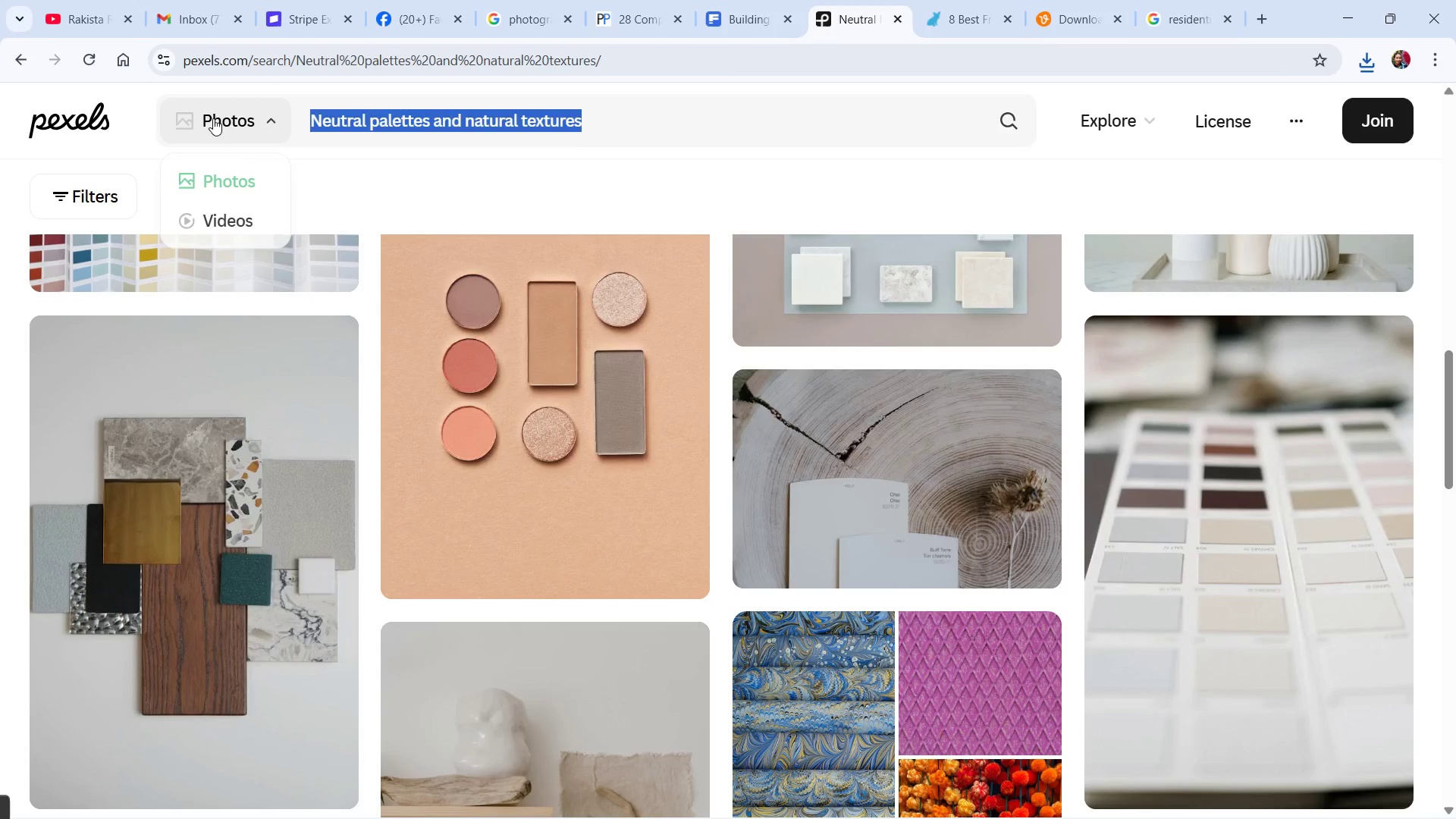 
key(Control+ControlLeft)
 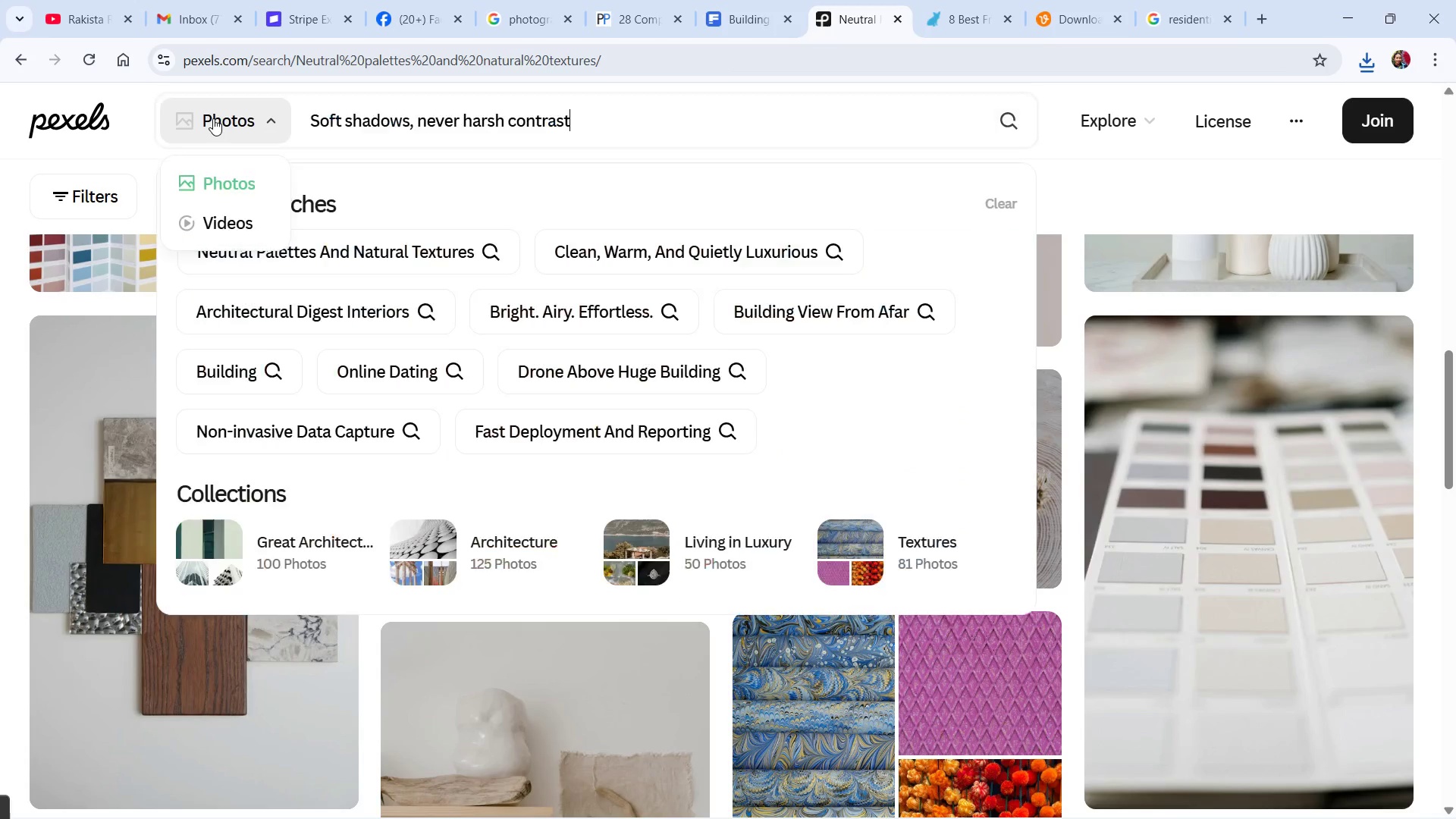 
key(Control+V)
 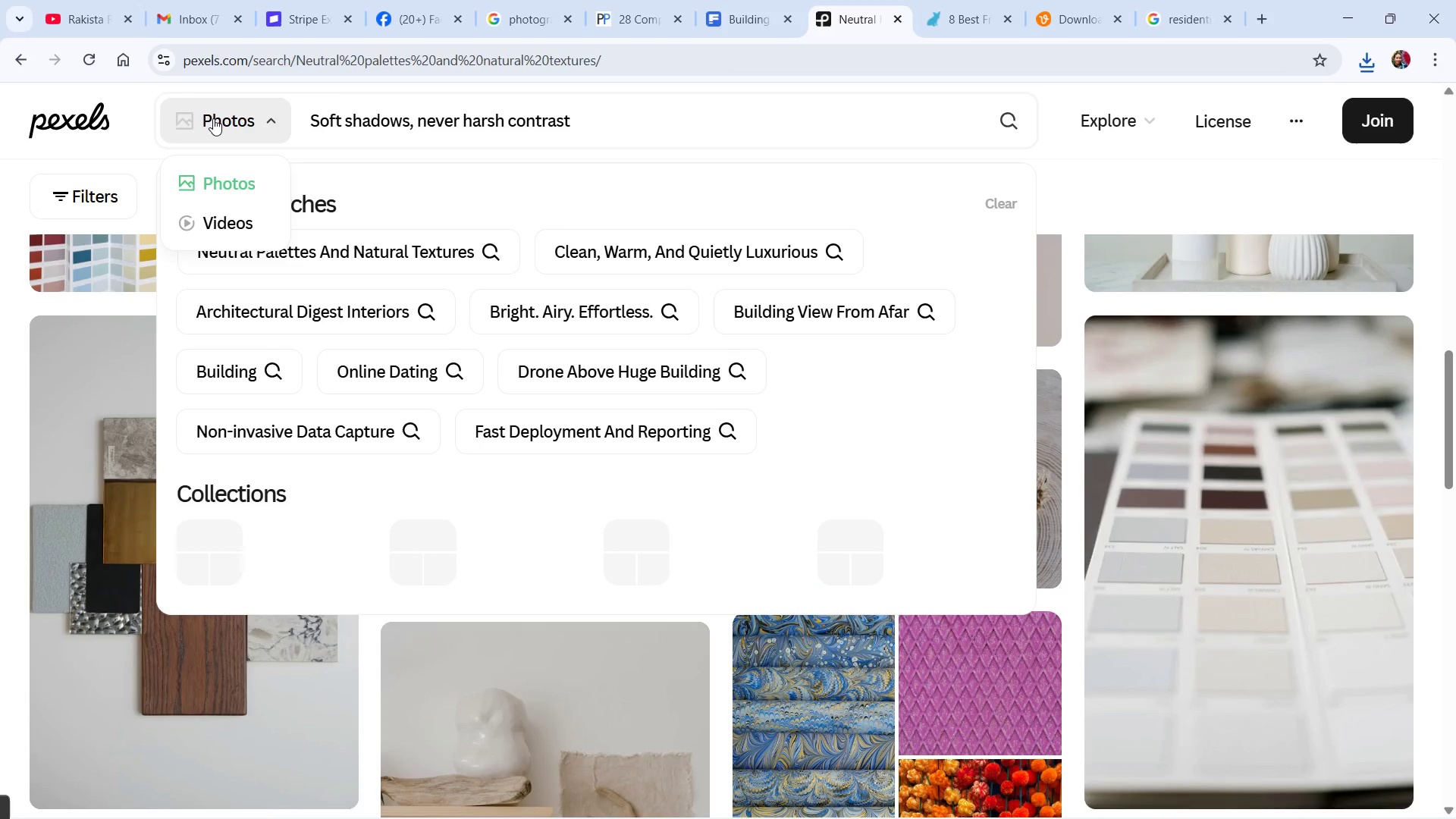 
key(NumpadEnter)
 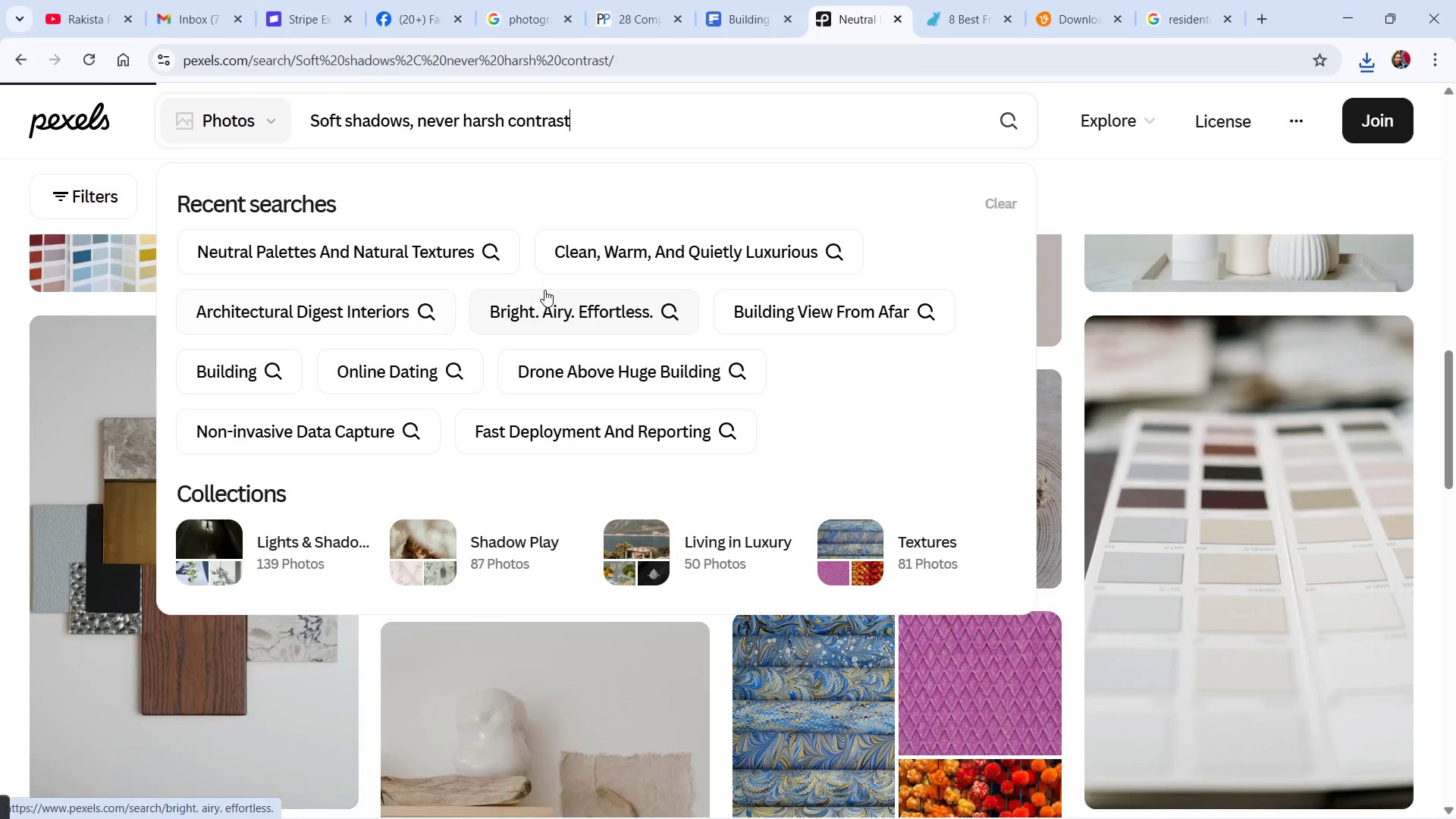 
wait(6.05)
 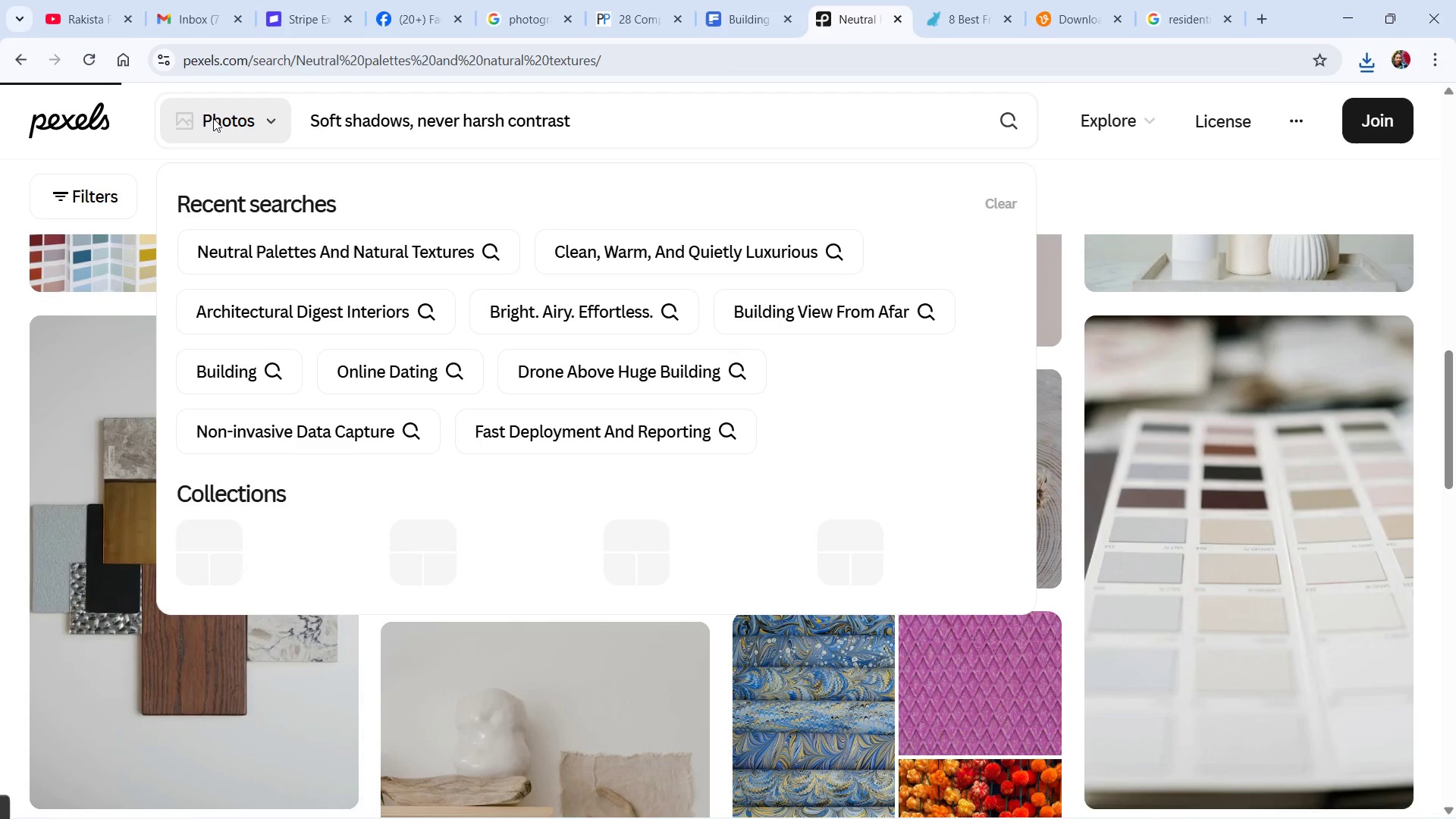 
mouse_move([692, 346])
 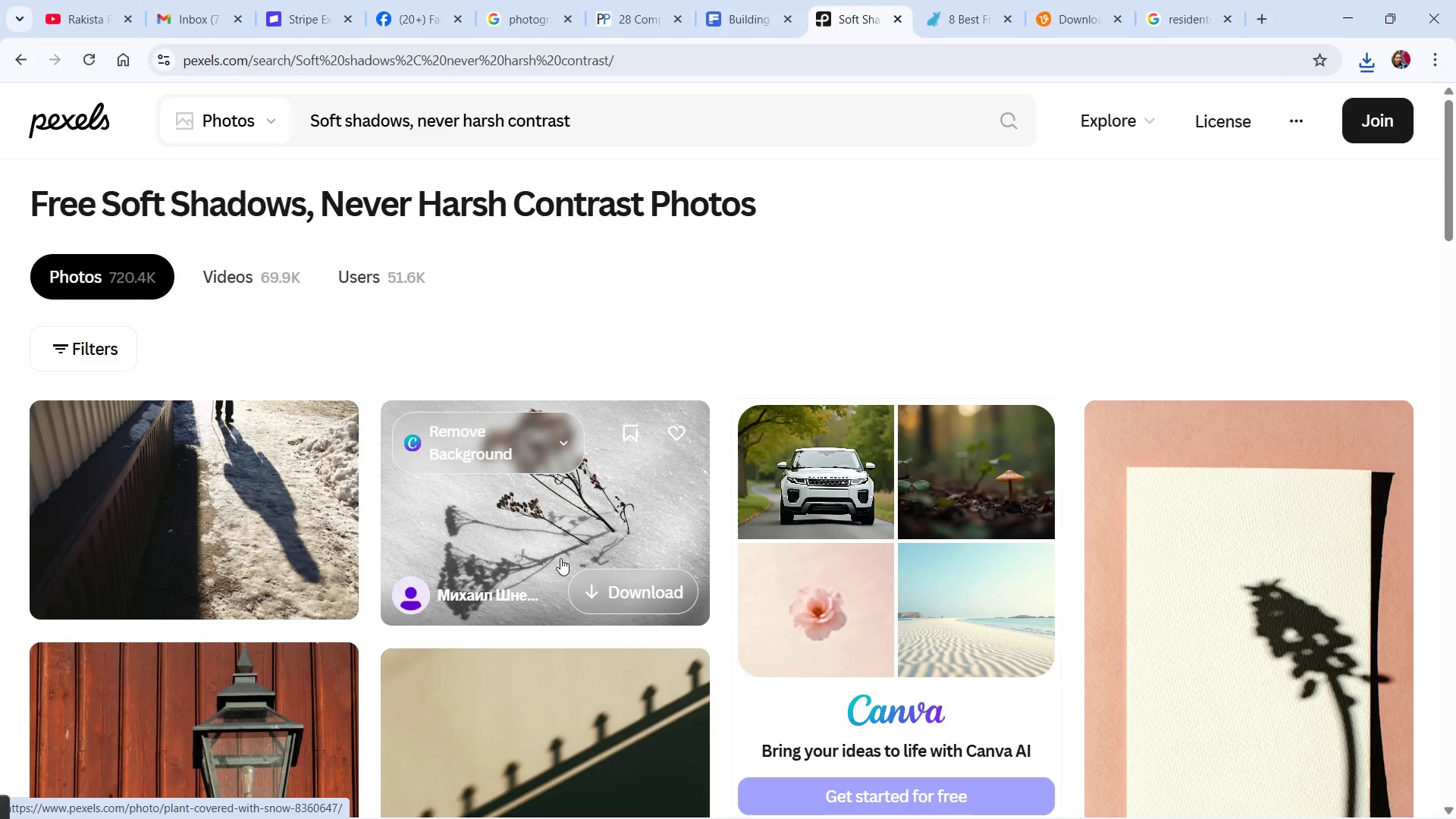 
scroll: coordinate [497, 502], scroll_direction: down, amount: 10.0
 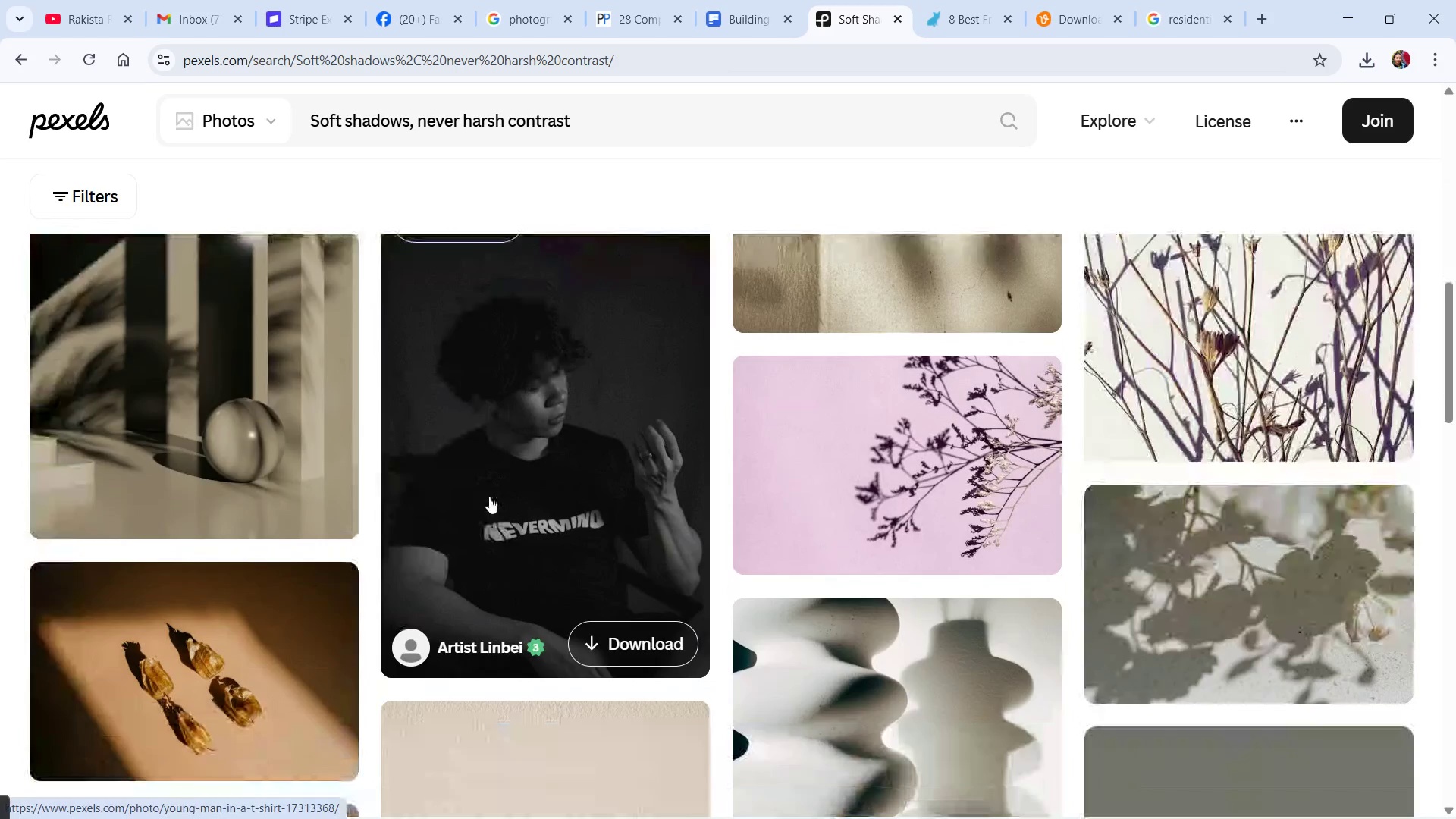 
scroll: coordinate [457, 466], scroll_direction: down, amount: 11.0
 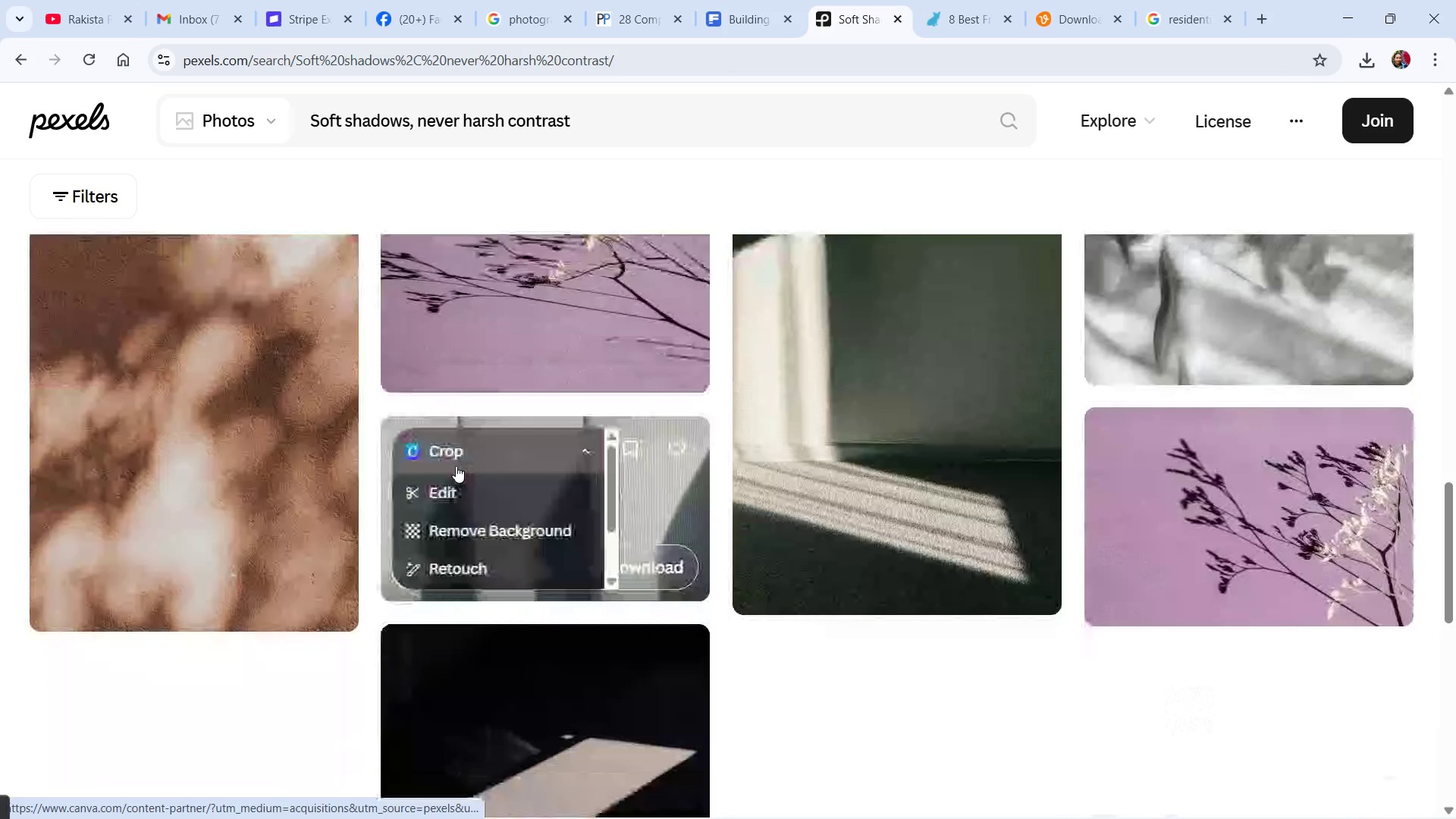 
scroll: coordinate [501, 554], scroll_direction: down, amount: 24.0
 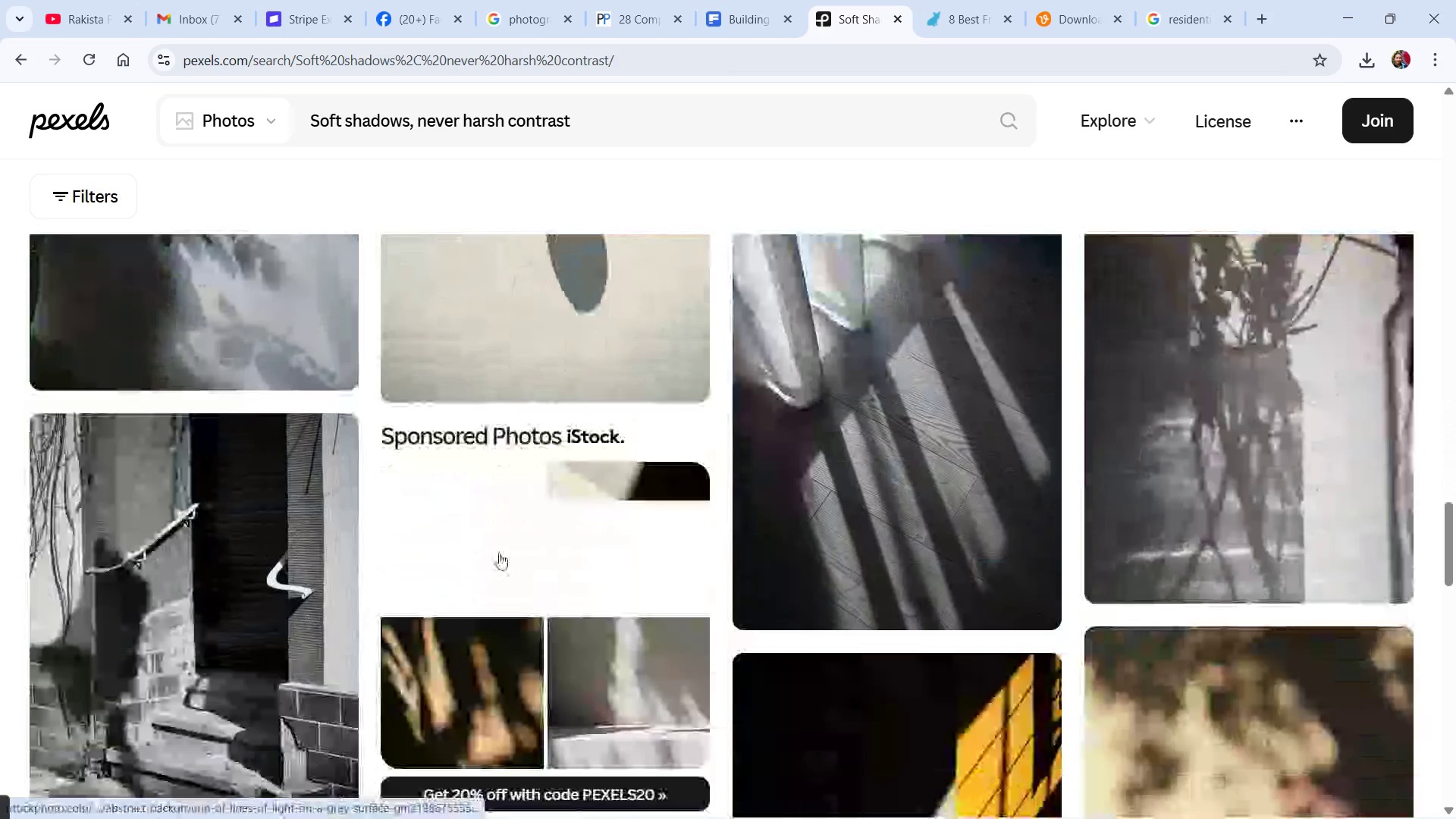 
scroll: coordinate [494, 558], scroll_direction: down, amount: 2.0
 